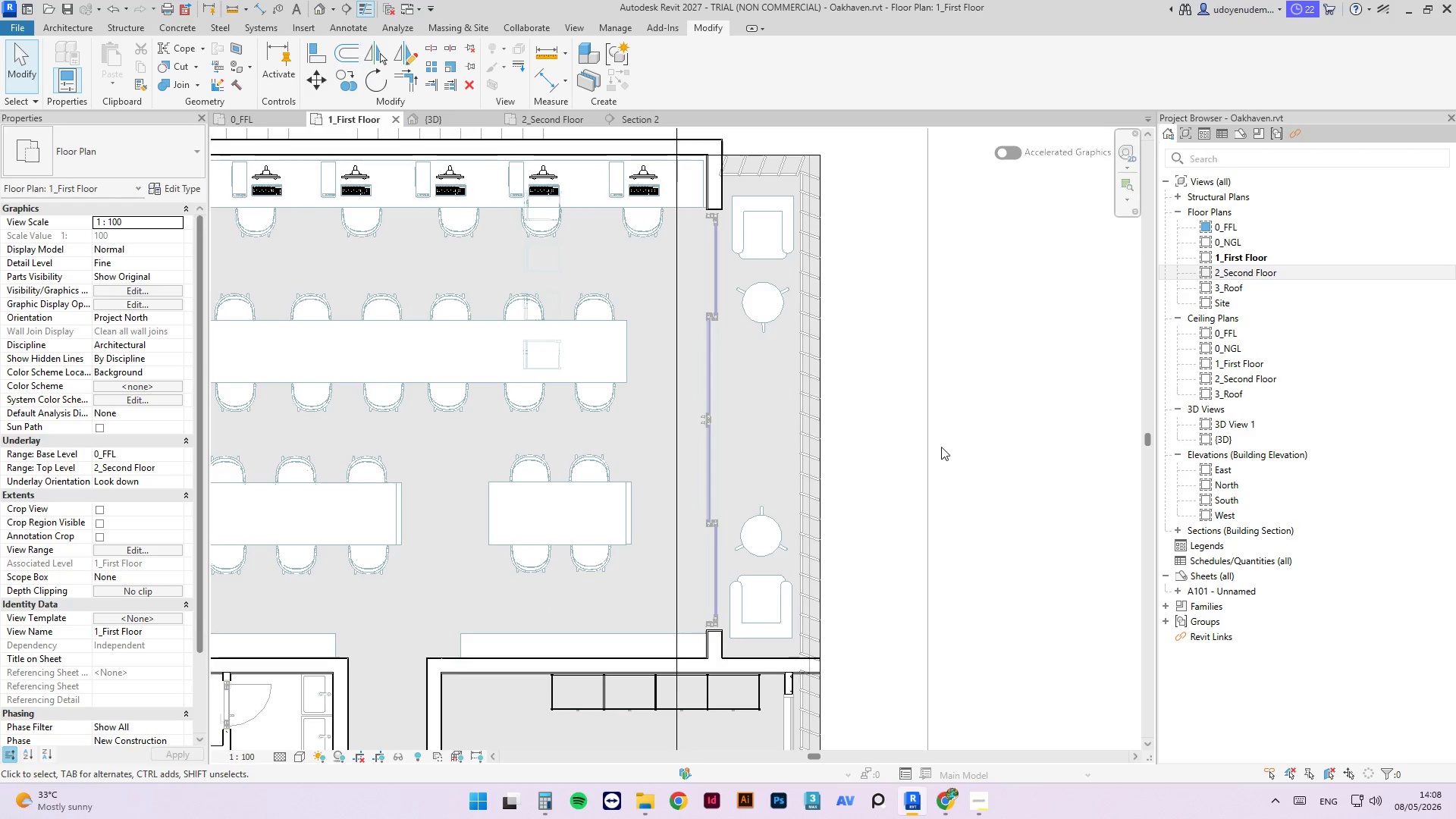 
left_click([987, 454])
 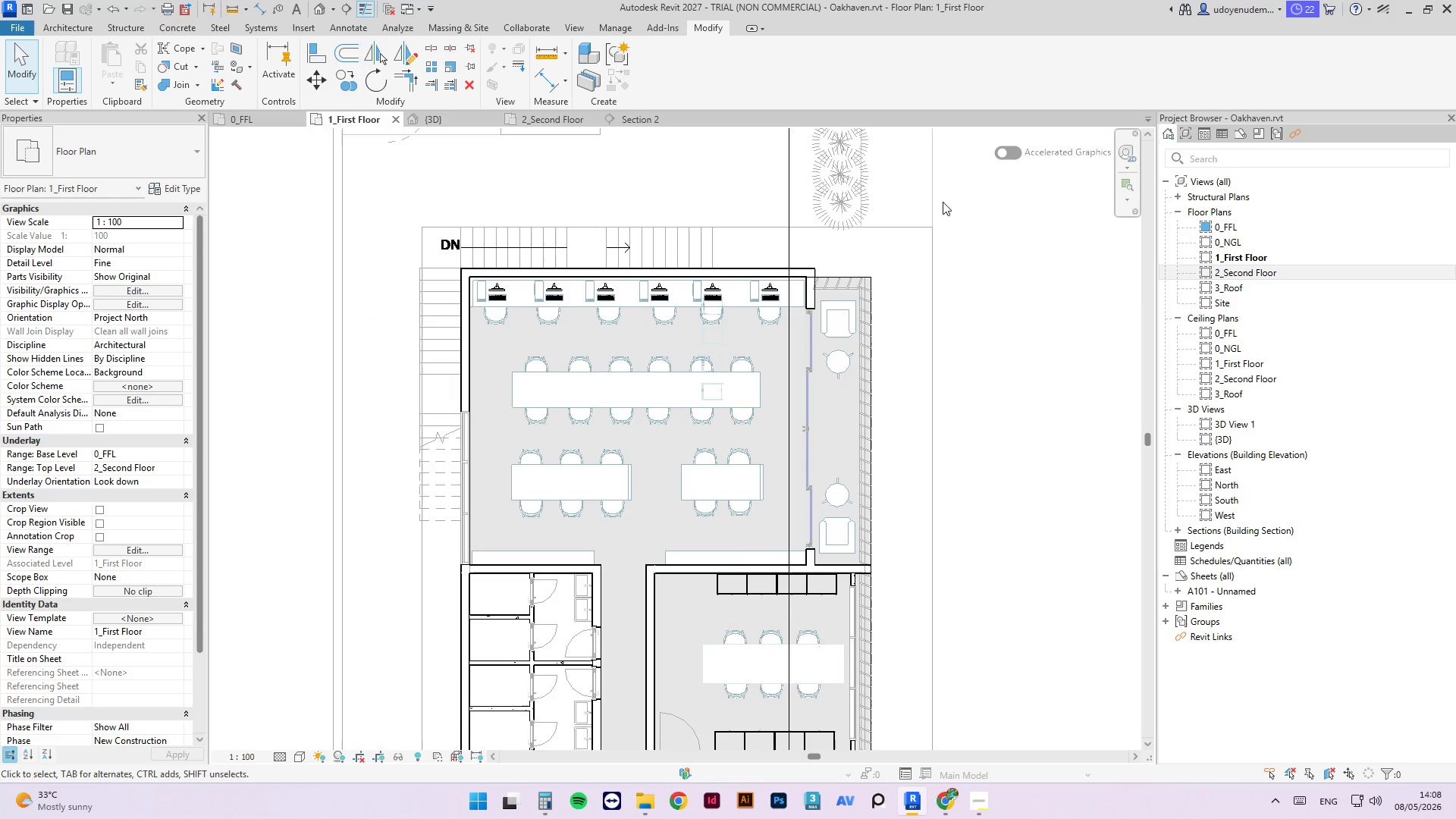 
scroll: coordinate [939, 441], scroll_direction: down, amount: 4.0
 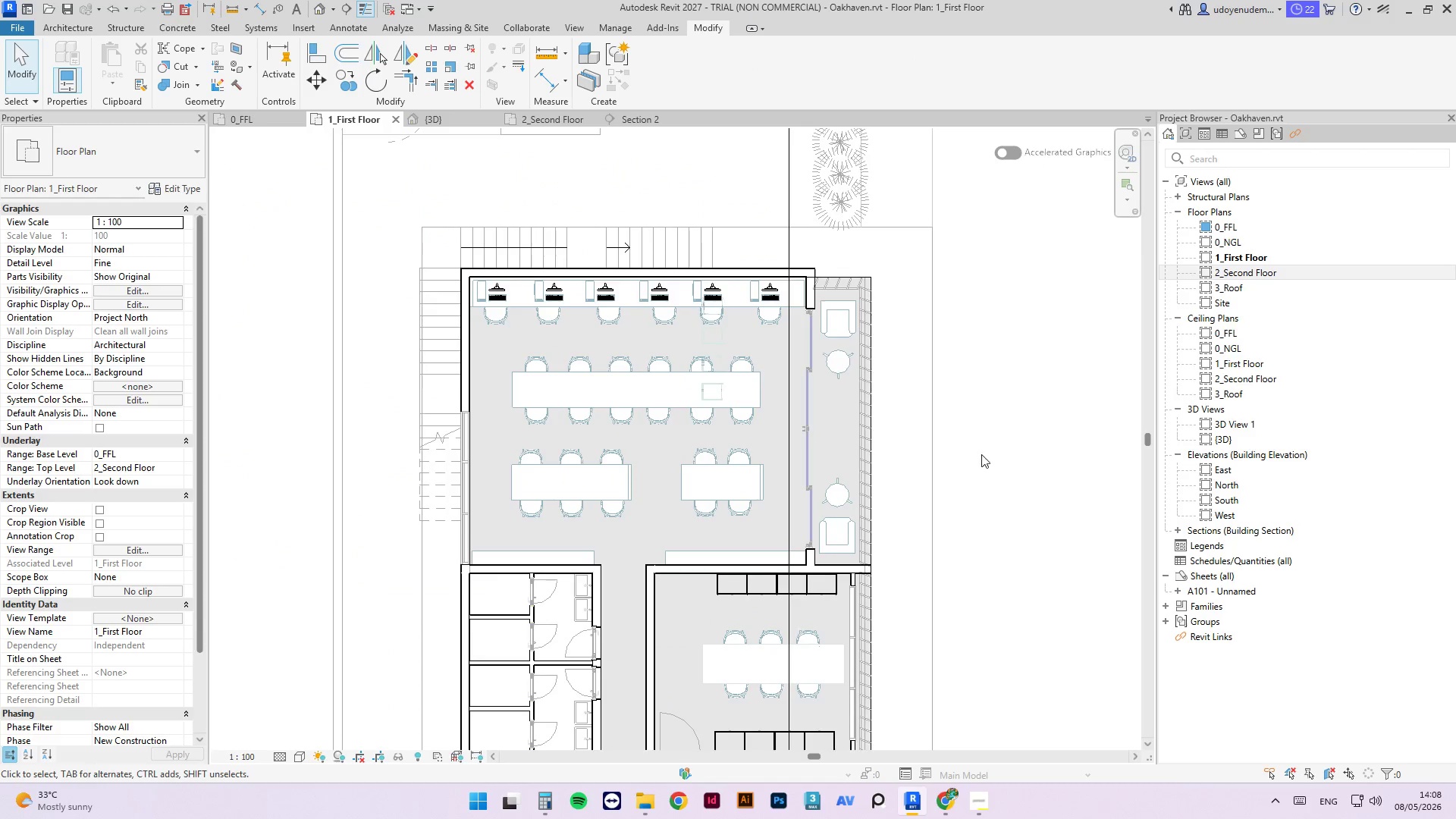 
scroll: coordinate [858, 306], scroll_direction: up, amount: 9.0
 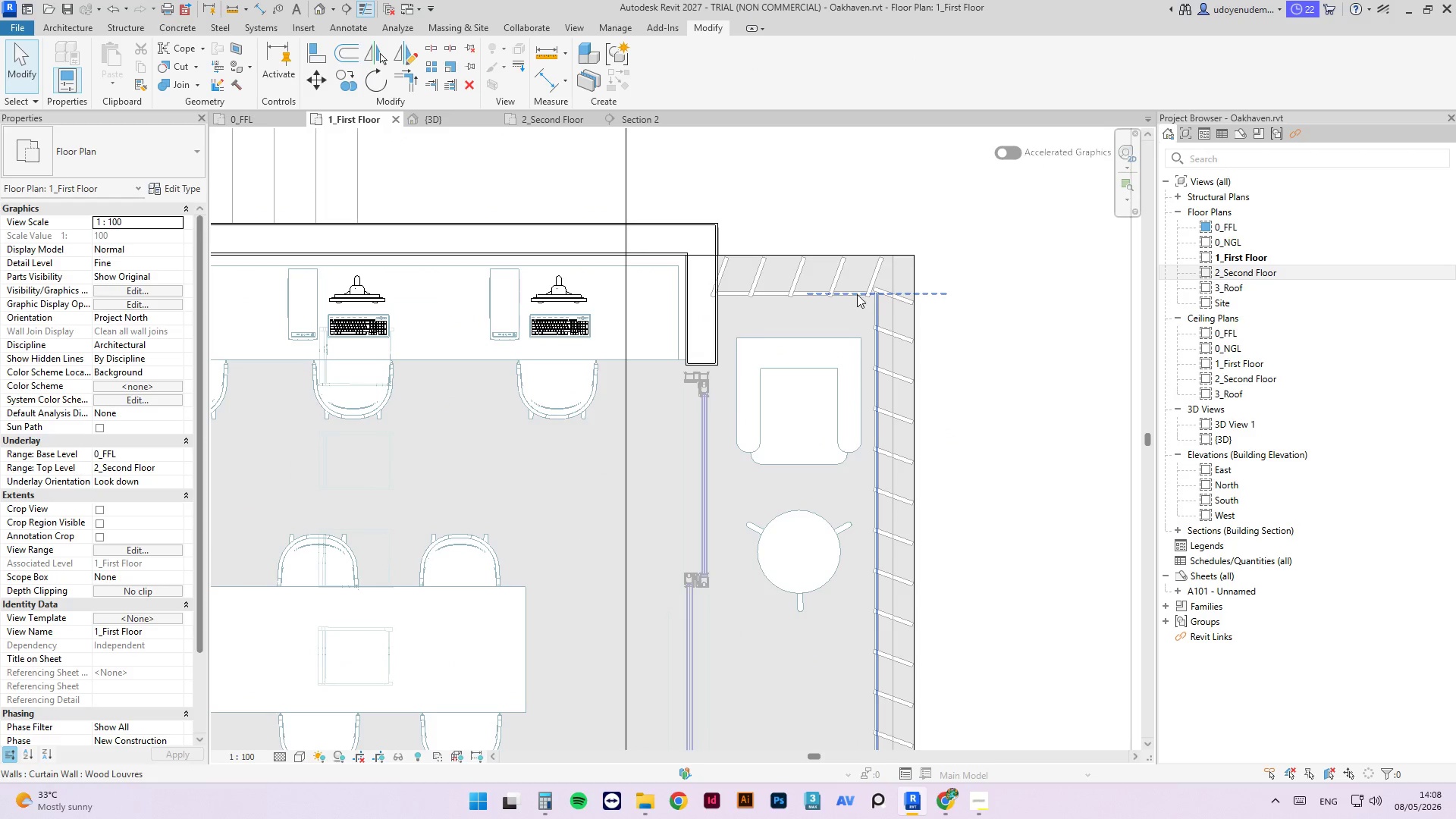 
left_click([858, 293])
 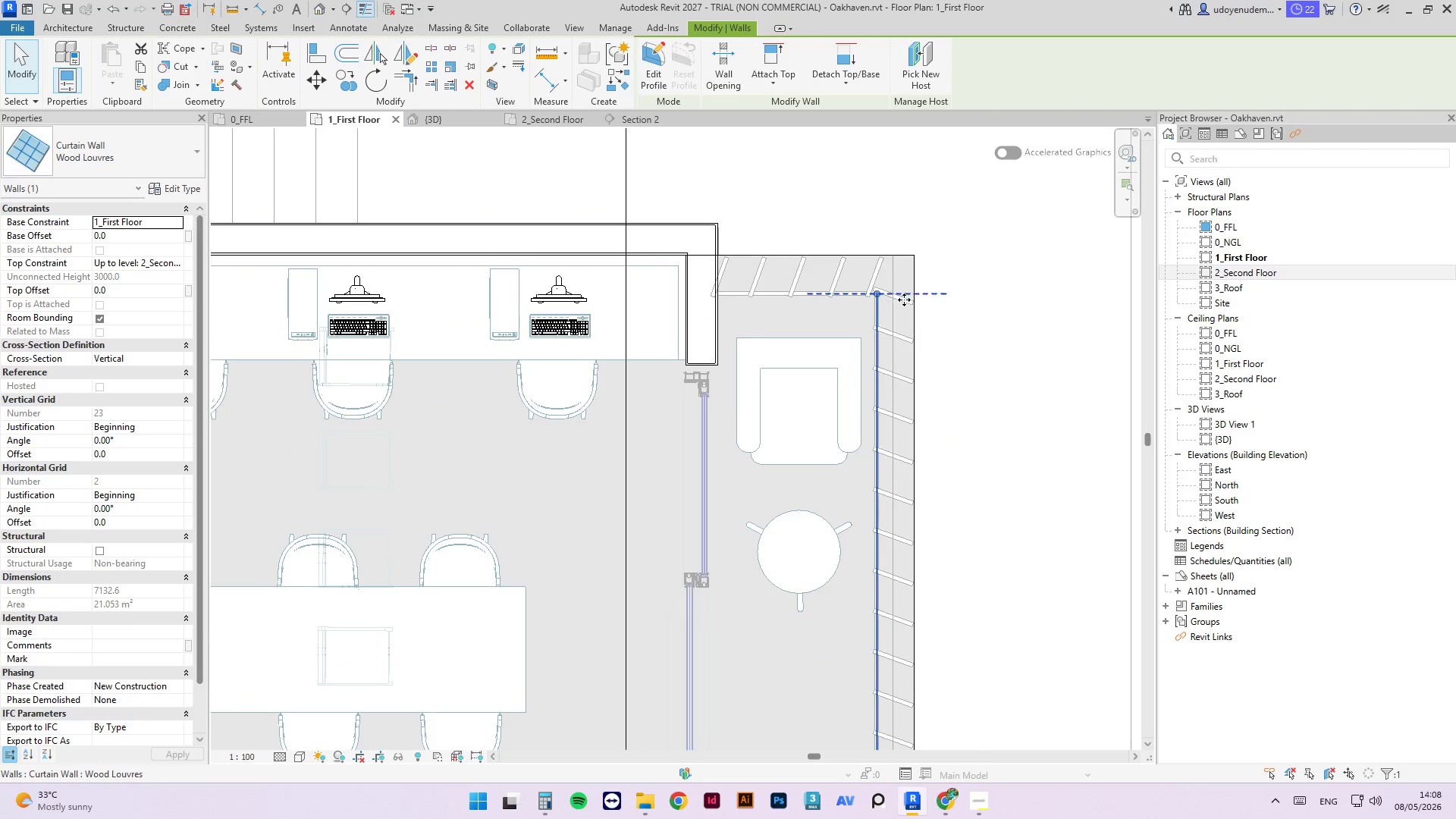 
scroll: coordinate [883, 309], scroll_direction: up, amount: 3.0
 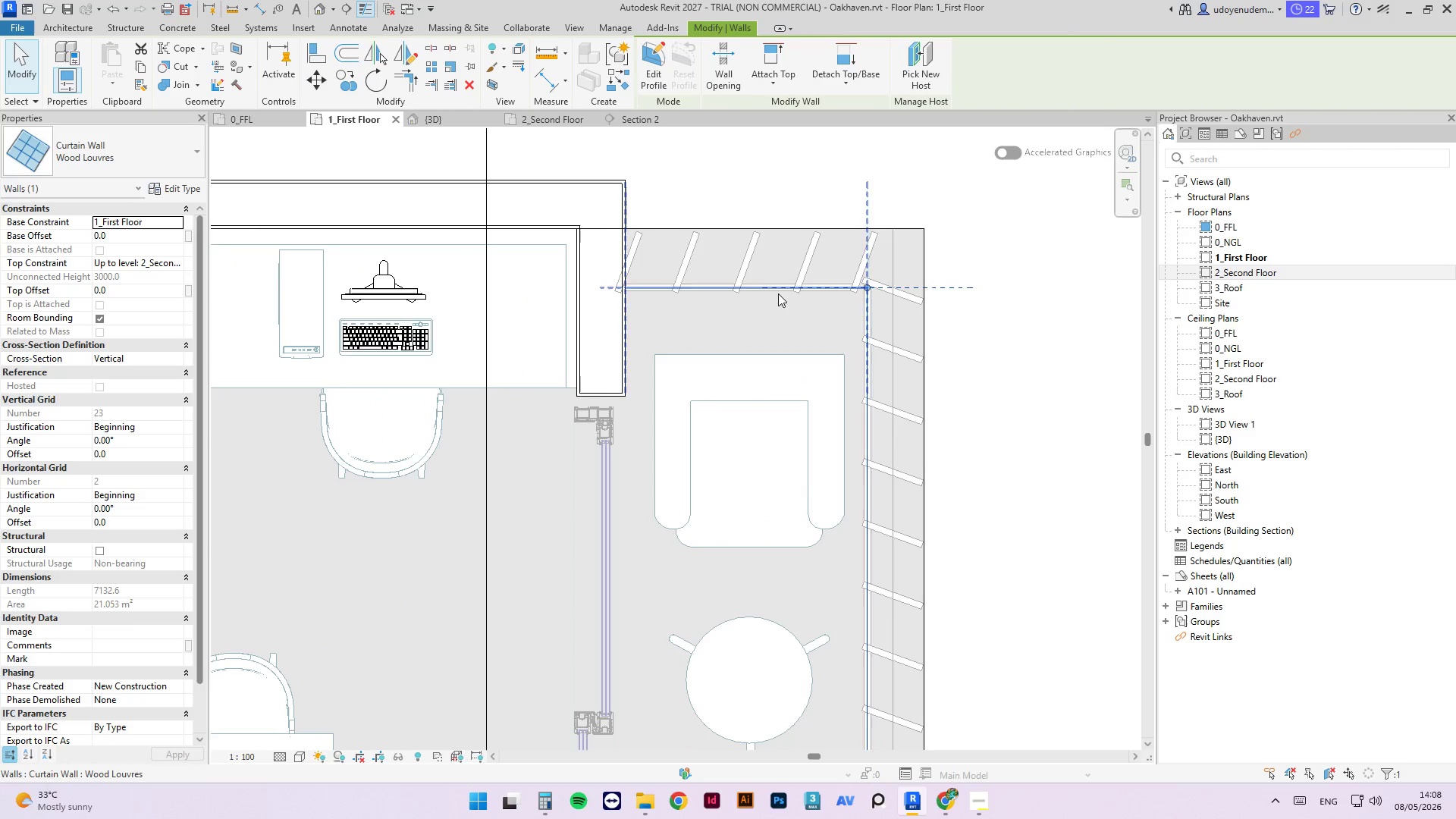 
left_click([777, 291])
 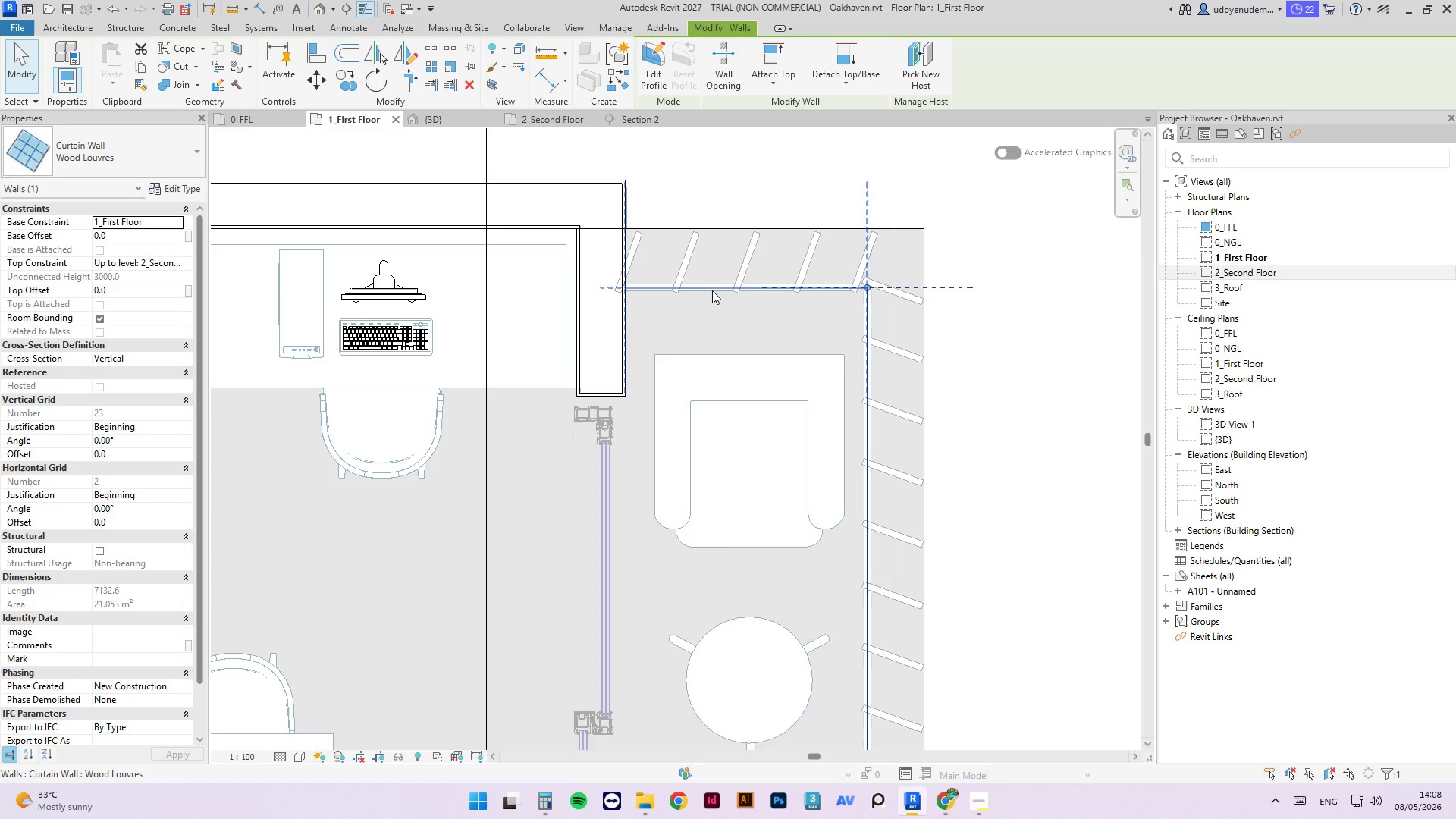 
left_click([712, 290])
 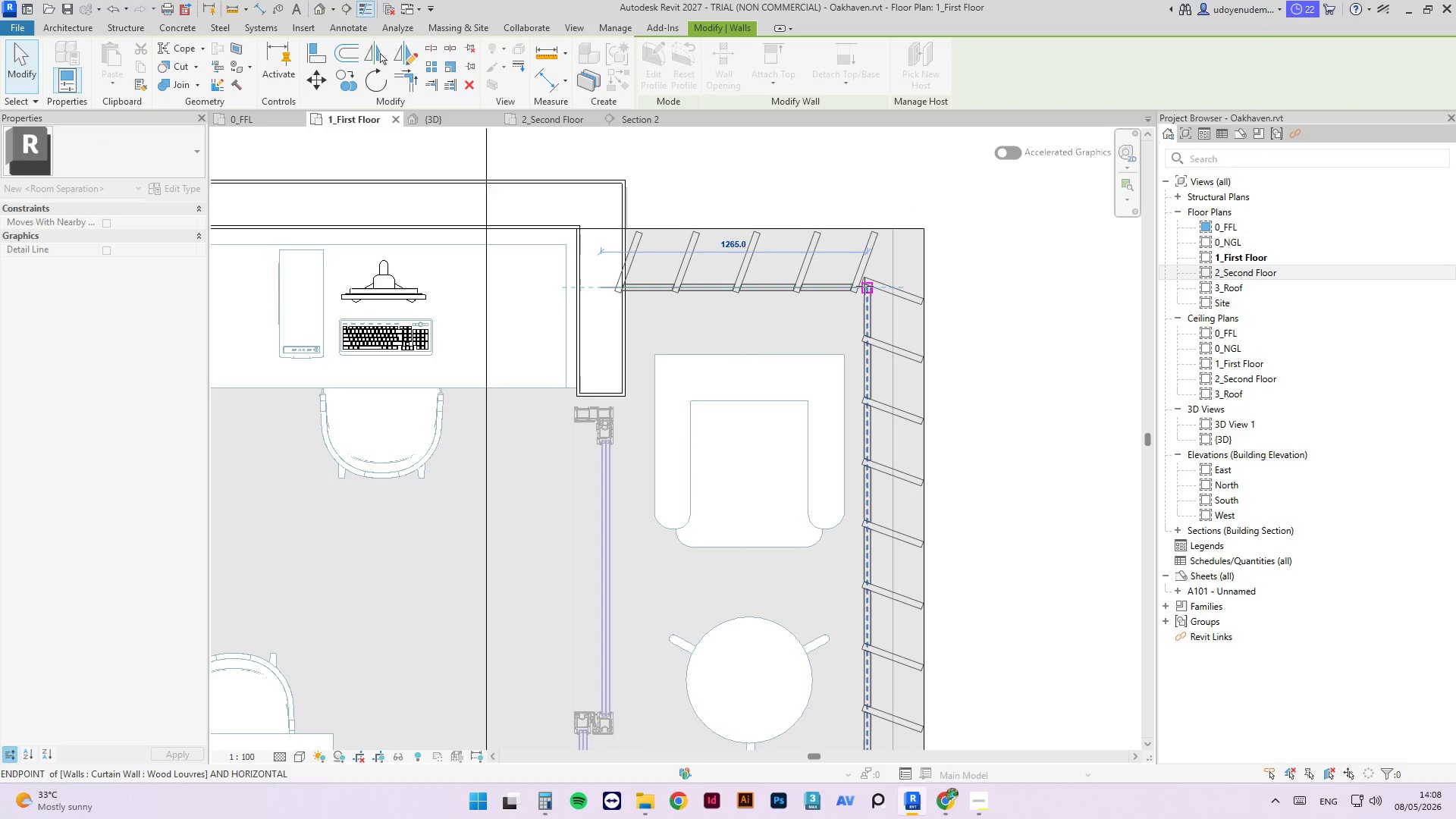 
left_click([1064, 352])
 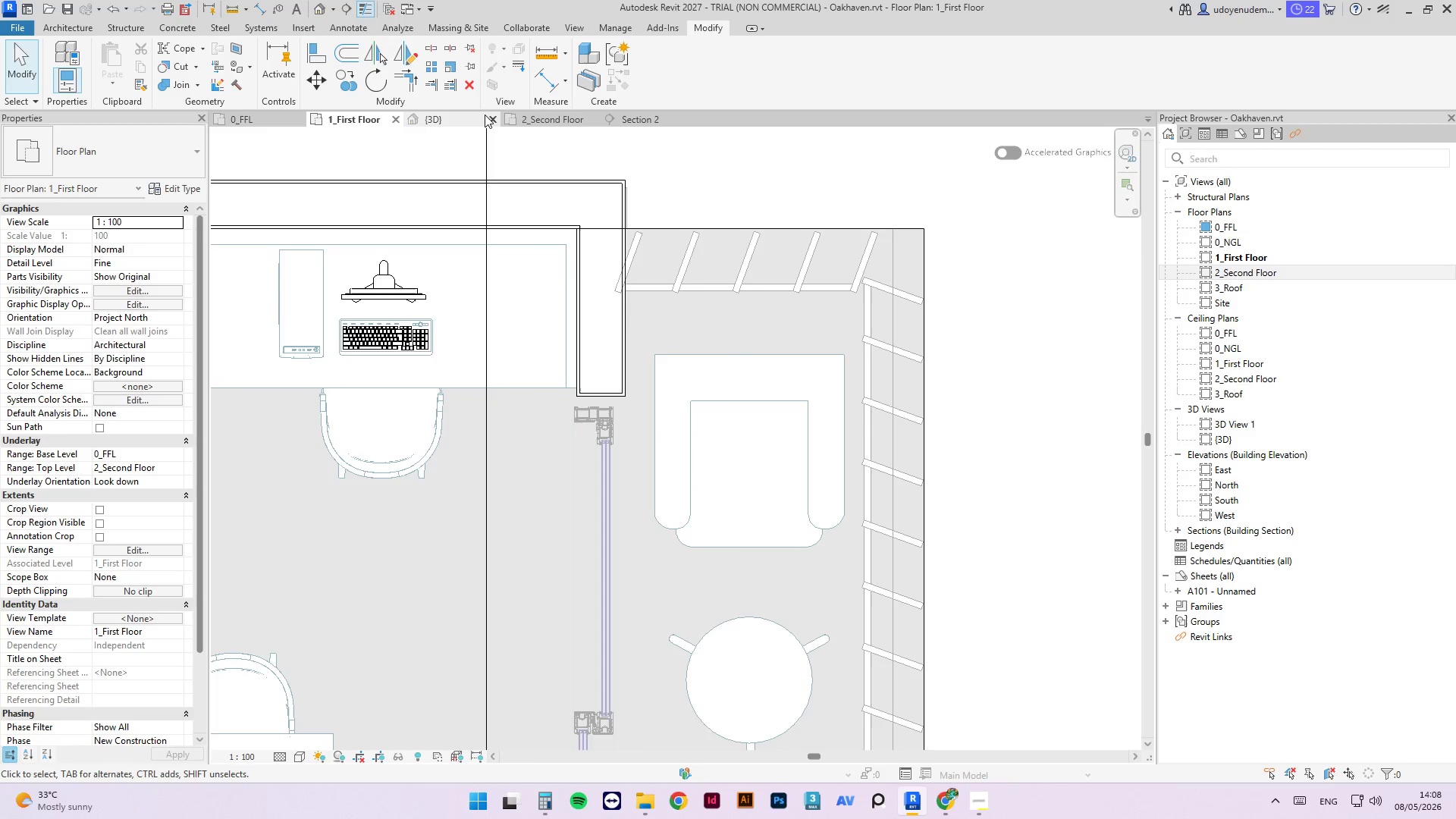 
left_click([472, 115])
 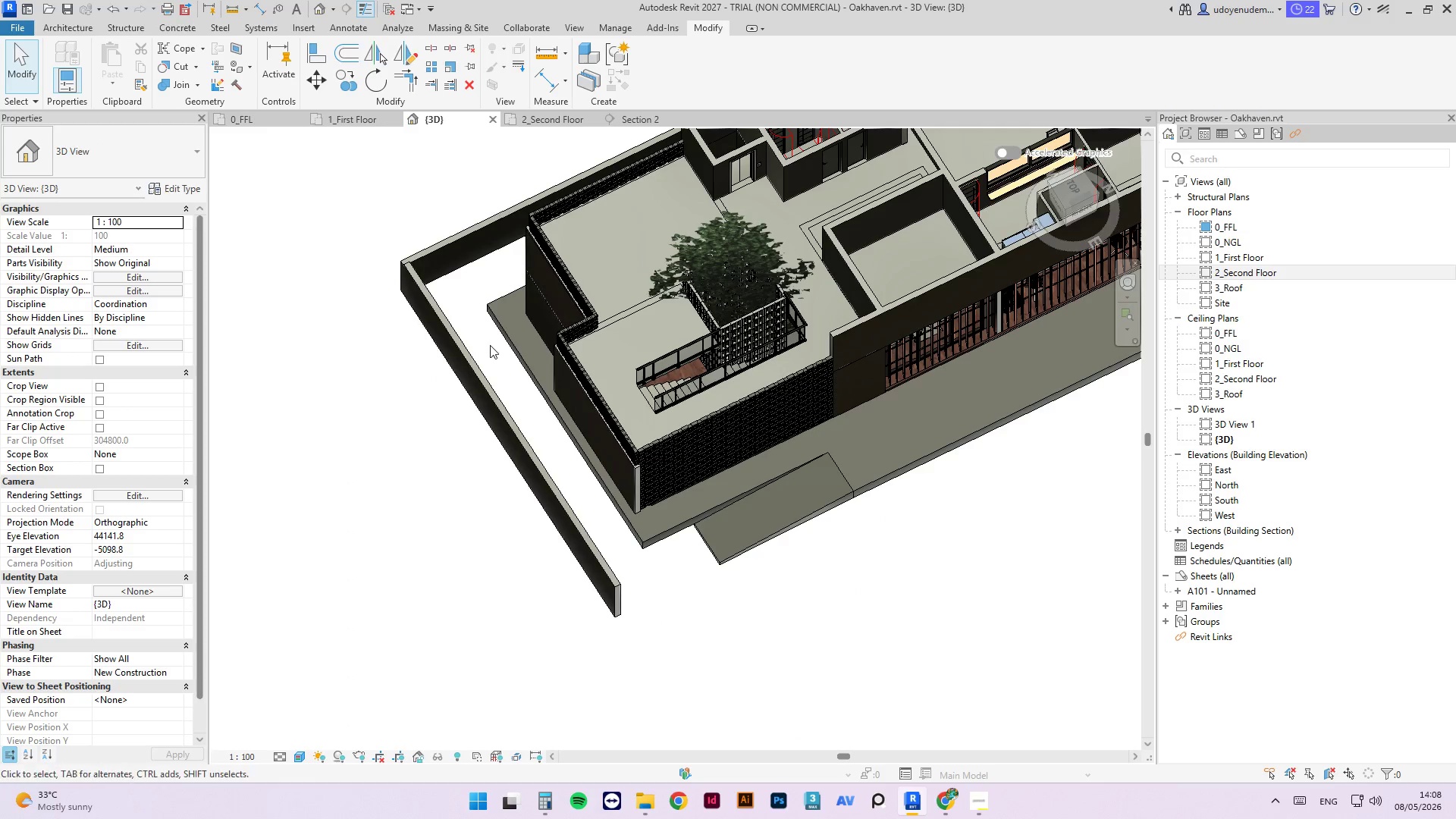 
left_click([893, 588])
 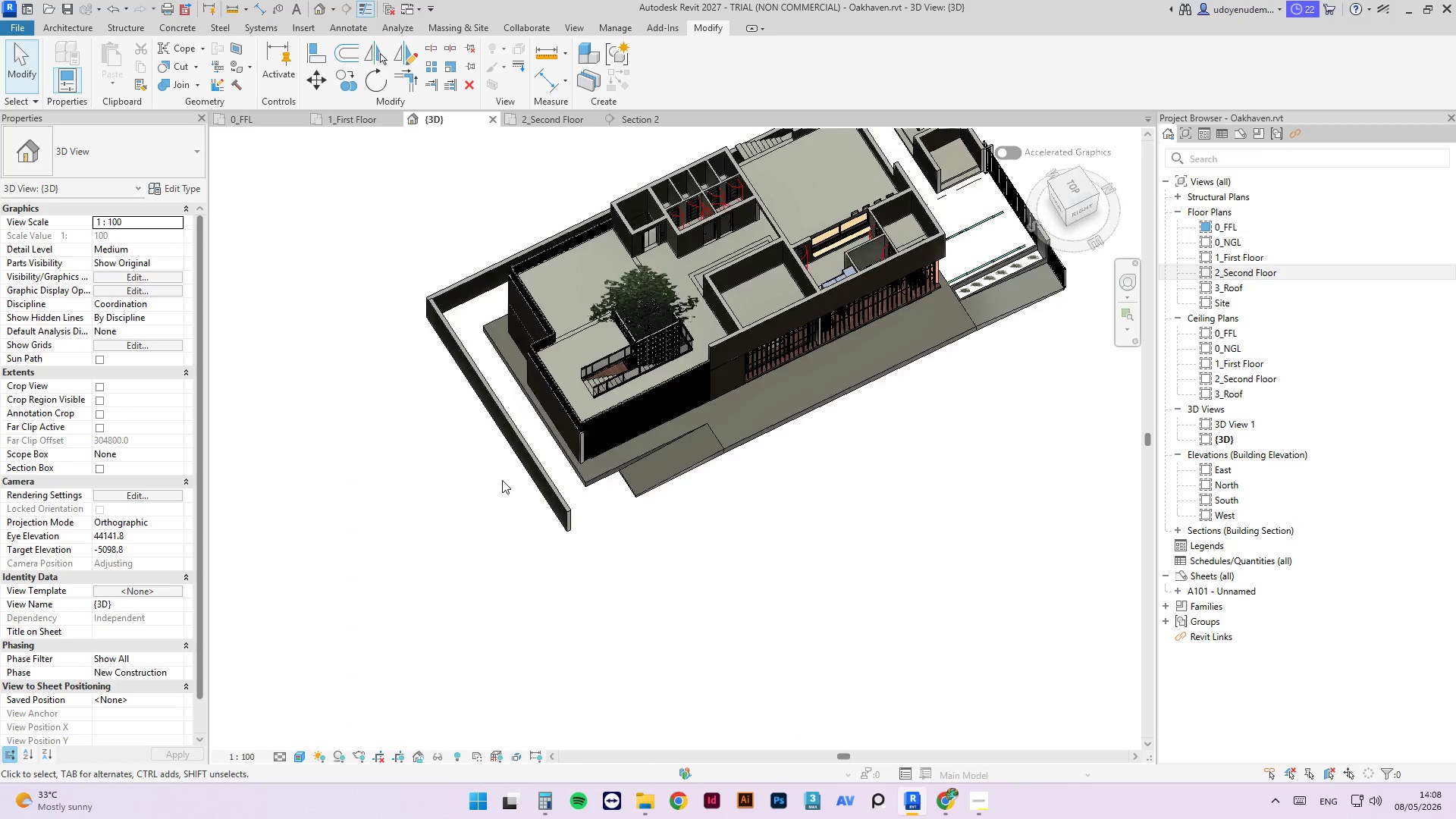 
scroll: coordinate [474, 373], scroll_direction: down, amount: 3.0
 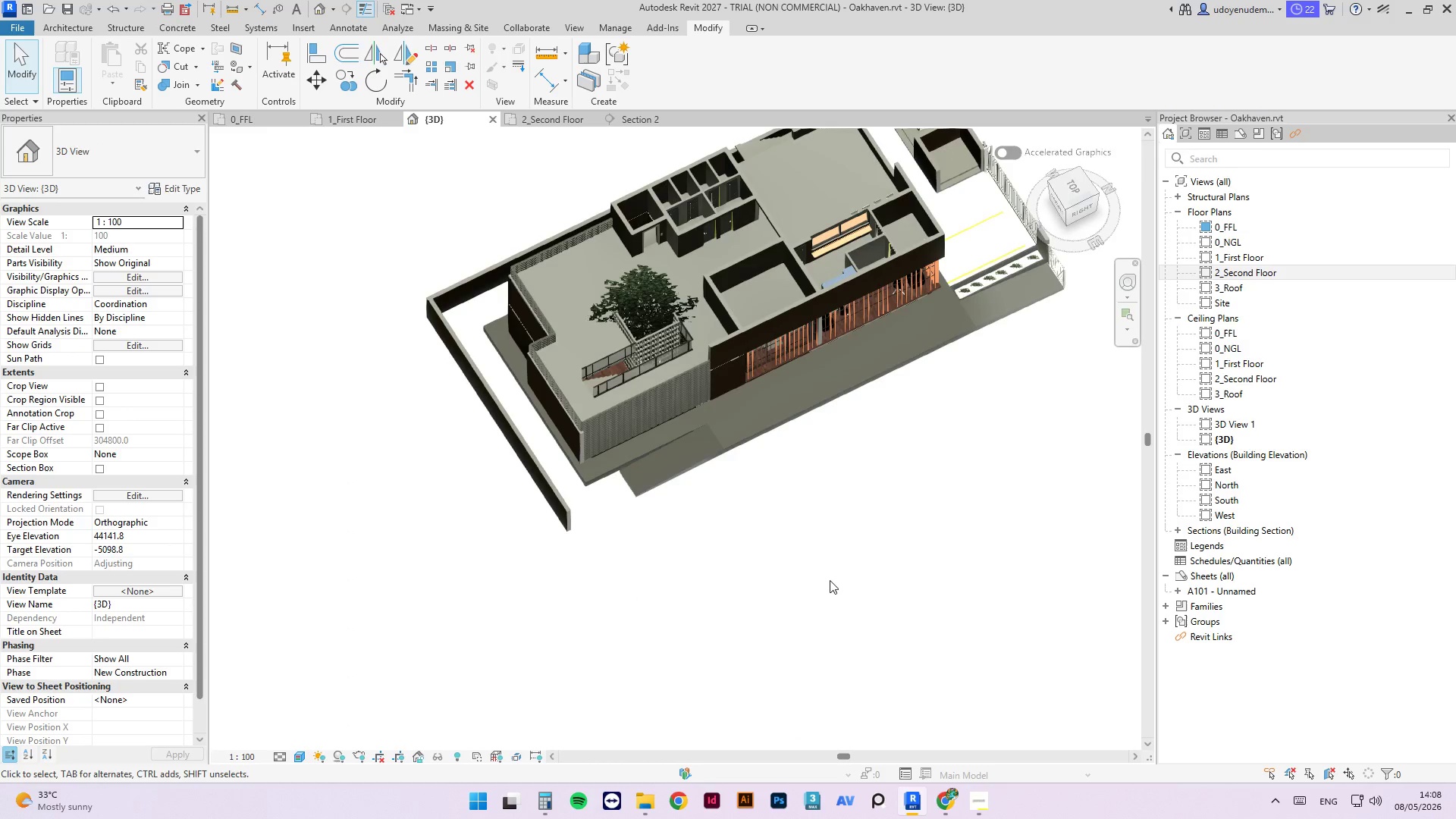 
hold_key(key=ShiftLeft, duration=20.56)
 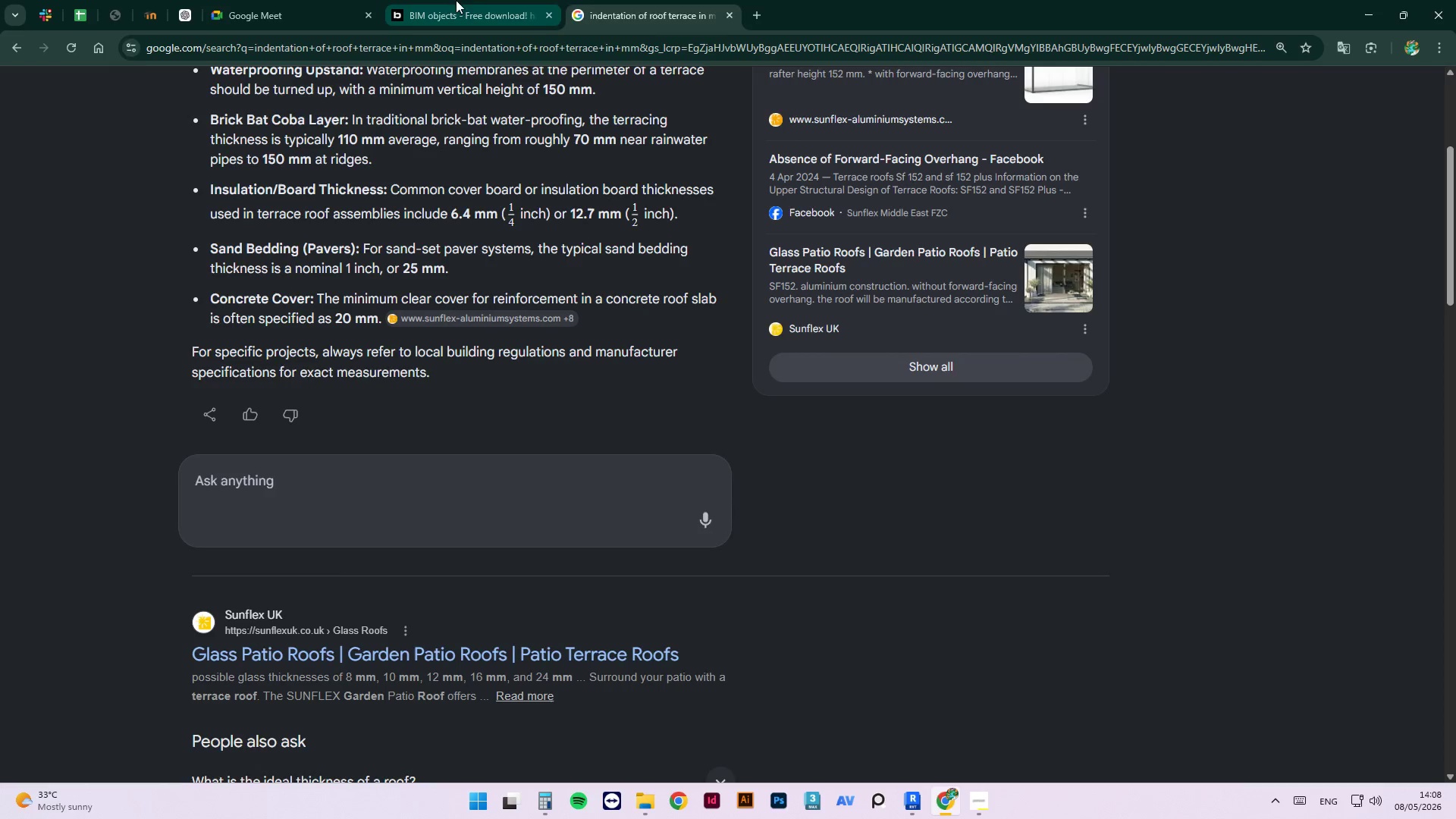 
scroll: coordinate [414, 573], scroll_direction: down, amount: 2.0
 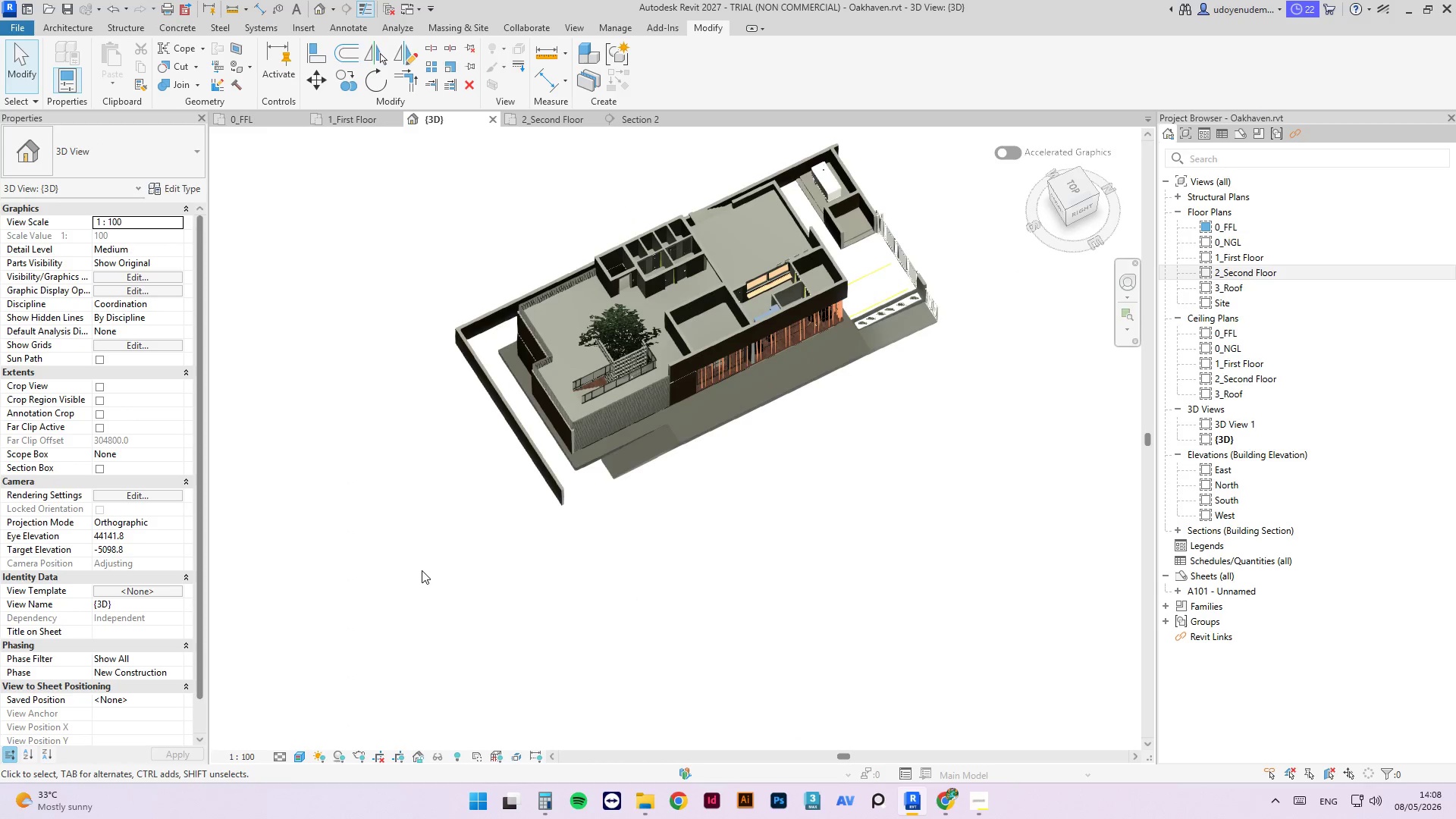 
left_click([632, 50])
 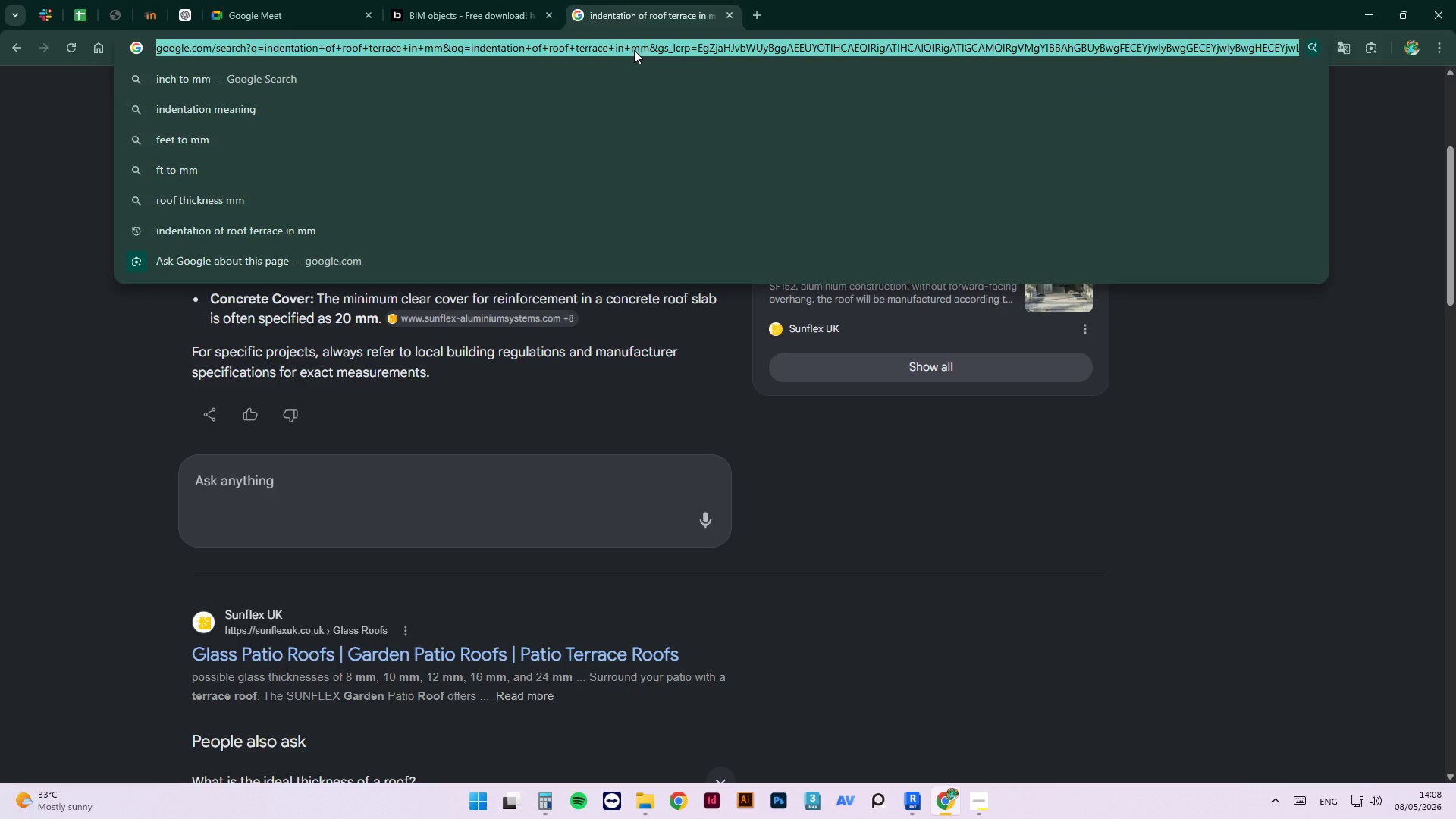 
type(ROF)
key(Backspace)
type(oftop stair cover)
 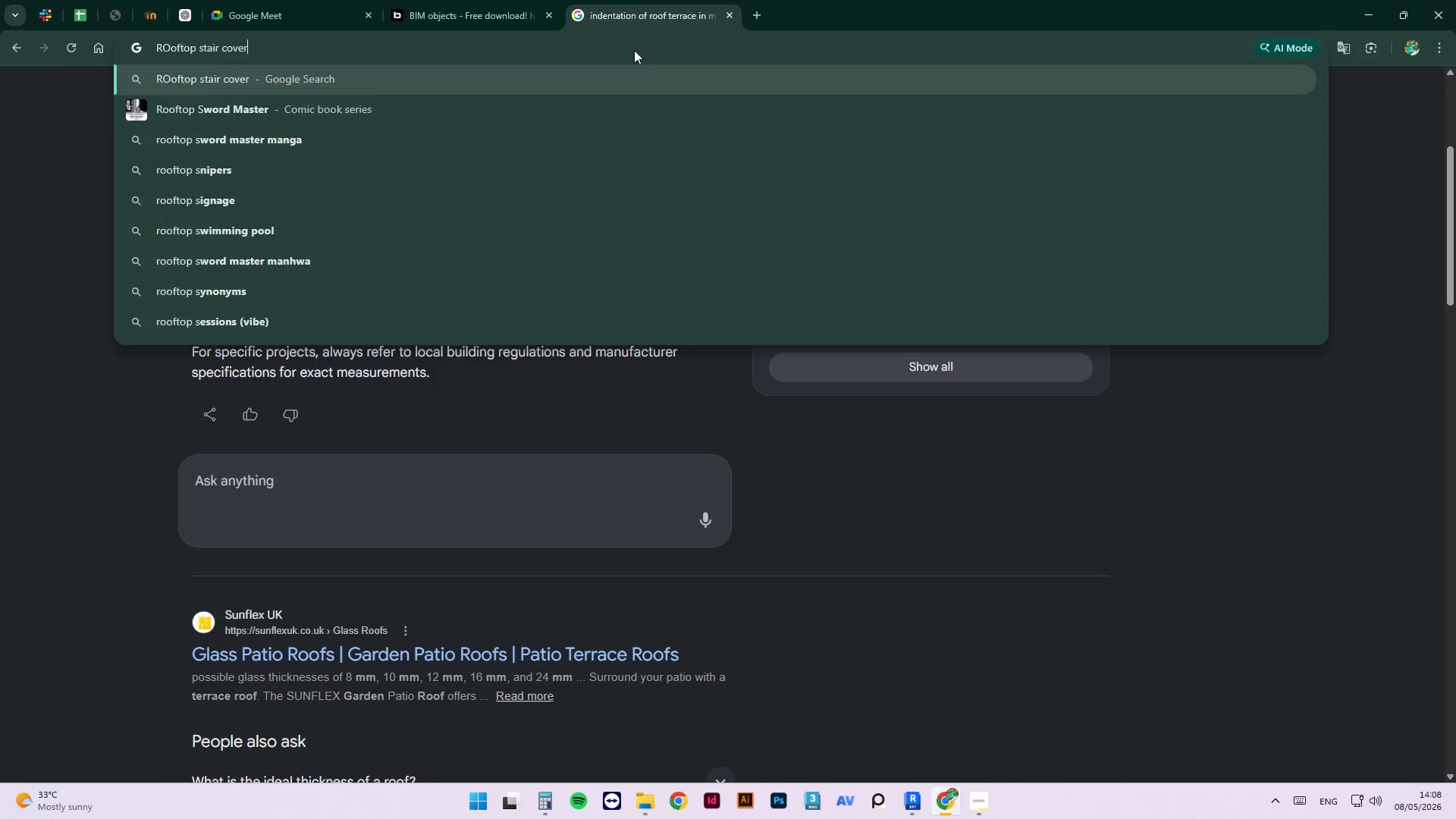 
key(Enter)
 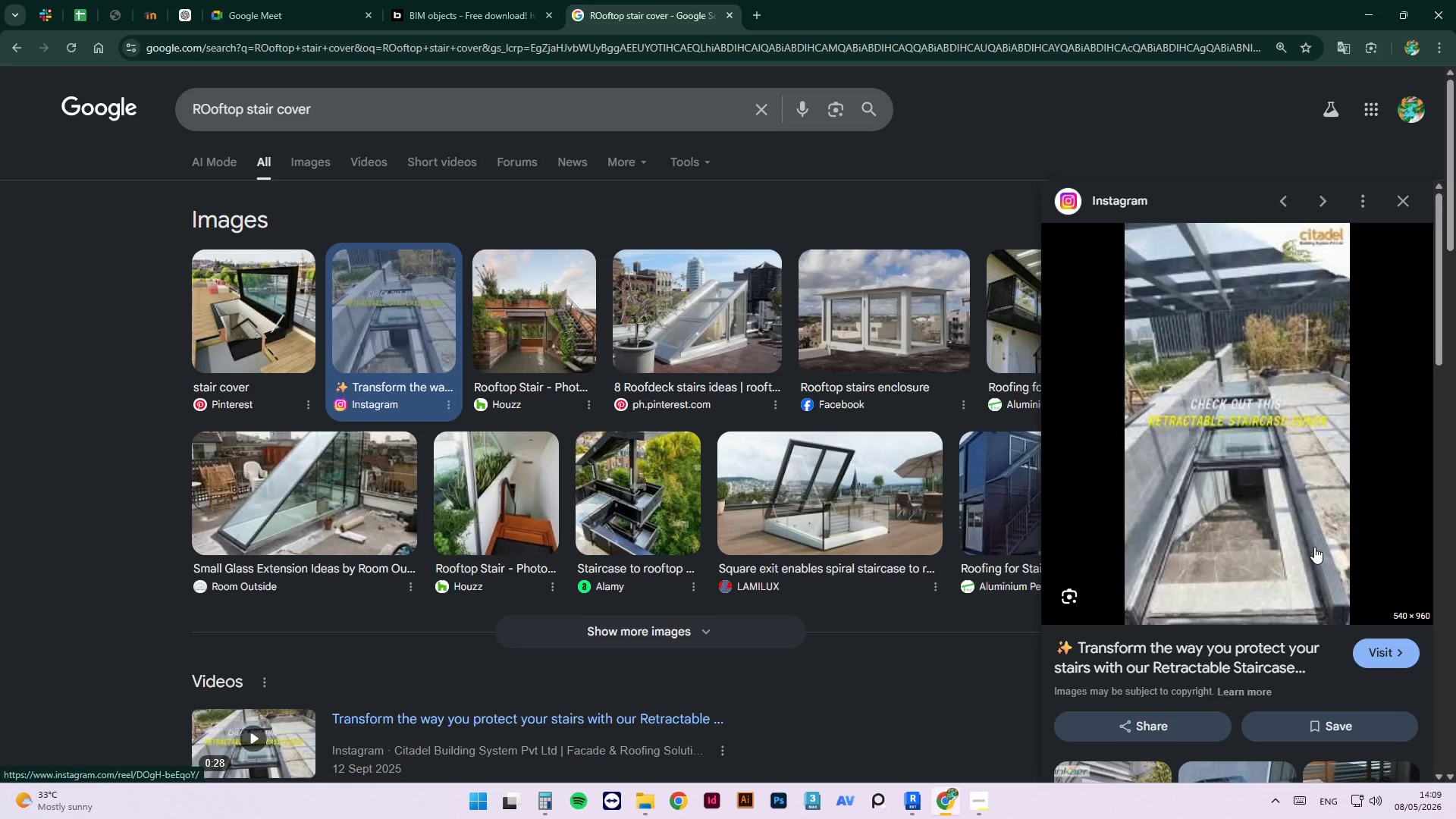 
wait(33.76)
 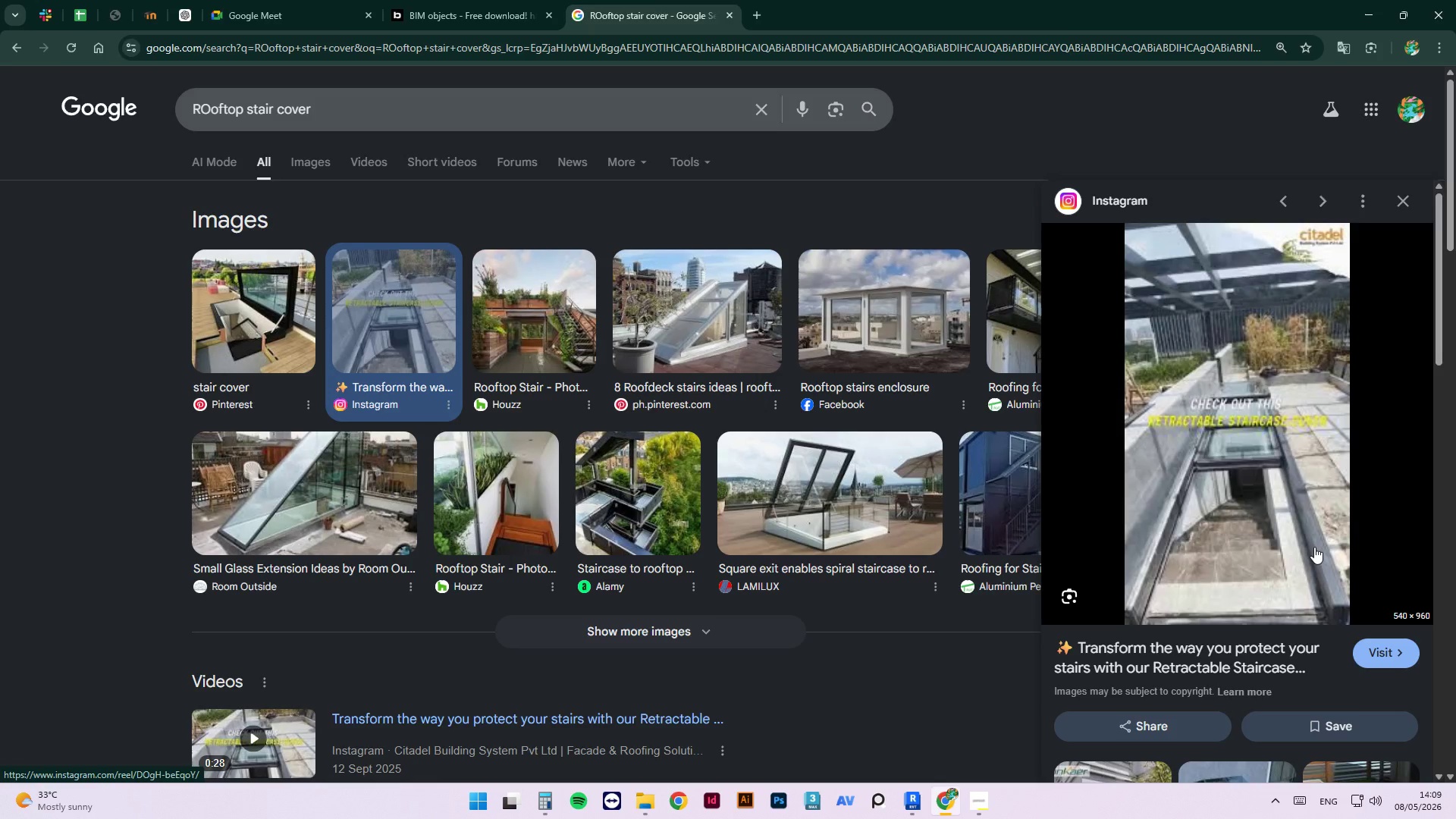 
scroll: coordinate [547, 424], scroll_direction: up, amount: 7.0
 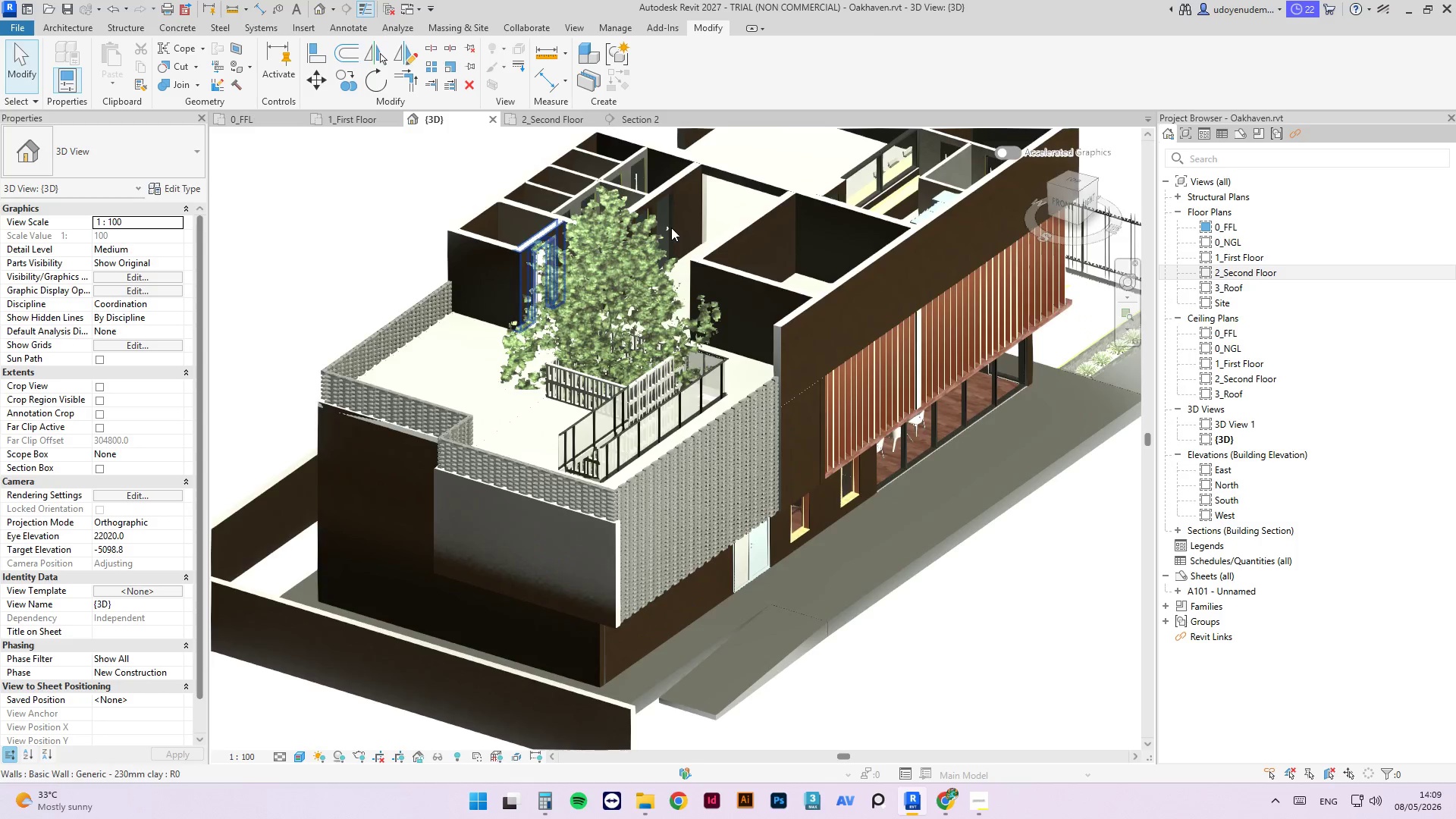 
hold_key(key=ShiftLeft, duration=6.2)
 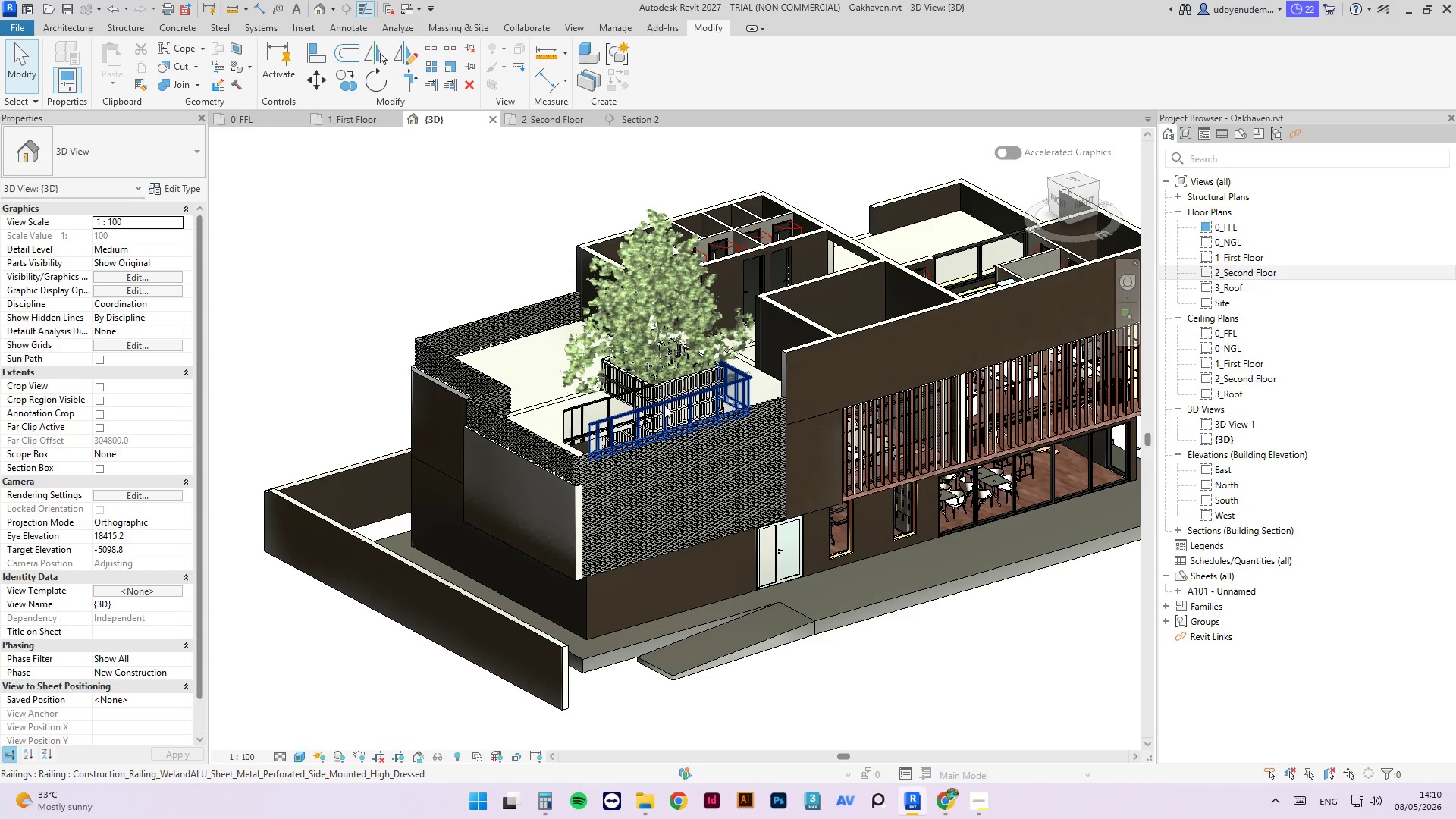 
scroll: coordinate [703, 322], scroll_direction: down, amount: 1.0
 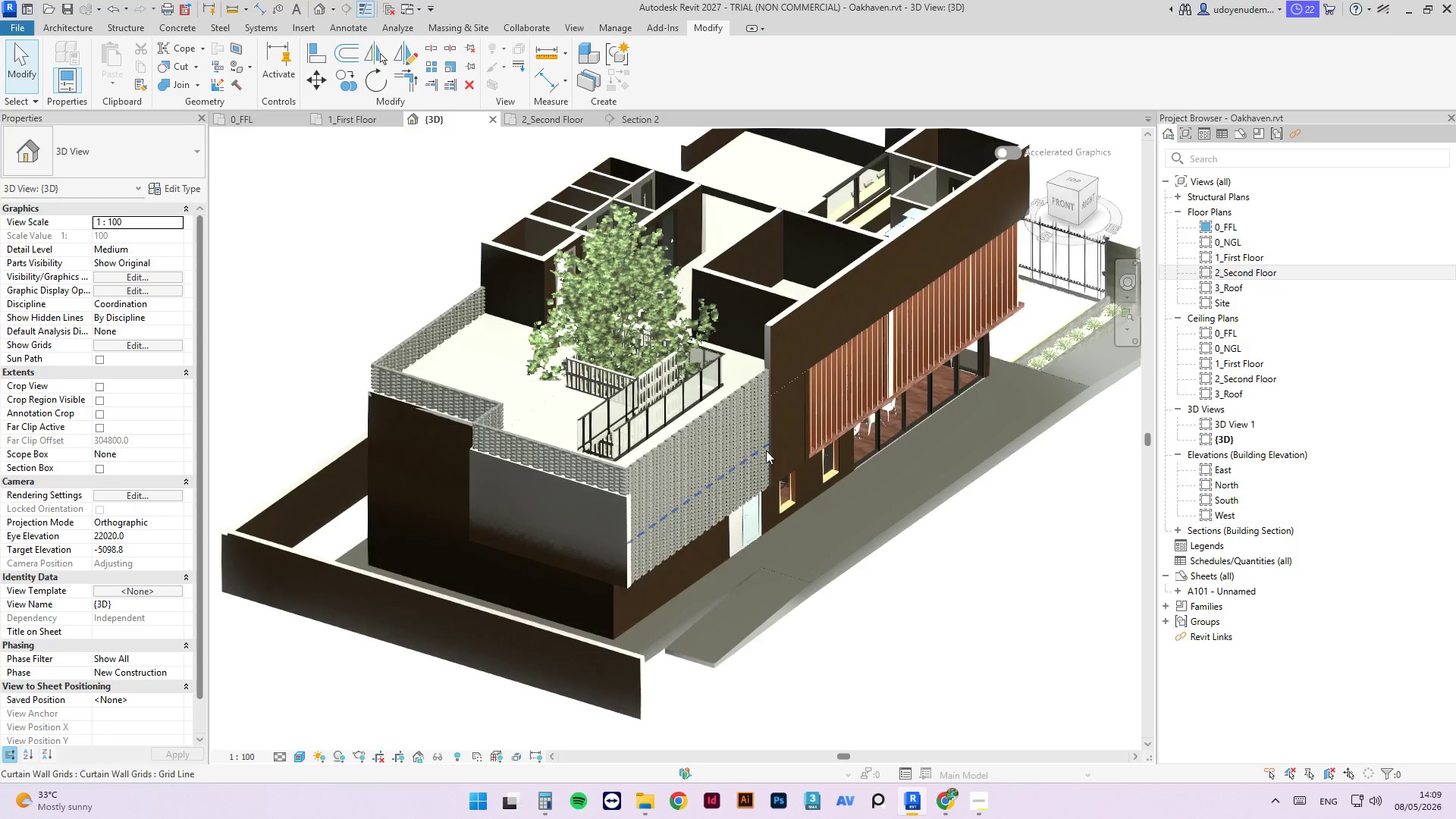 
wait(48.89)
 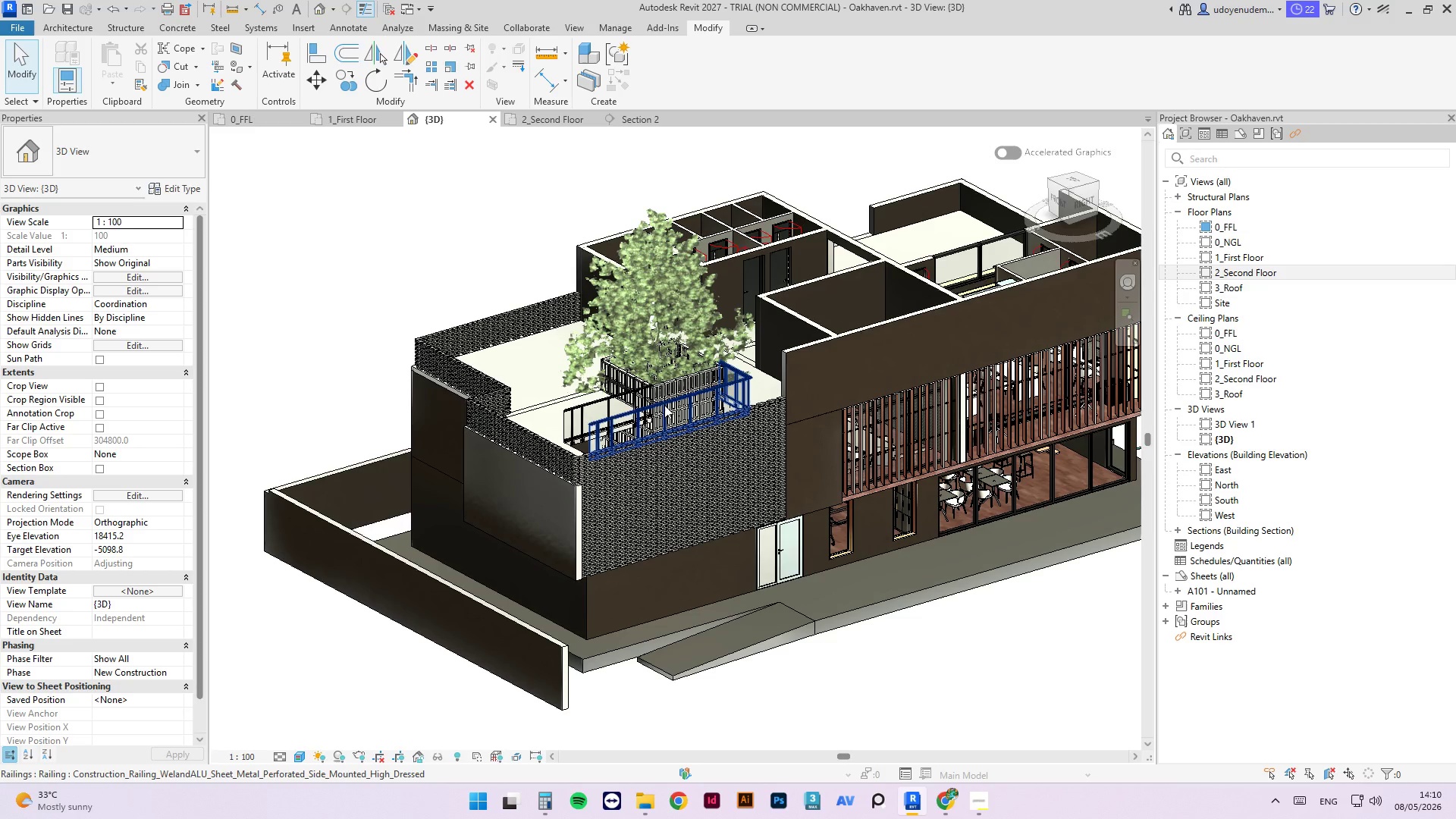 
hold_key(key=ShiftLeft, duration=0.59)
scroll: coordinate [924, 310], scroll_direction: down, amount: 4.0
 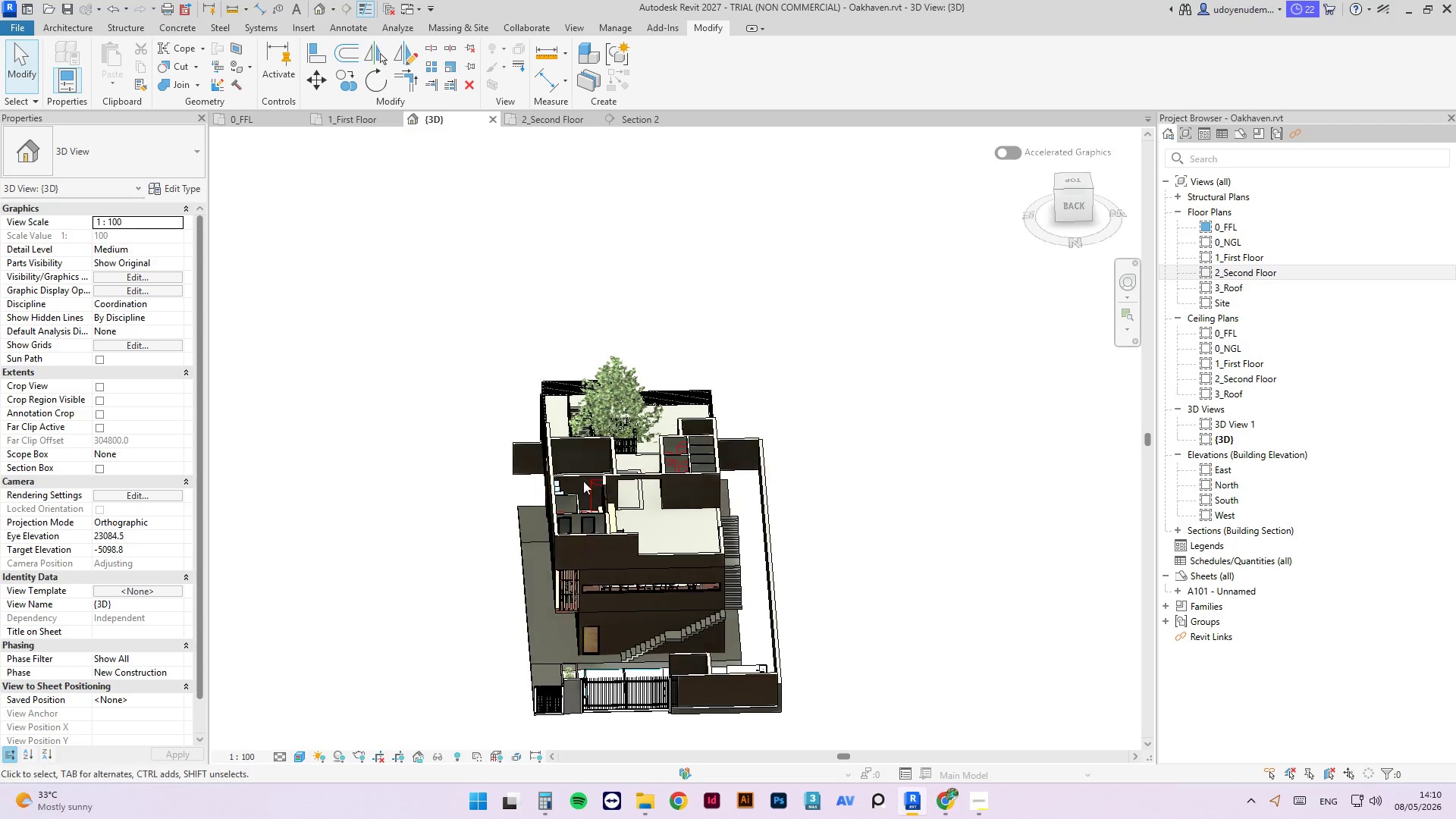 
scroll: coordinate [541, 572], scroll_direction: up, amount: 5.0
 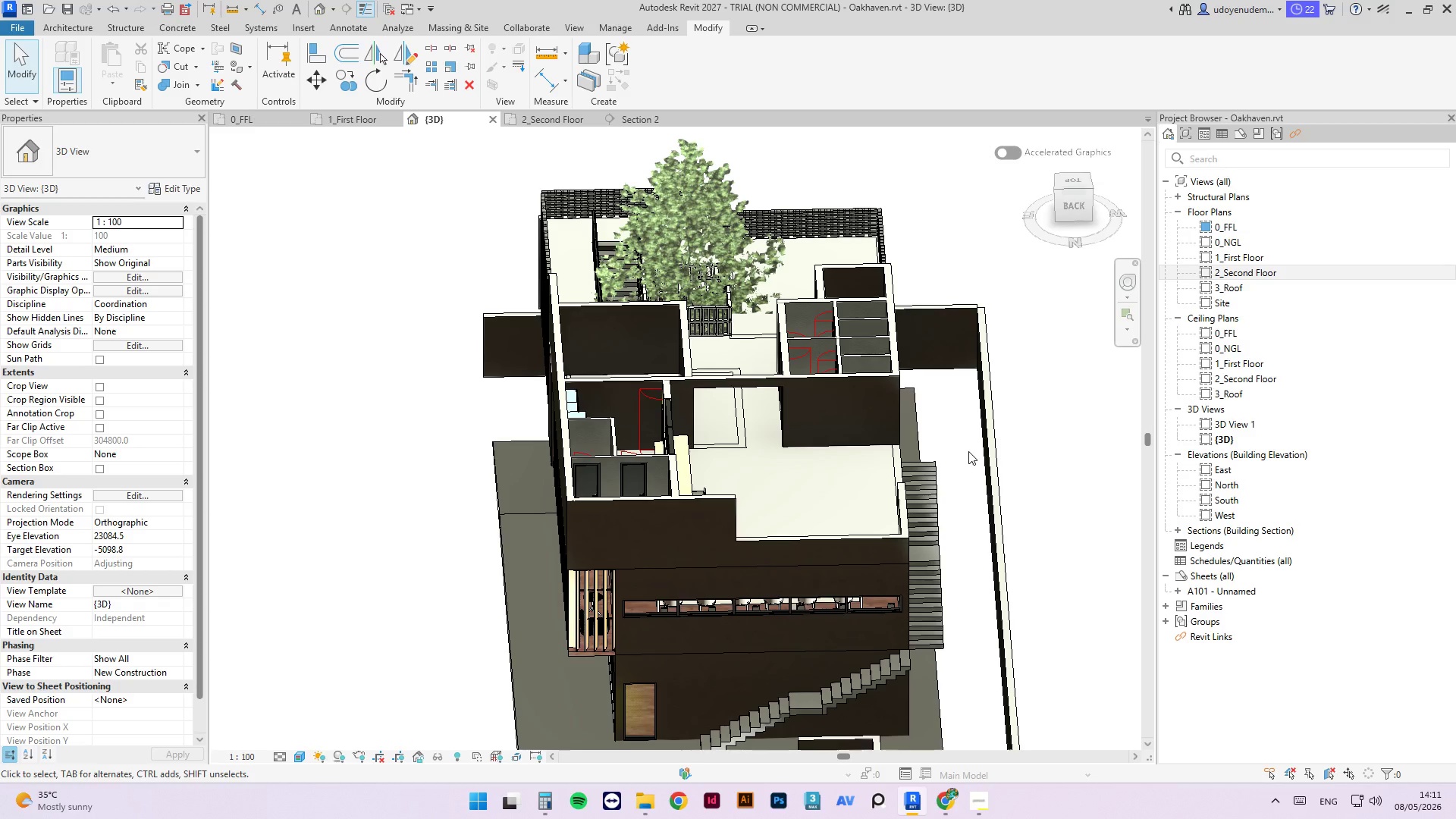 
wait(36.48)
 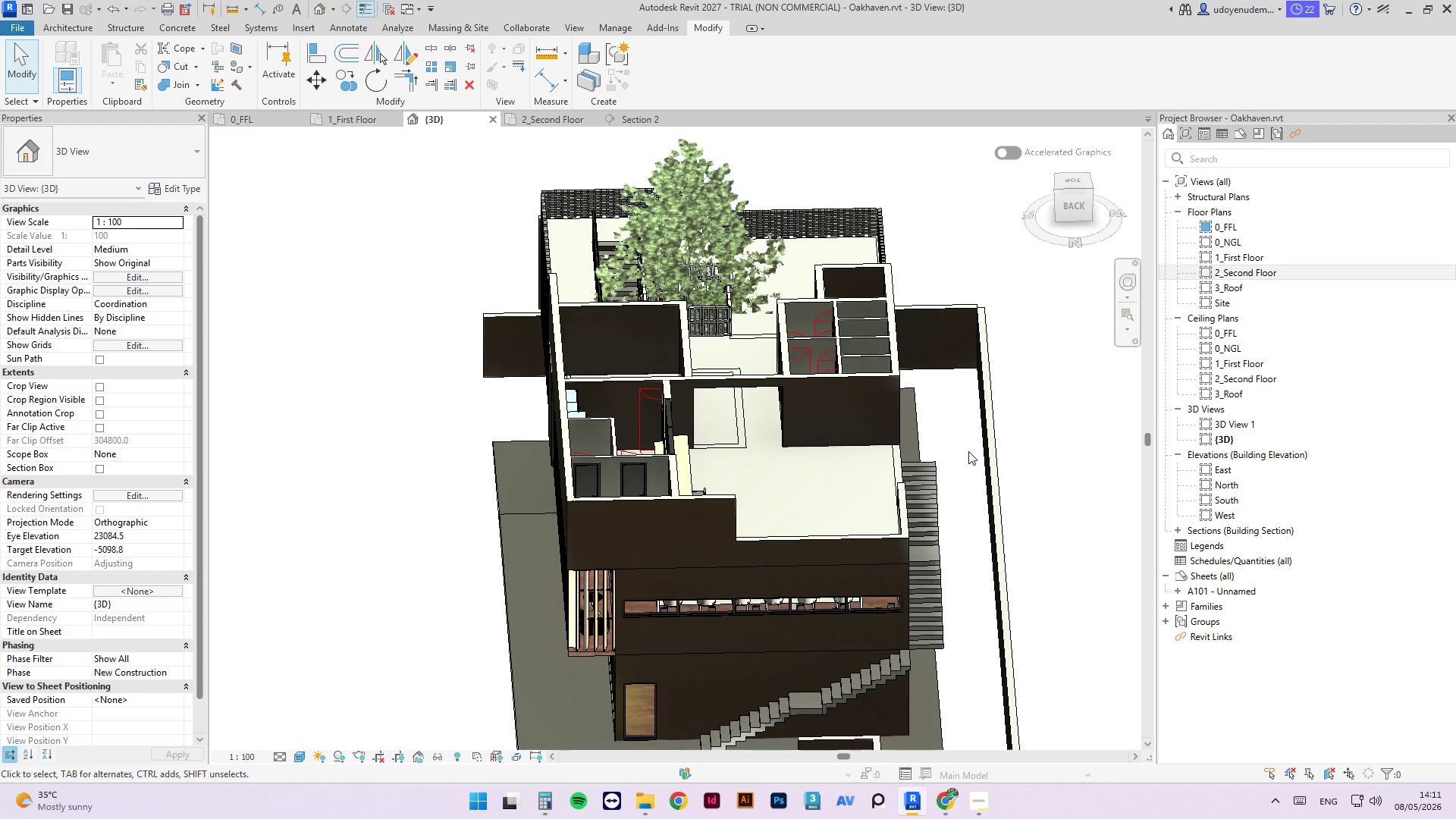 
mouse_move([510, 105])
 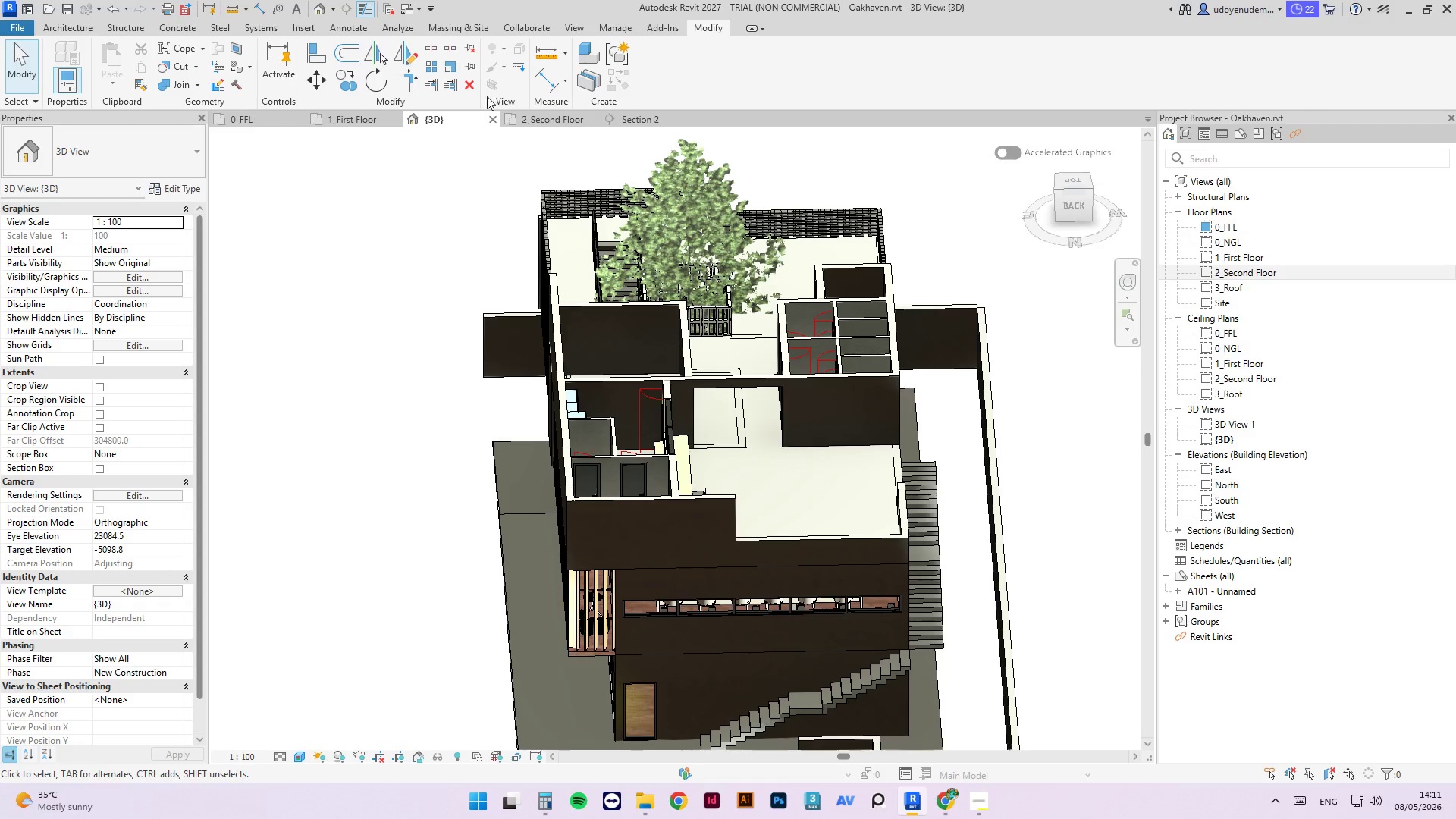 
wait(7.06)
 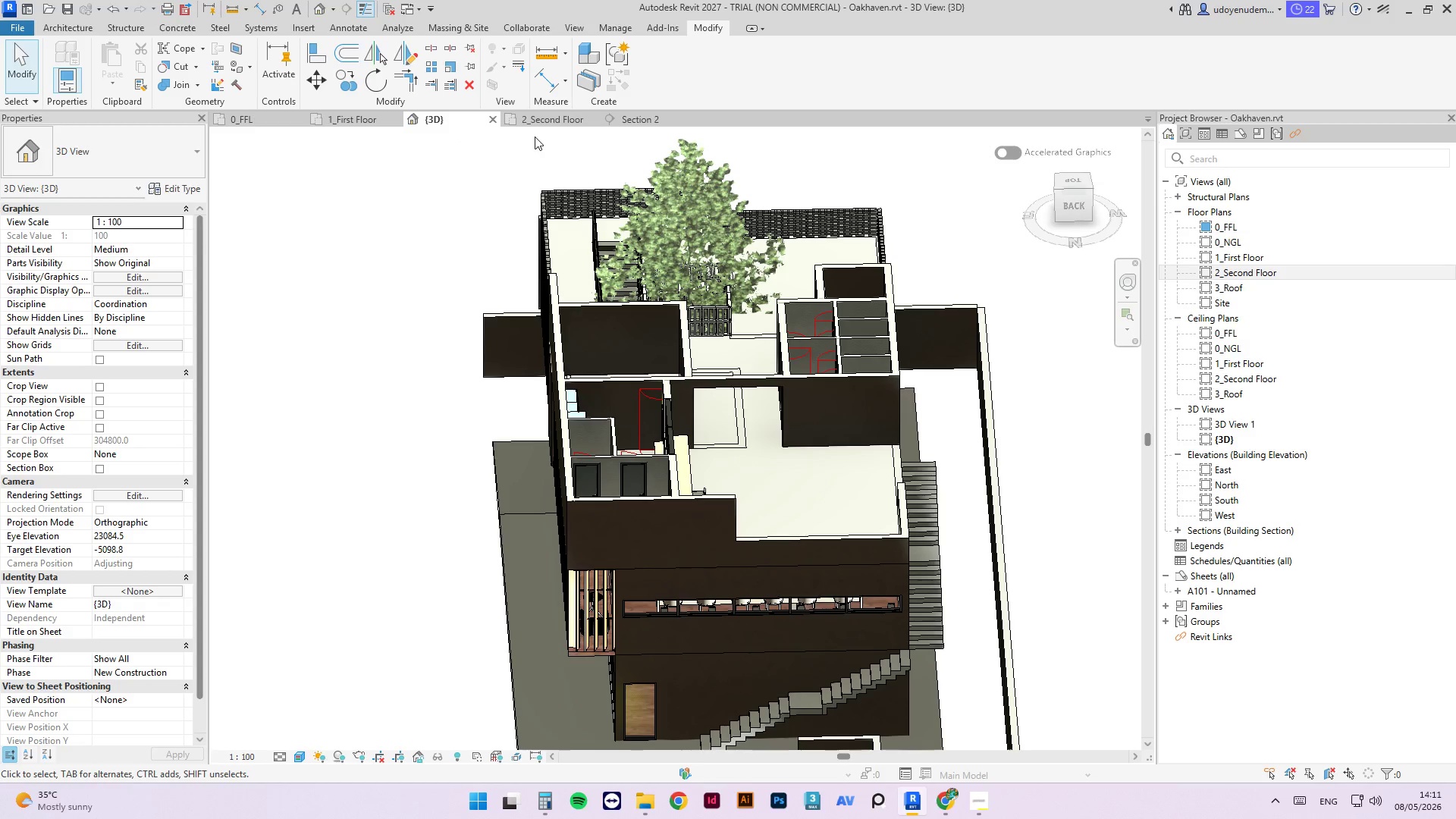 
double_click([344, 121])
 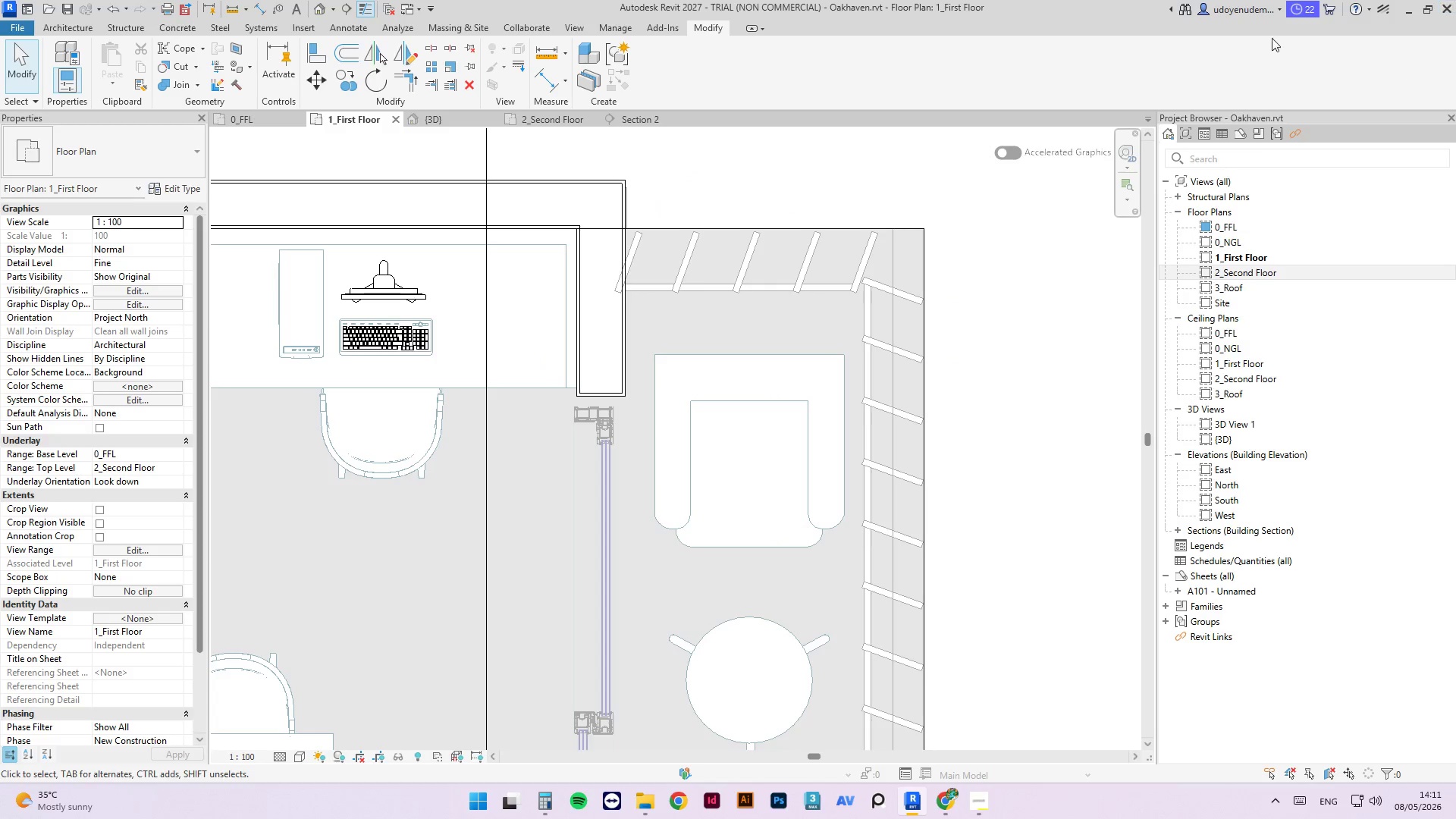 
scroll: coordinate [687, 264], scroll_direction: down, amount: 18.0
 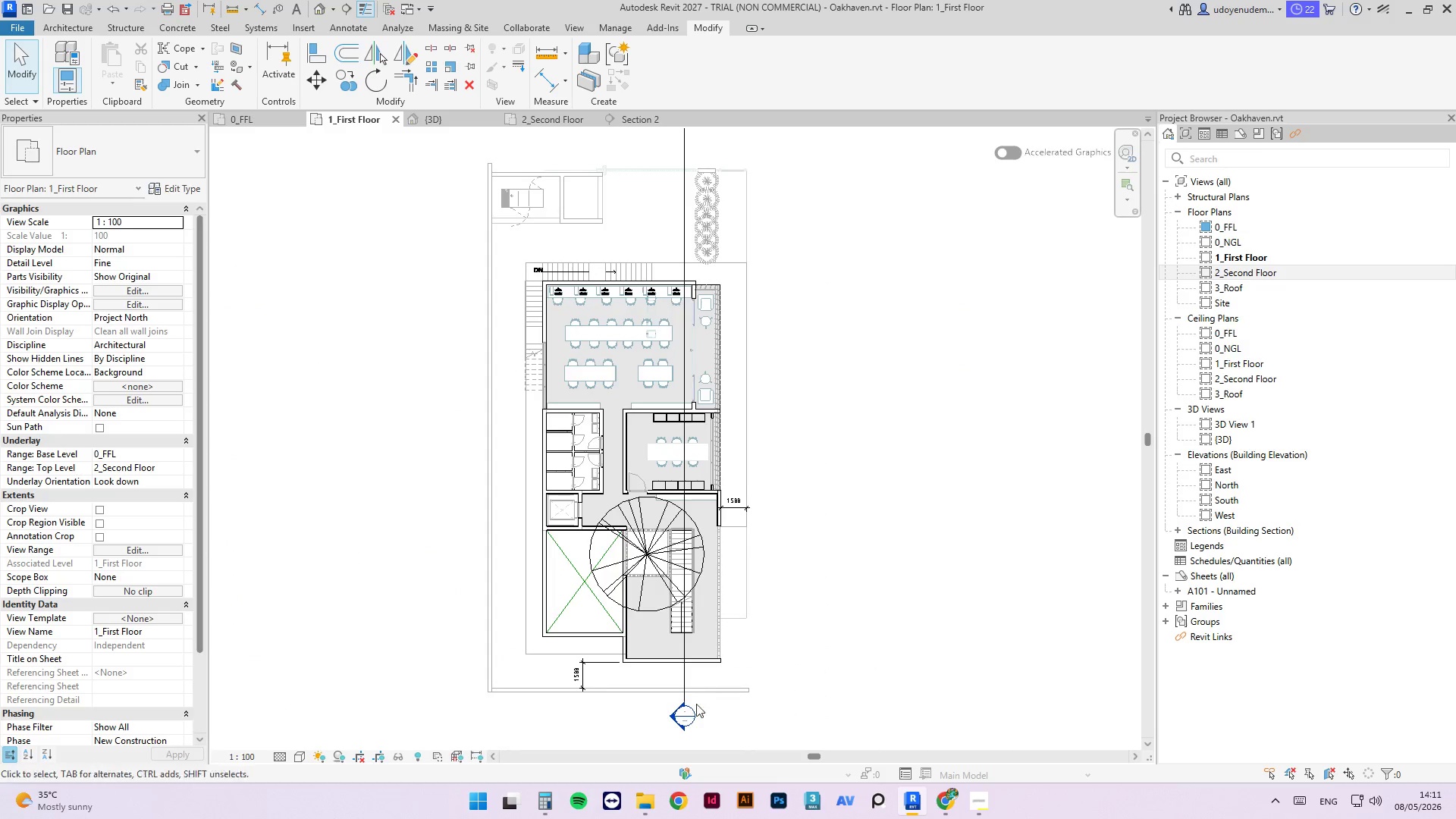 
scroll: coordinate [694, 707], scroll_direction: up, amount: 4.0
 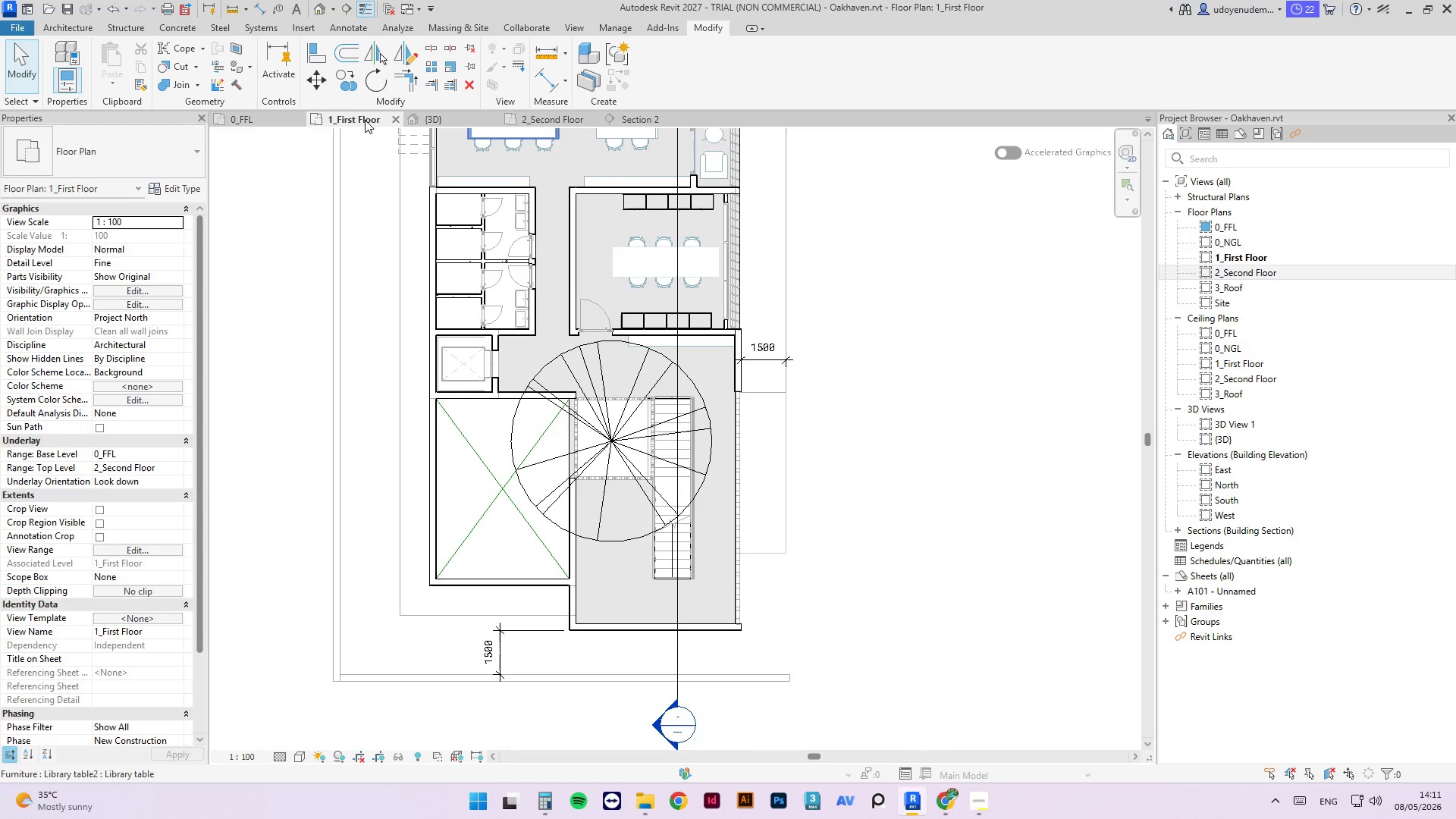 
left_click([278, 119])
 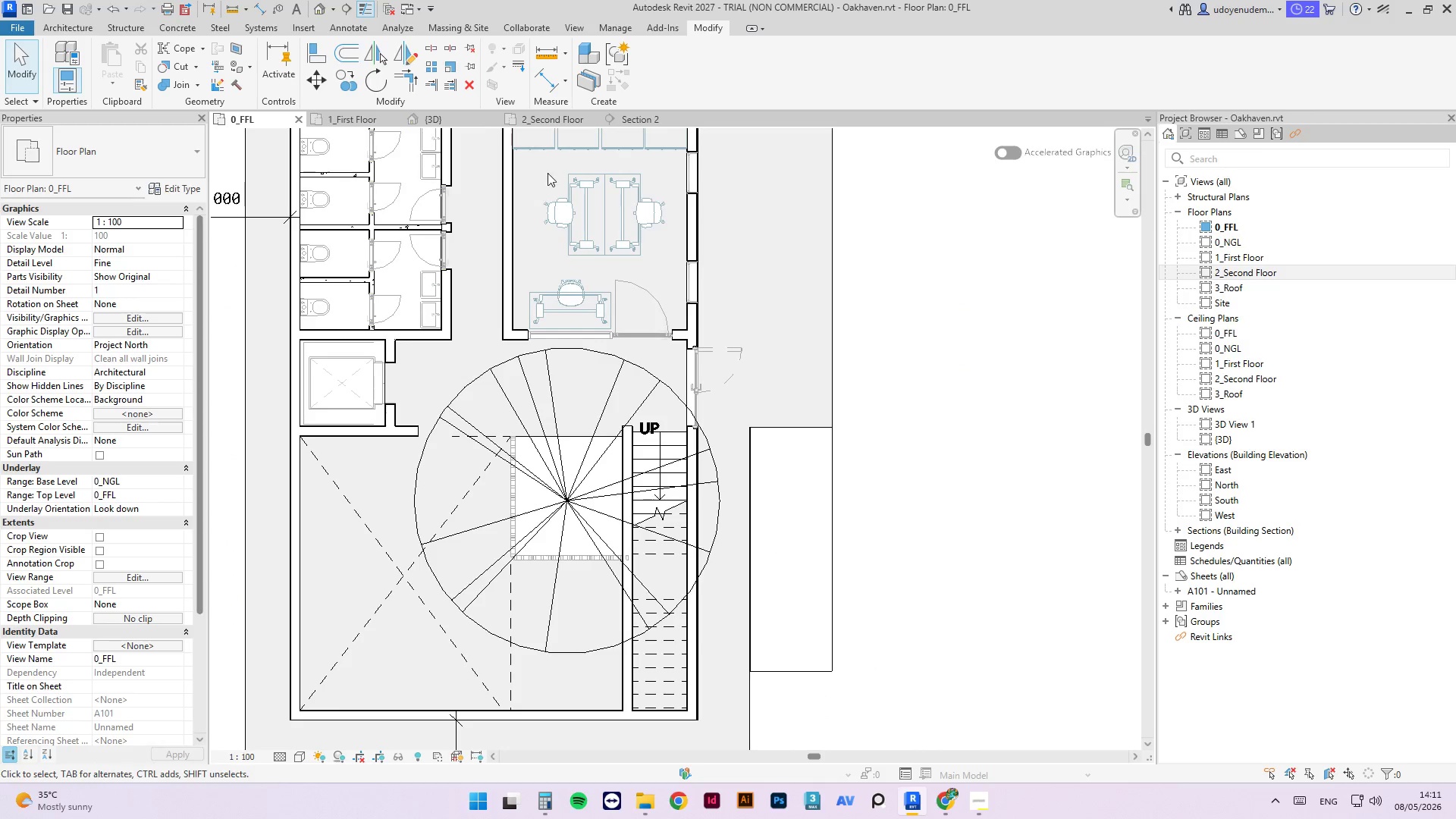 
key(Escape)
 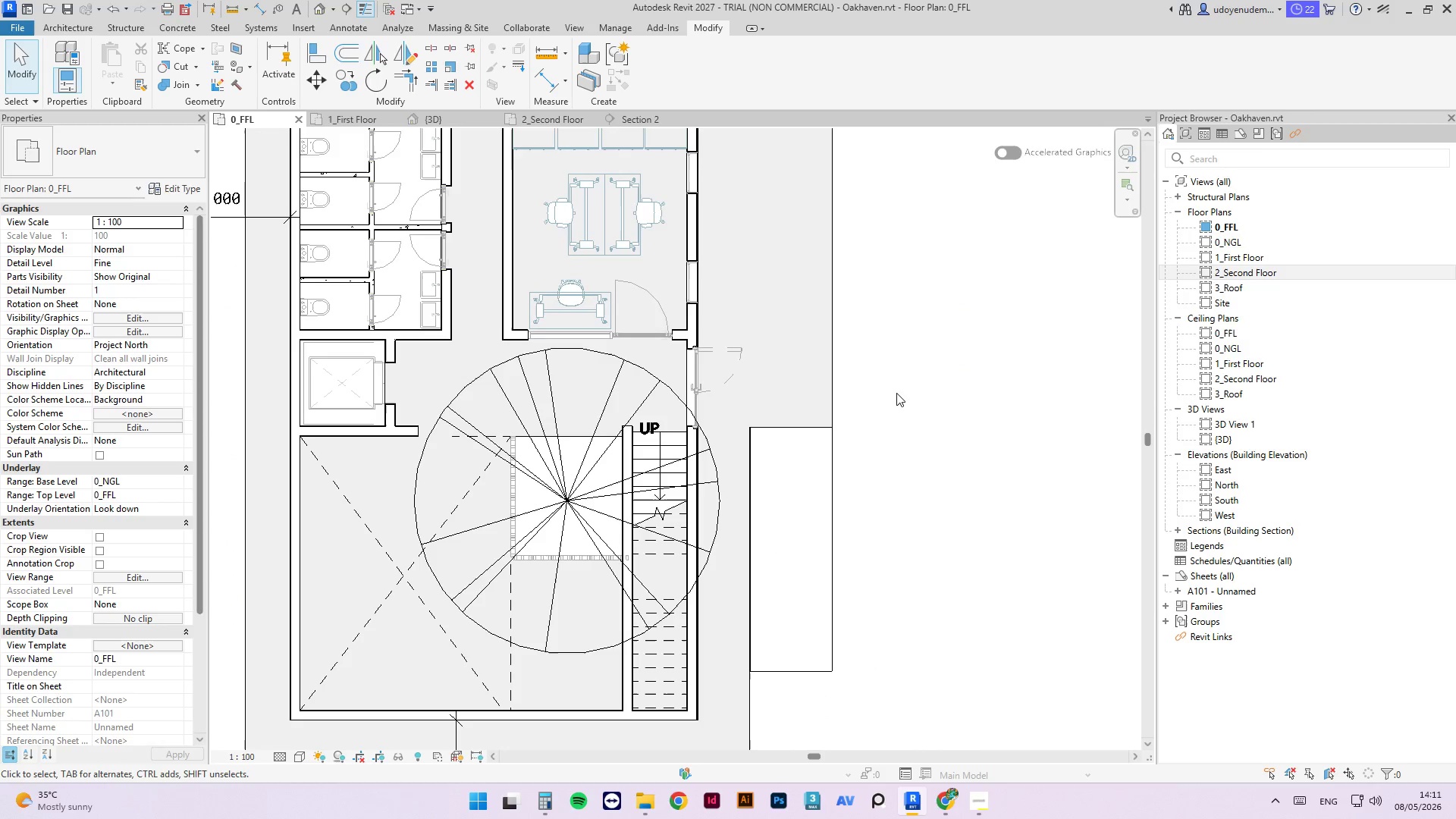 
key(Escape)
 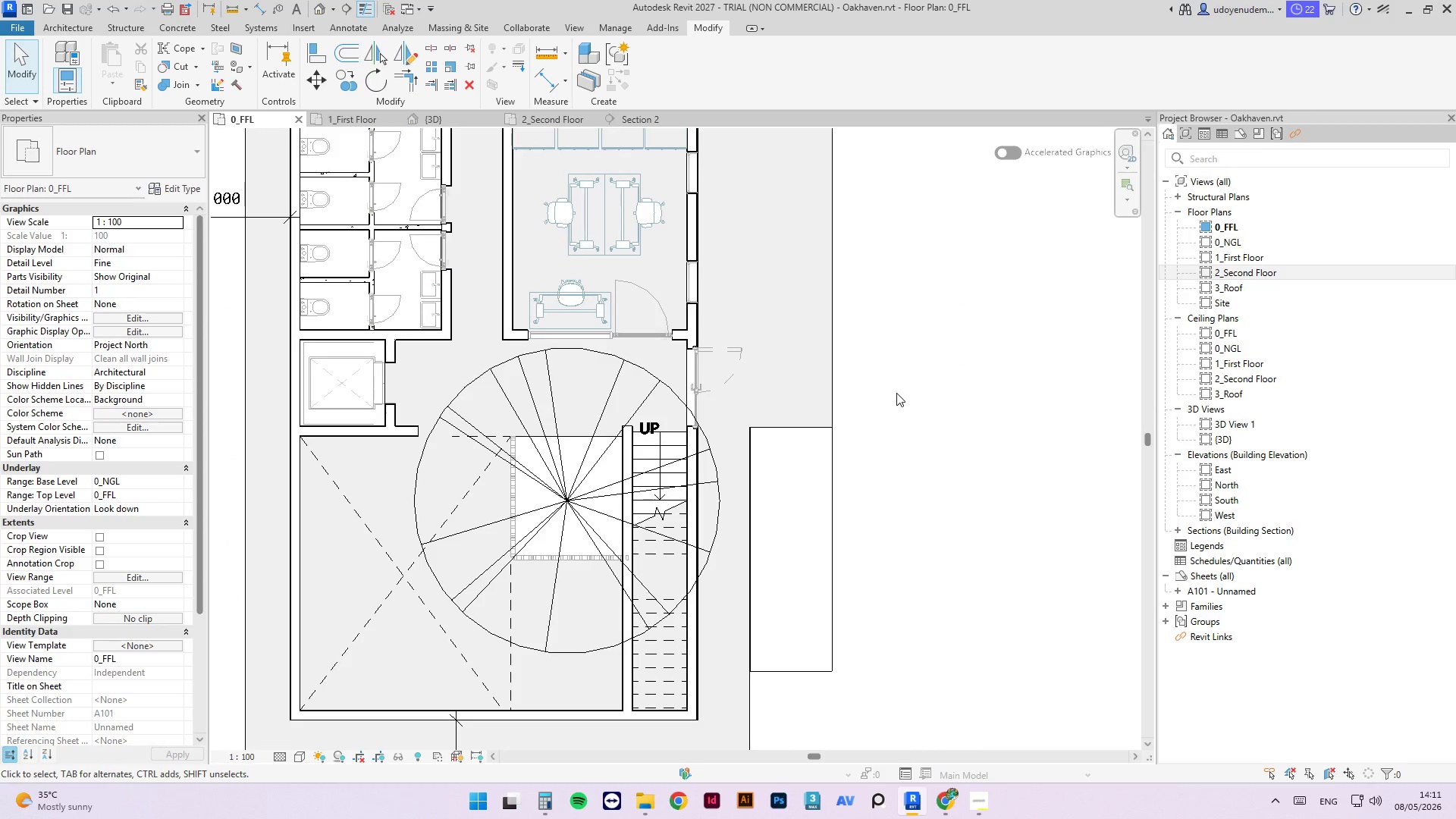 
left_click([896, 393])
 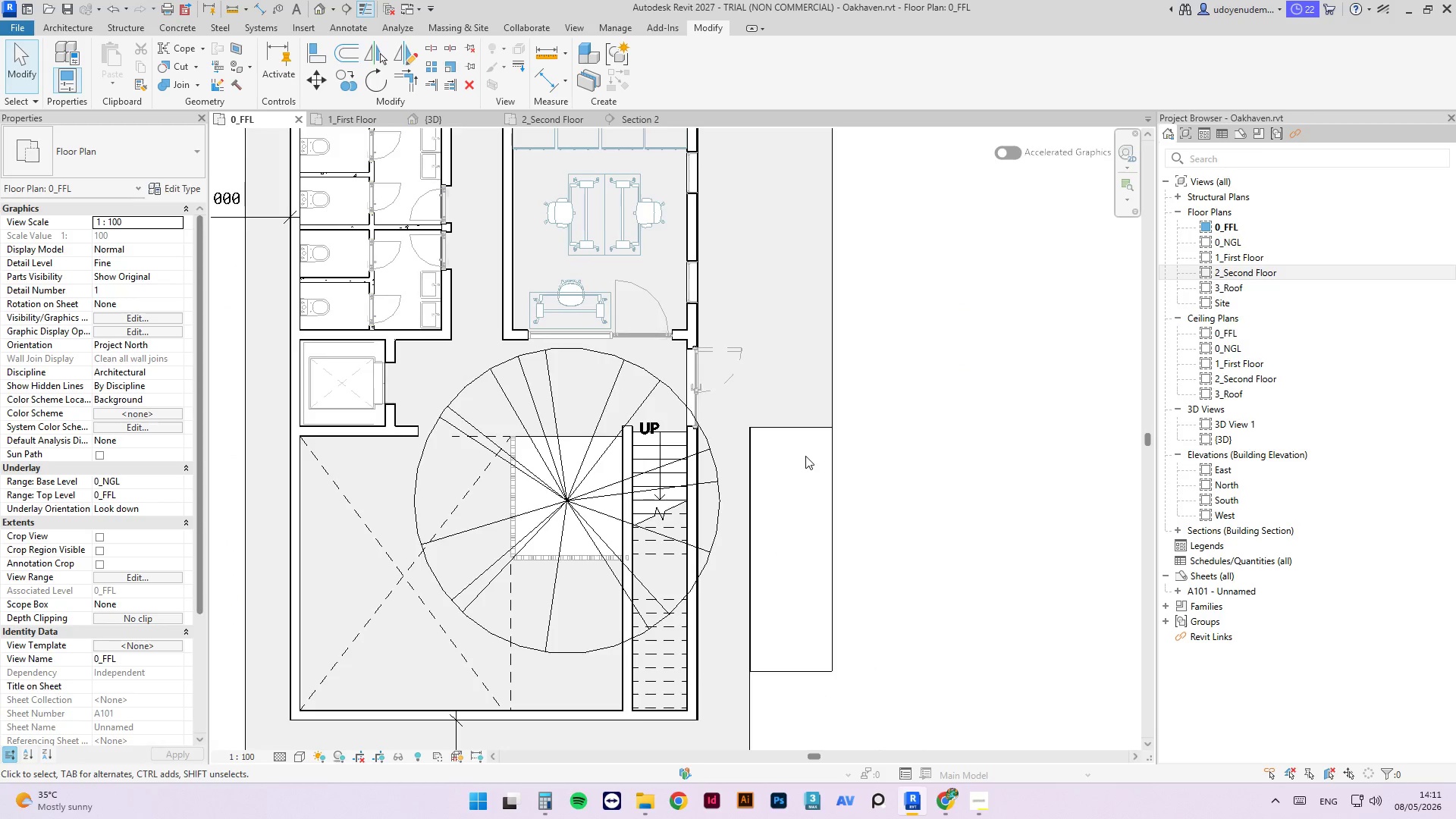 
scroll: coordinate [789, 431], scroll_direction: up, amount: 2.0
 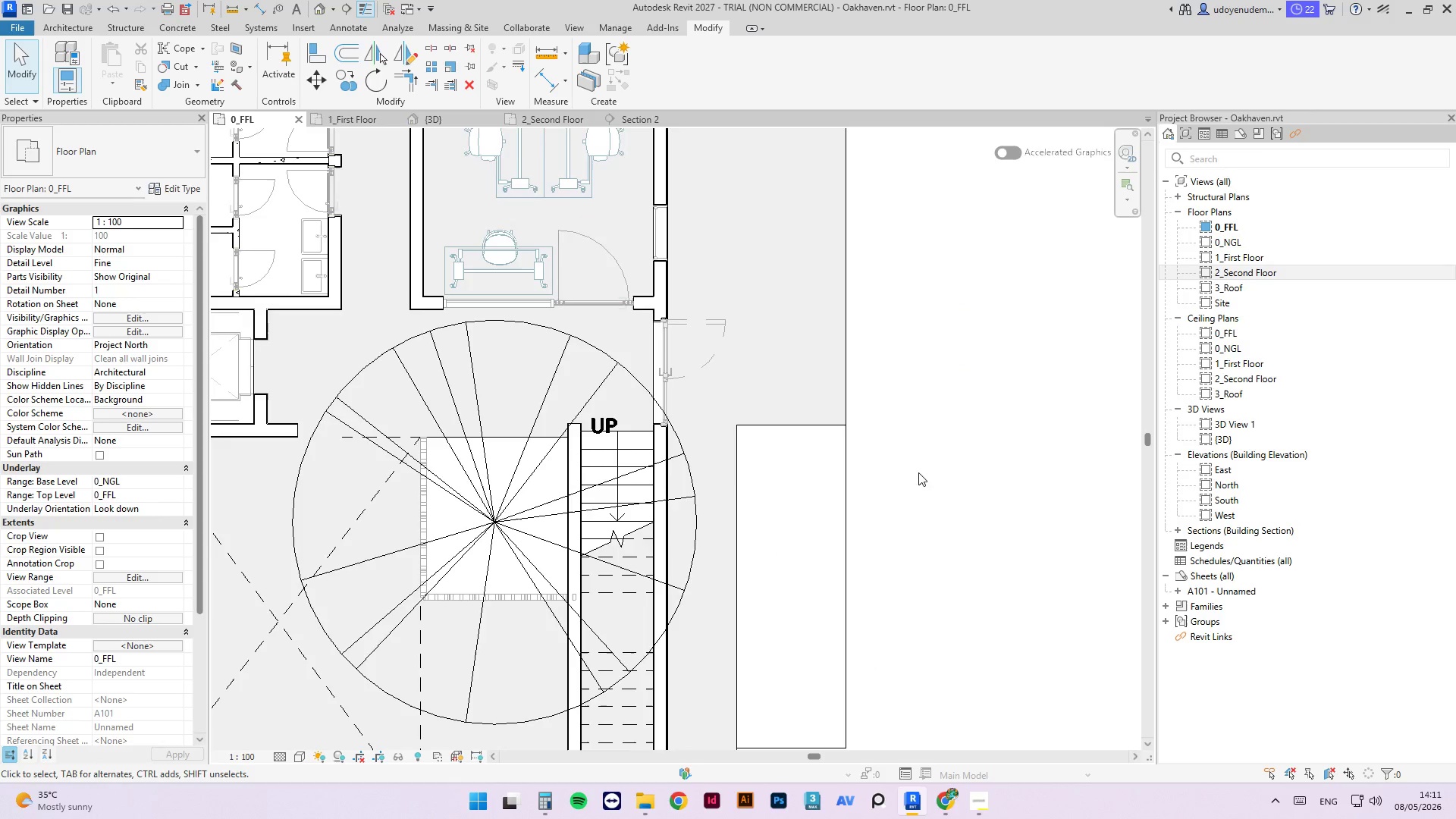 
scroll: coordinate [664, 493], scroll_direction: down, amount: 8.0
 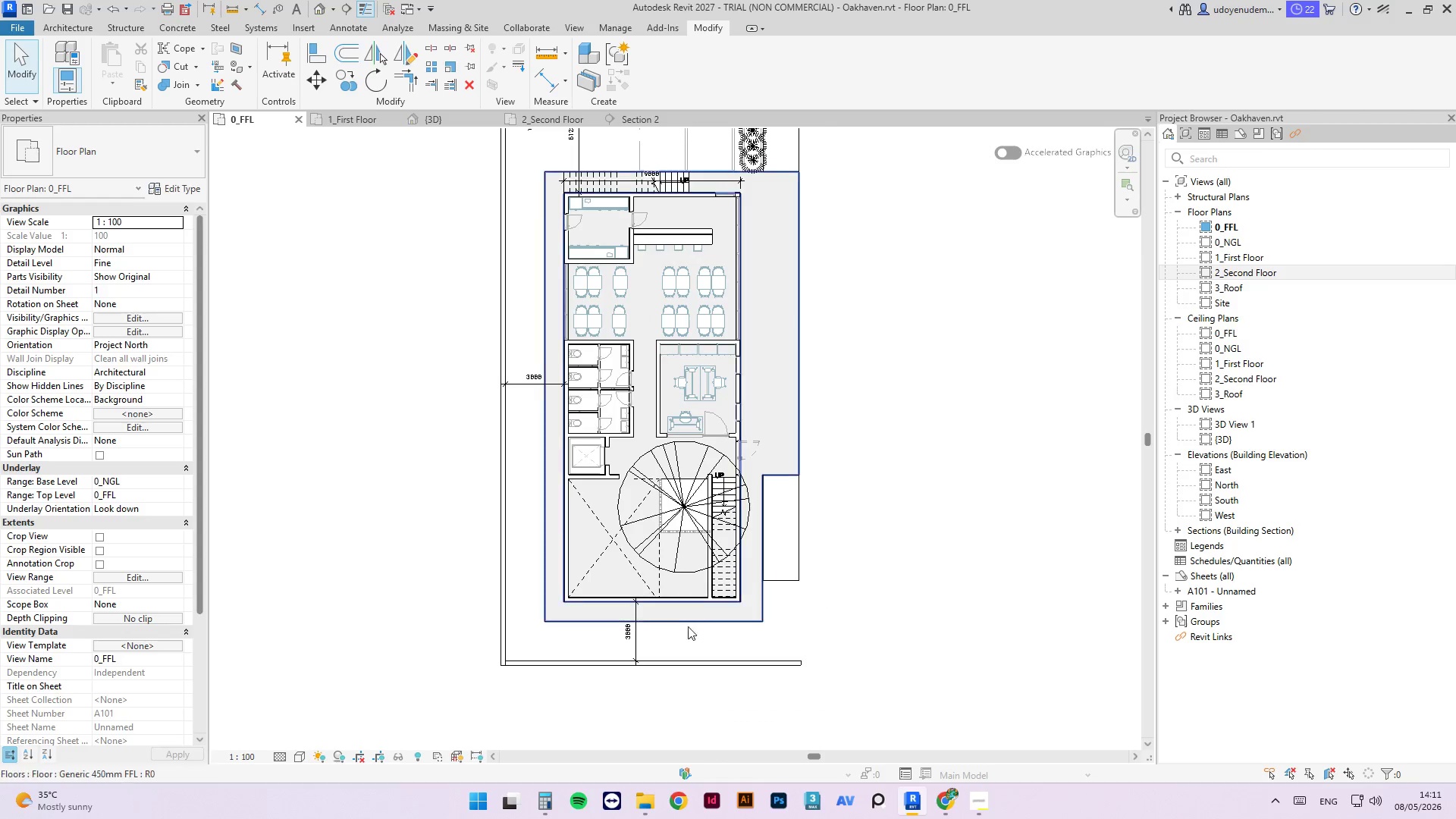 
scroll: coordinate [647, 595], scroll_direction: up, amount: 4.0
 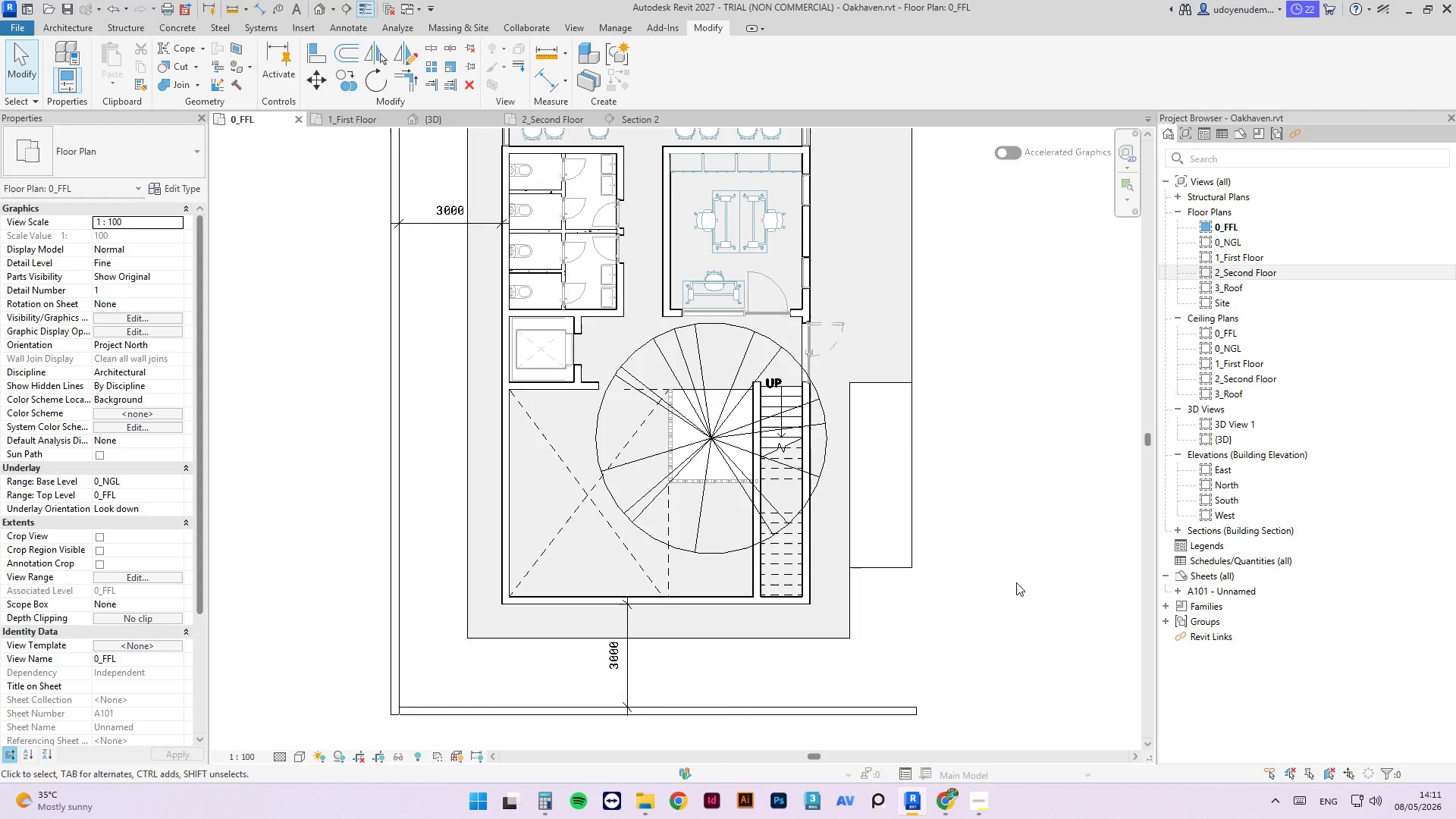 
left_click([1018, 581])
 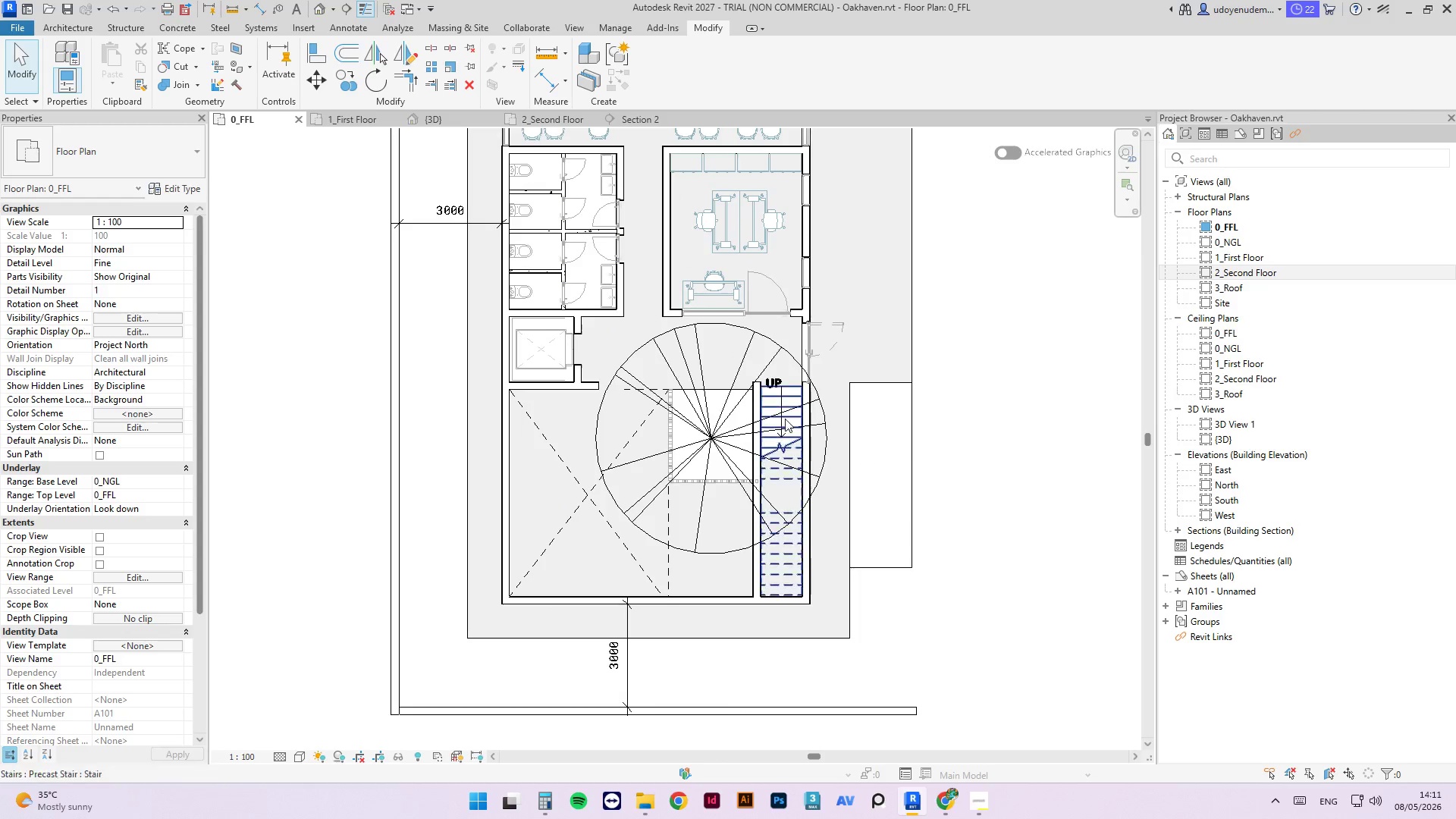 
wait(8.01)
 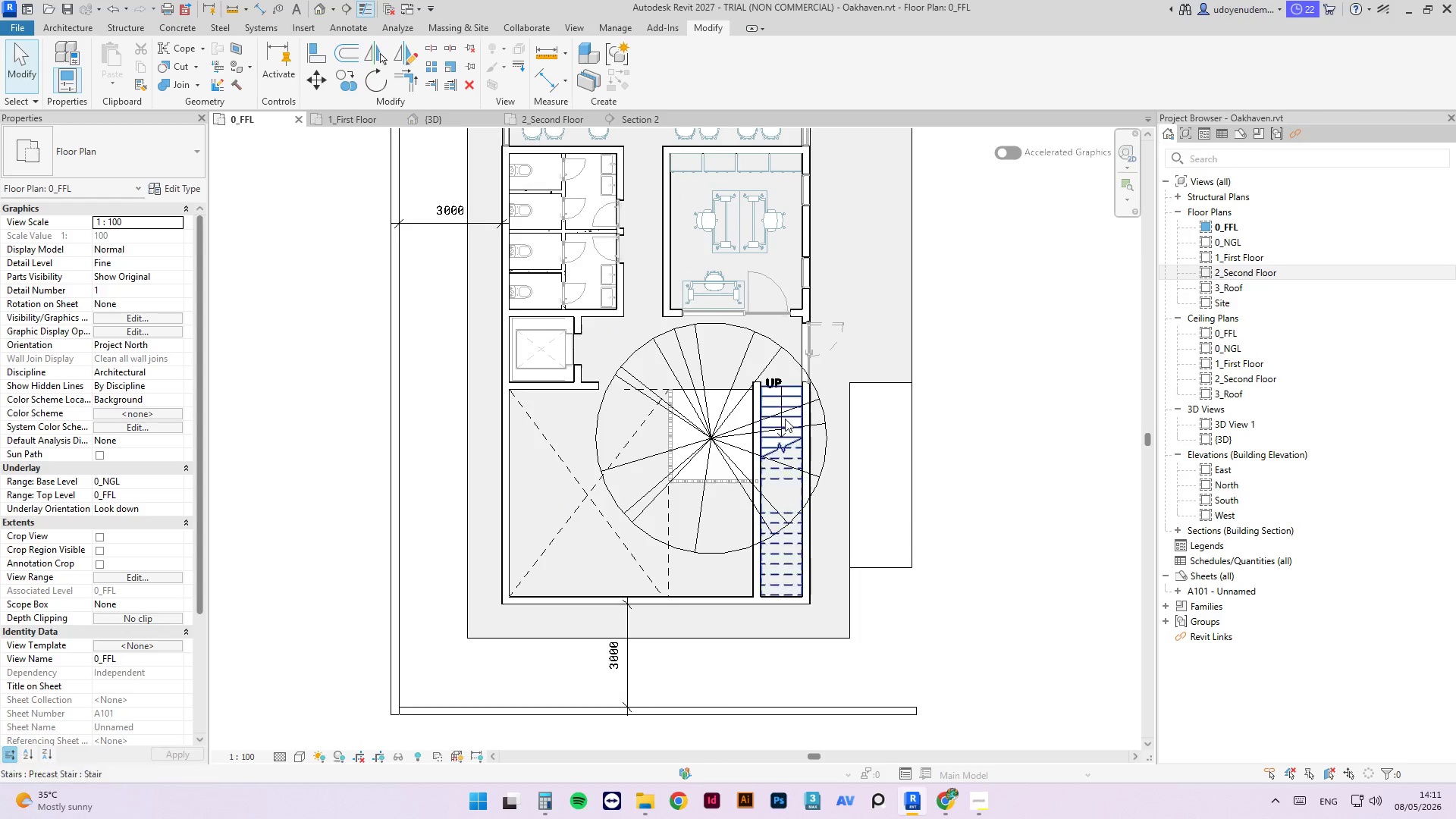 
left_click([359, 121])
 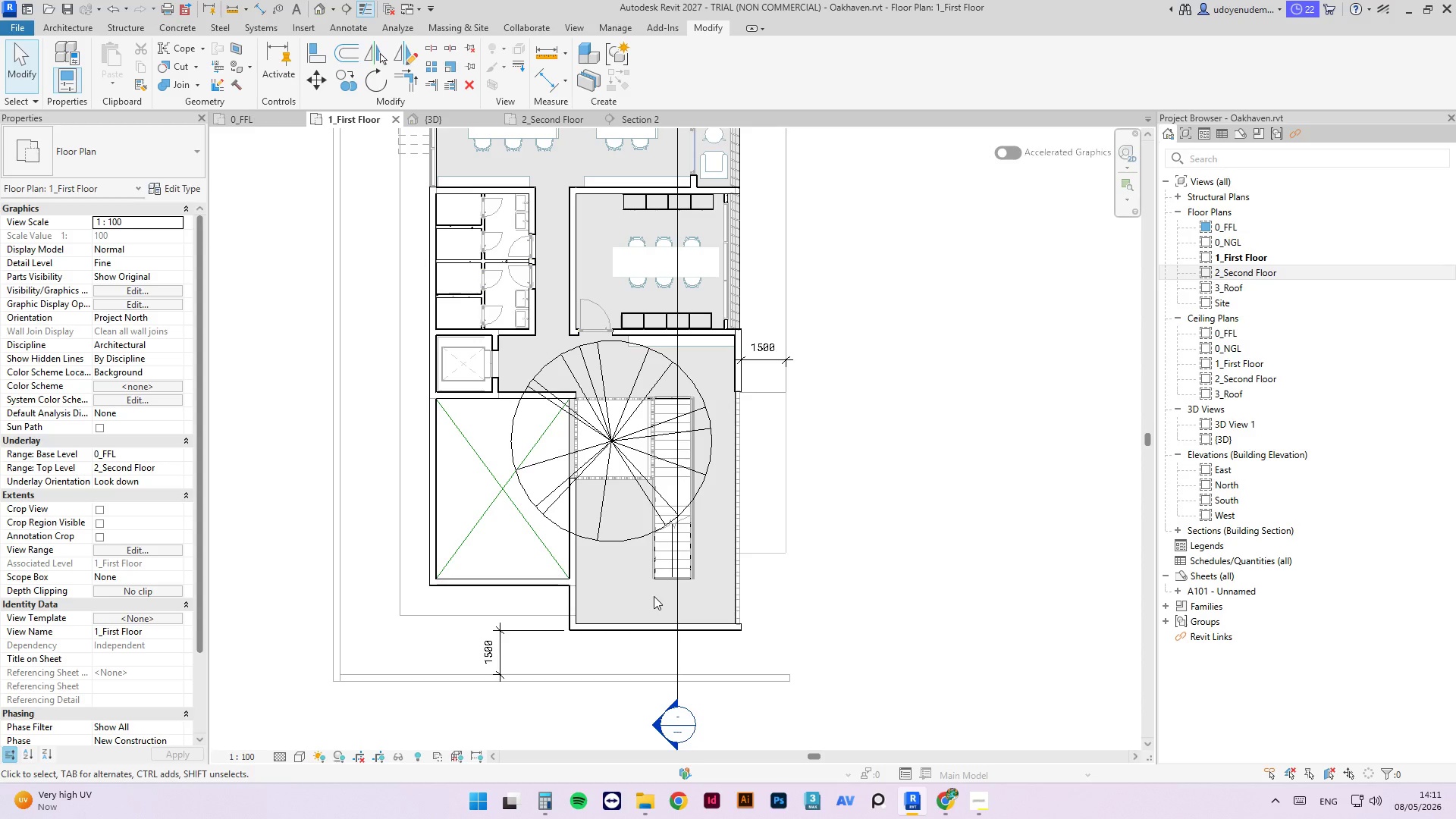 
left_click([250, 118])
 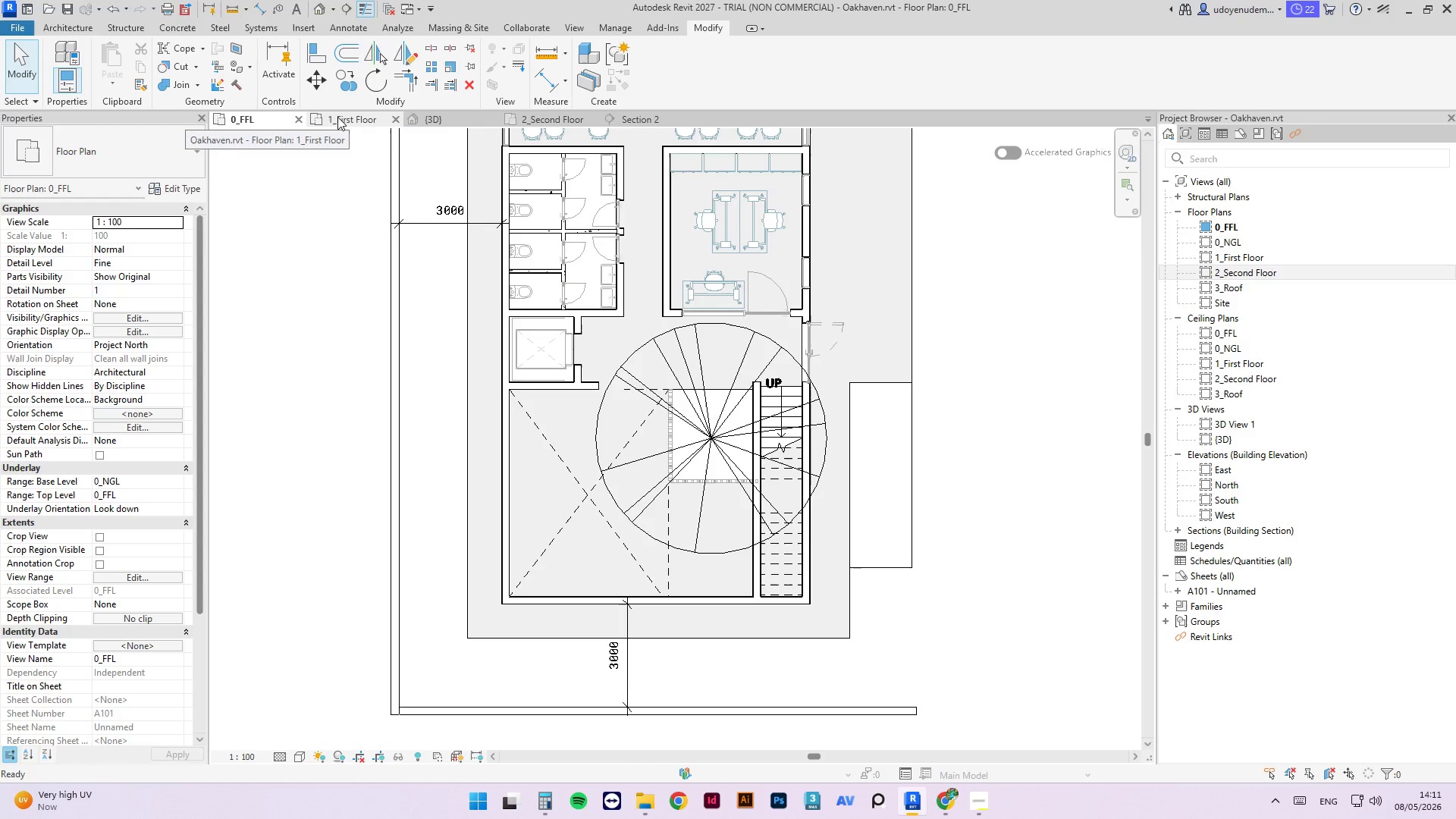 
left_click([337, 117])
 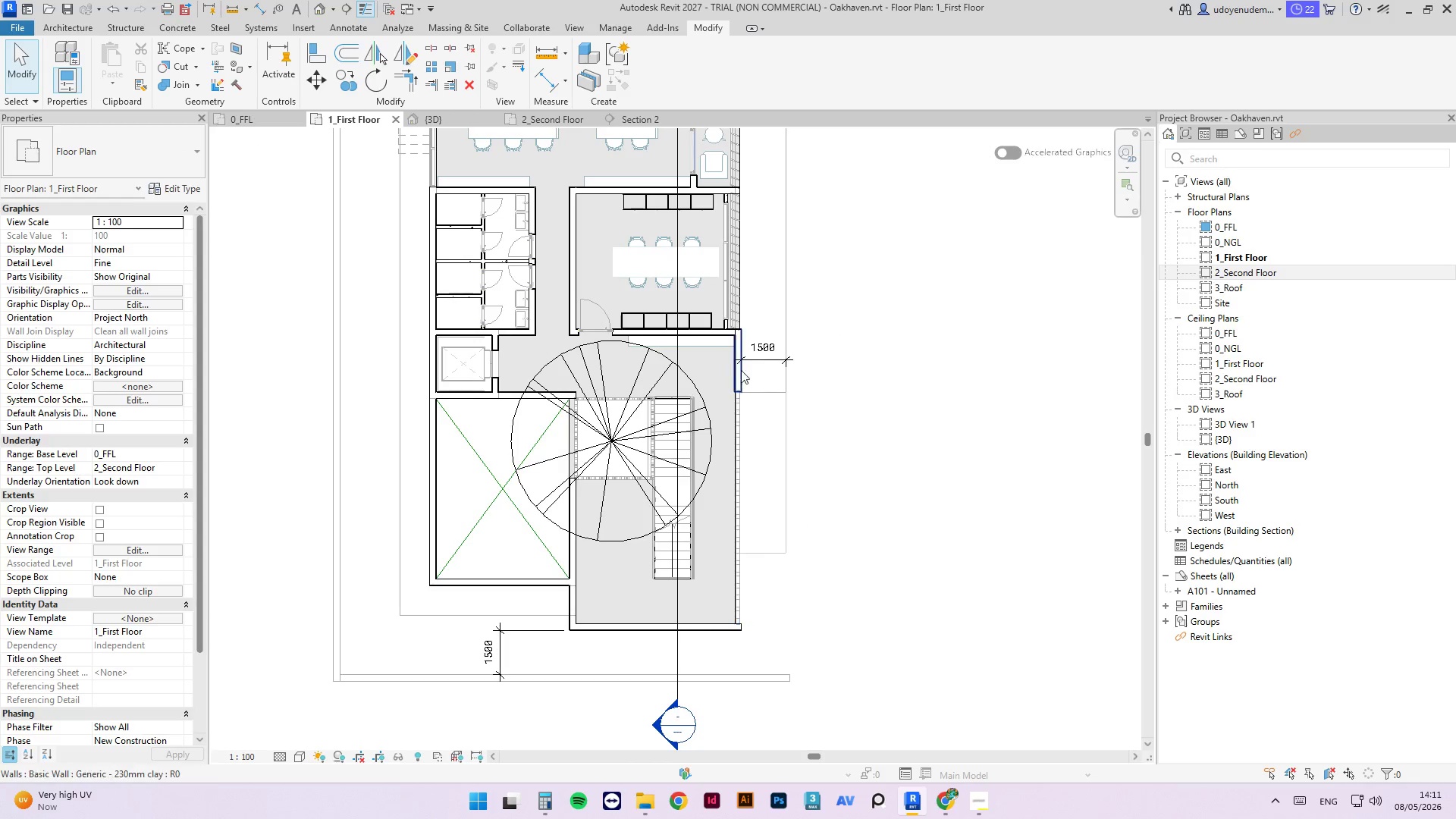 
left_click([736, 348])
 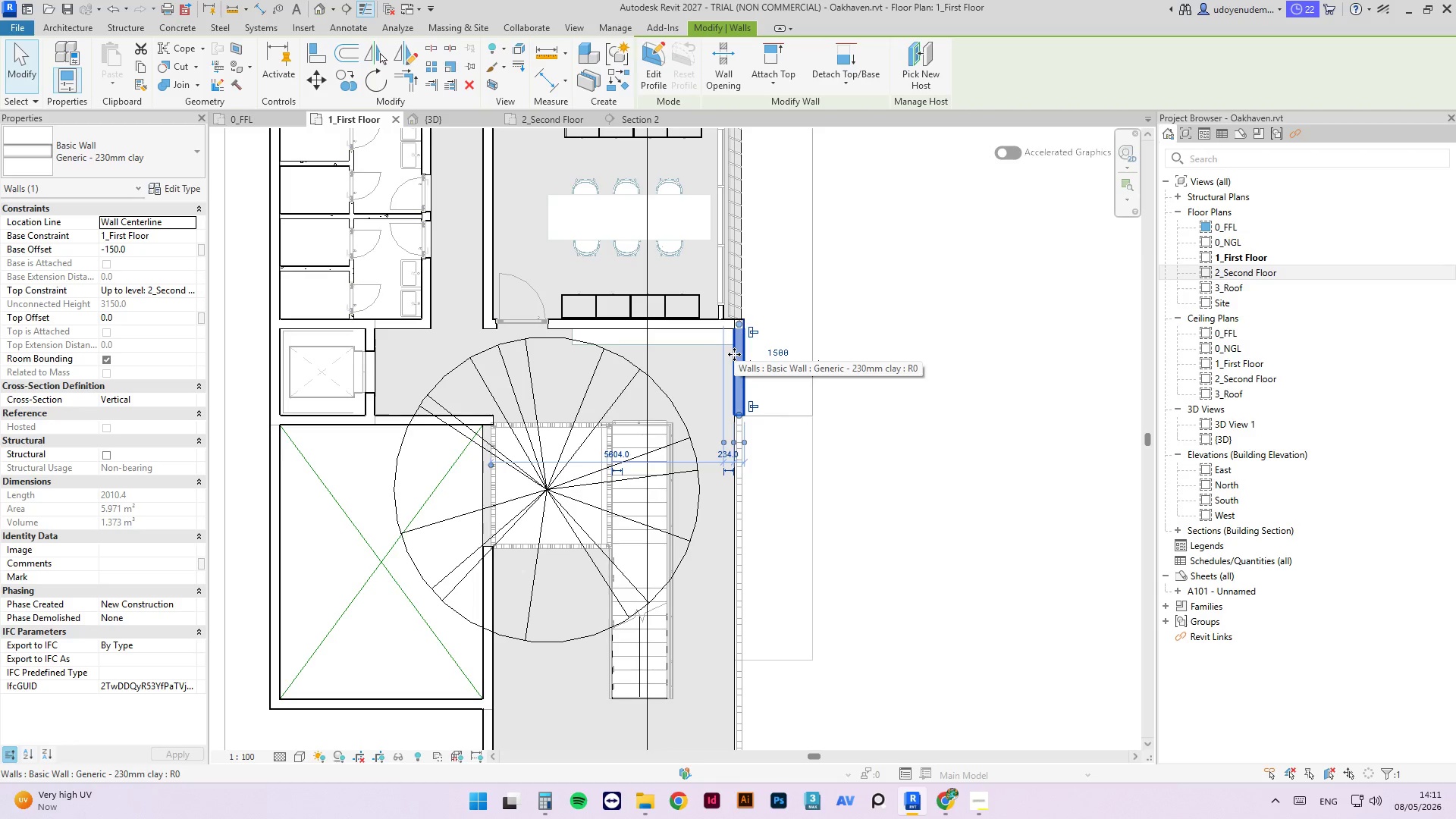 
scroll: coordinate [736, 348], scroll_direction: up, amount: 3.0
 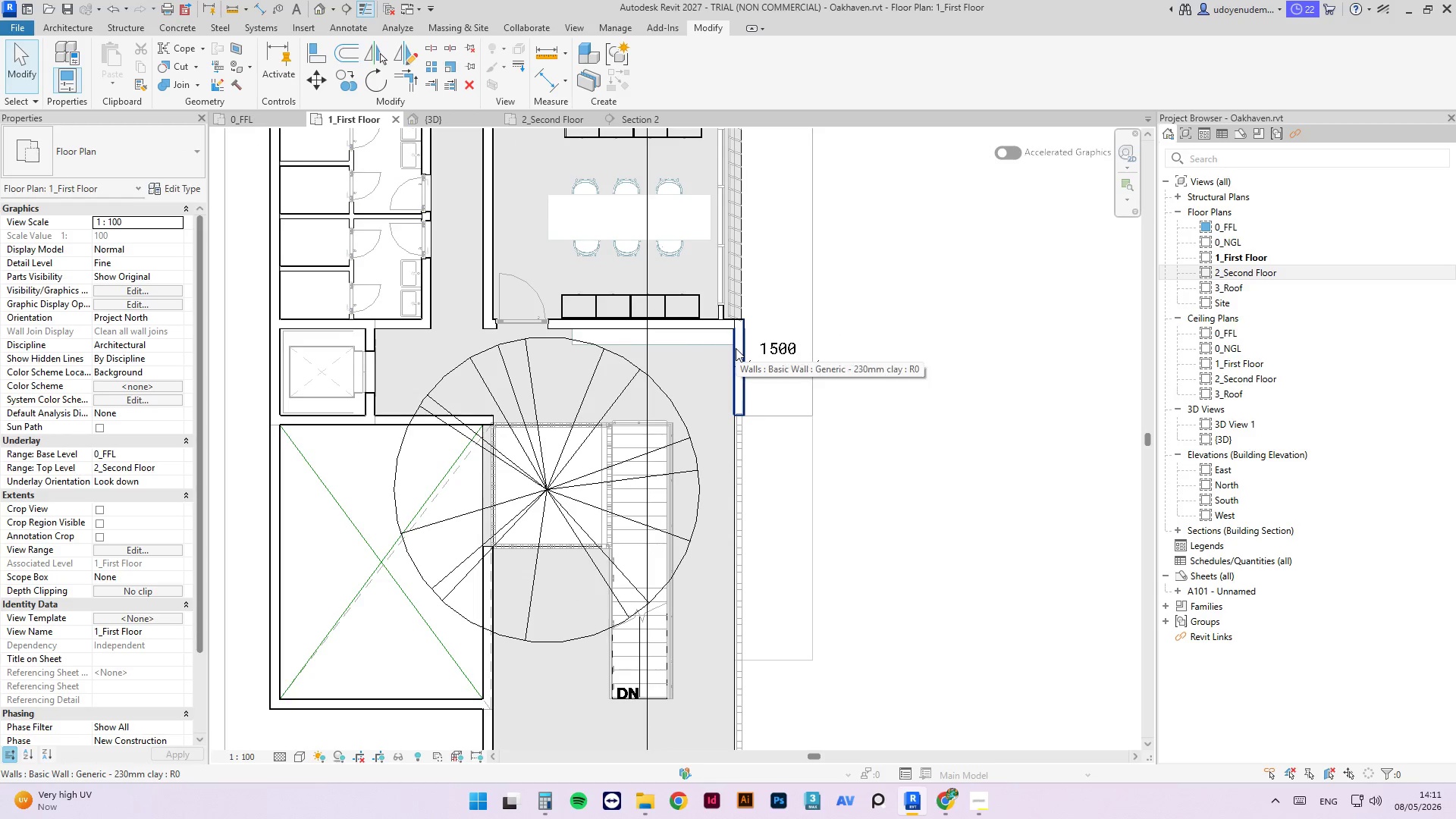 
left_click_drag(start_coordinate=[734, 354], to_coordinate=[674, 353])
 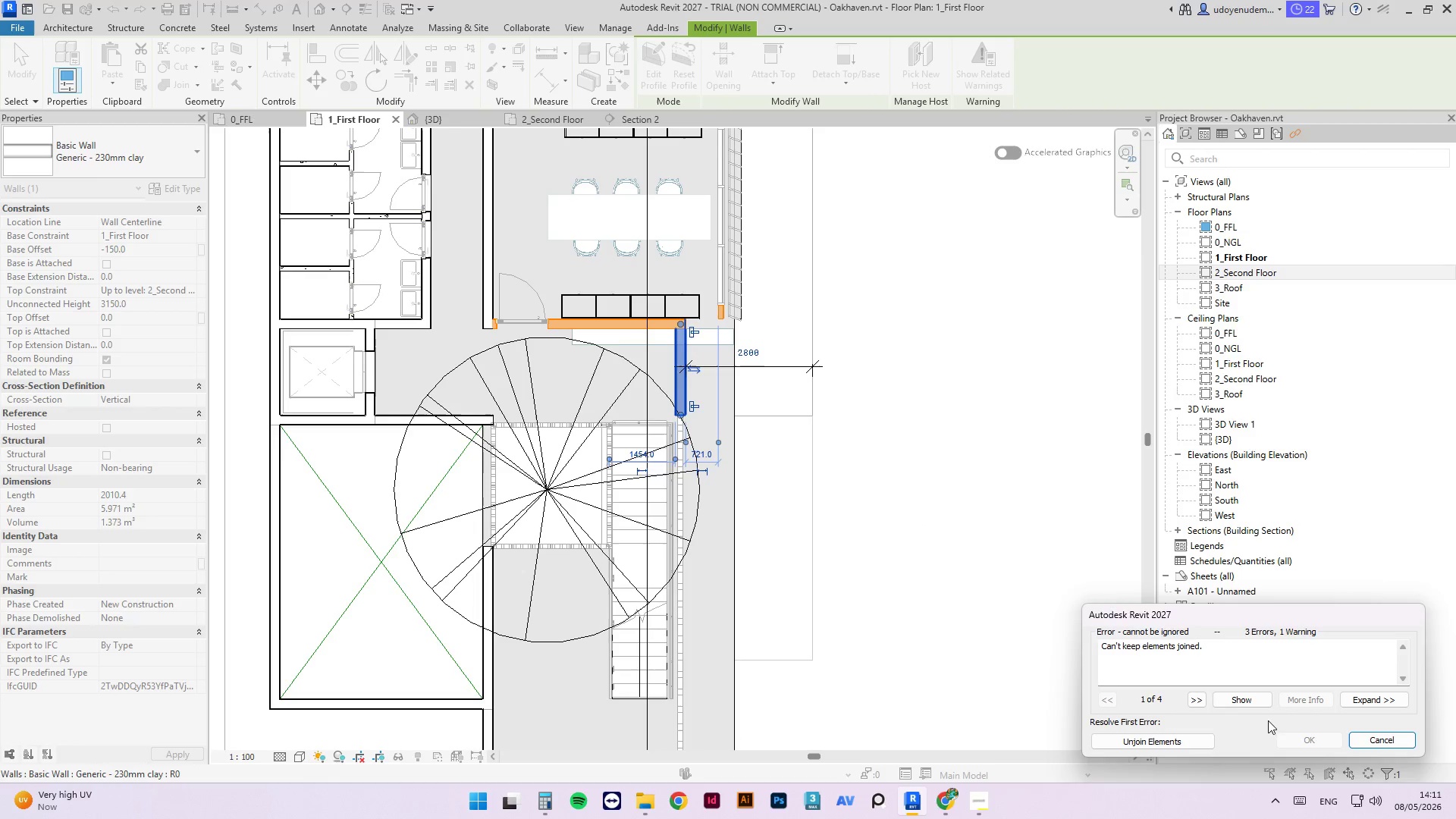 
left_click([1187, 736])
 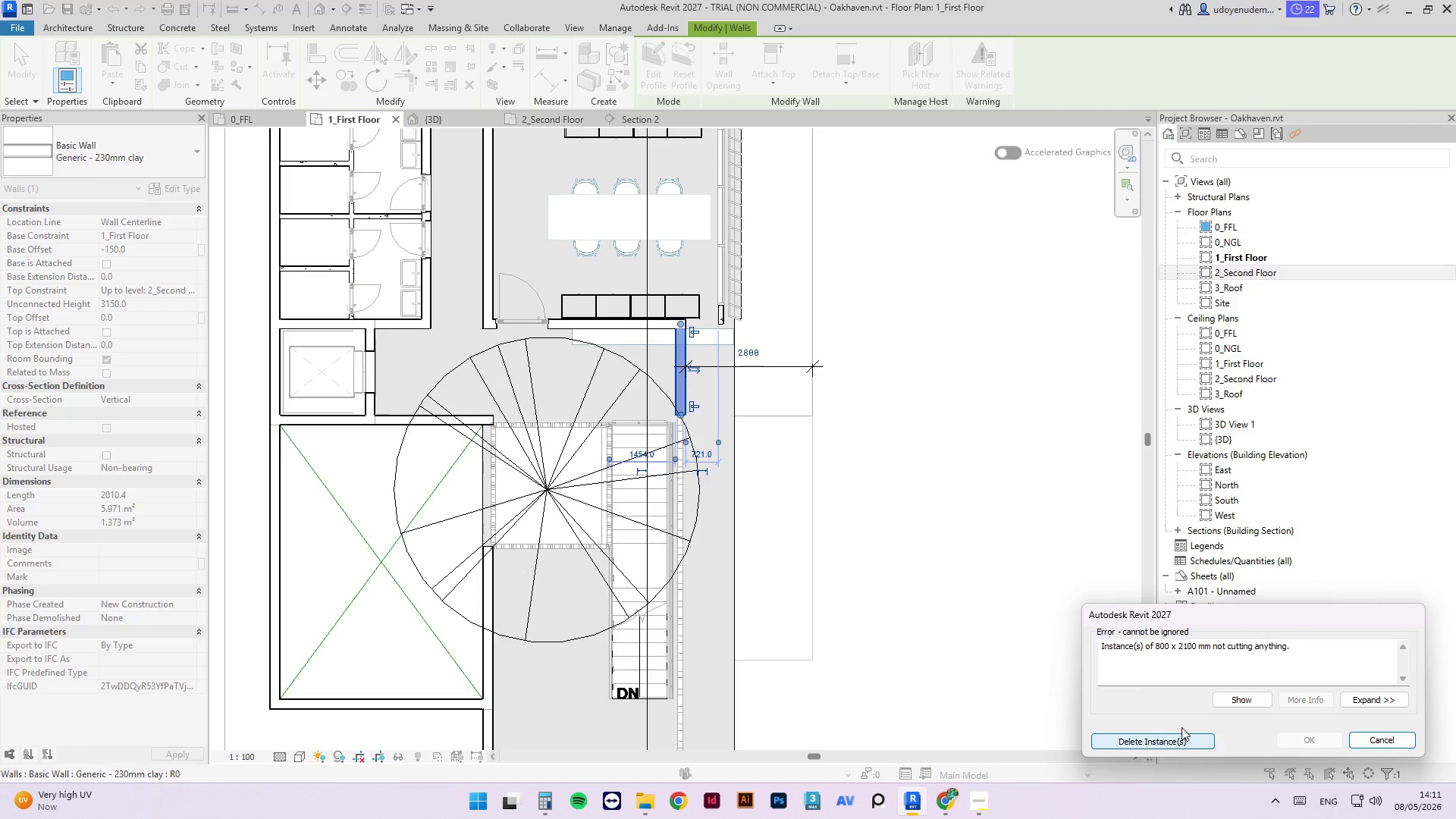 
key(Escape)
 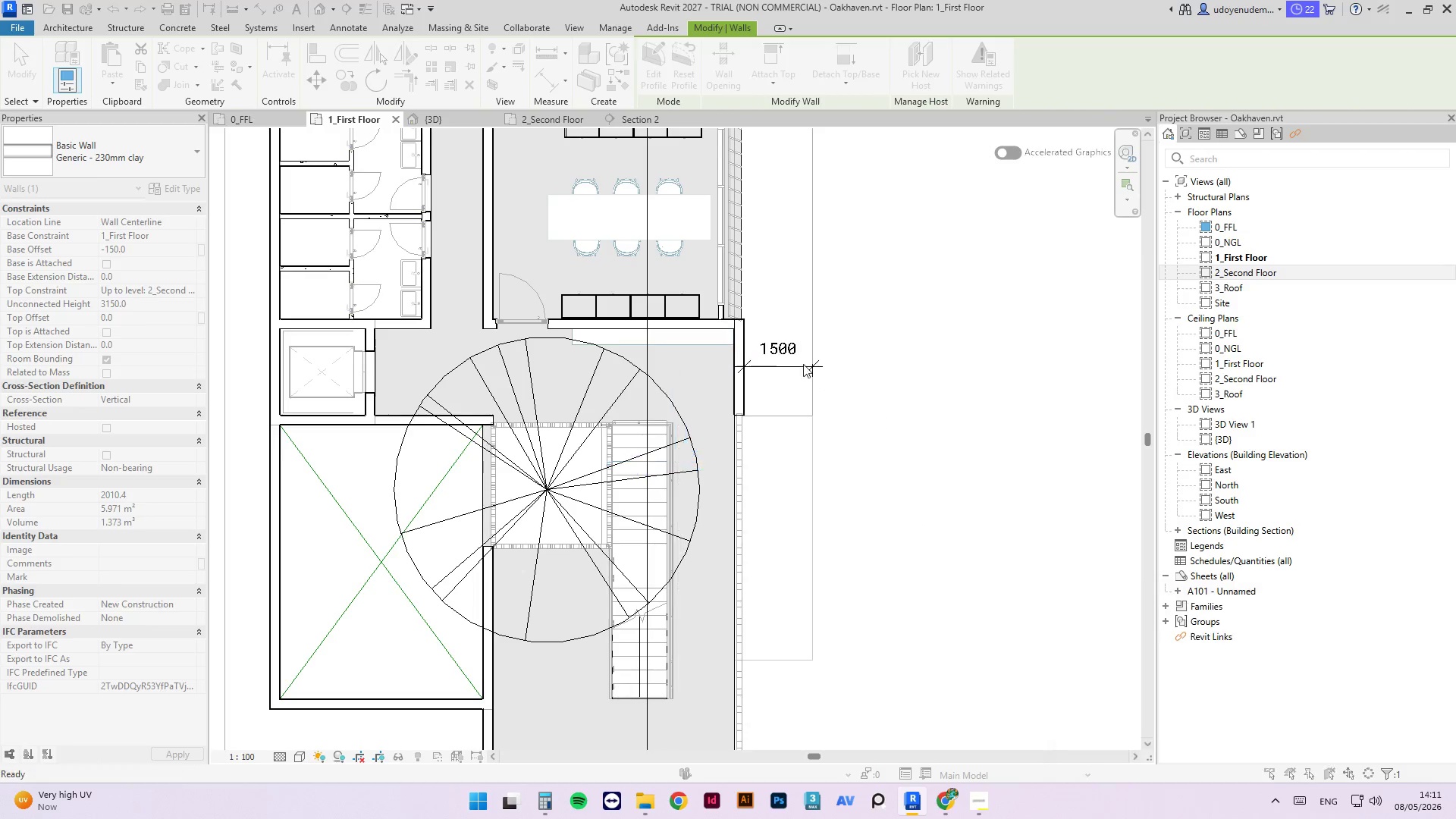 
key(Escape)
 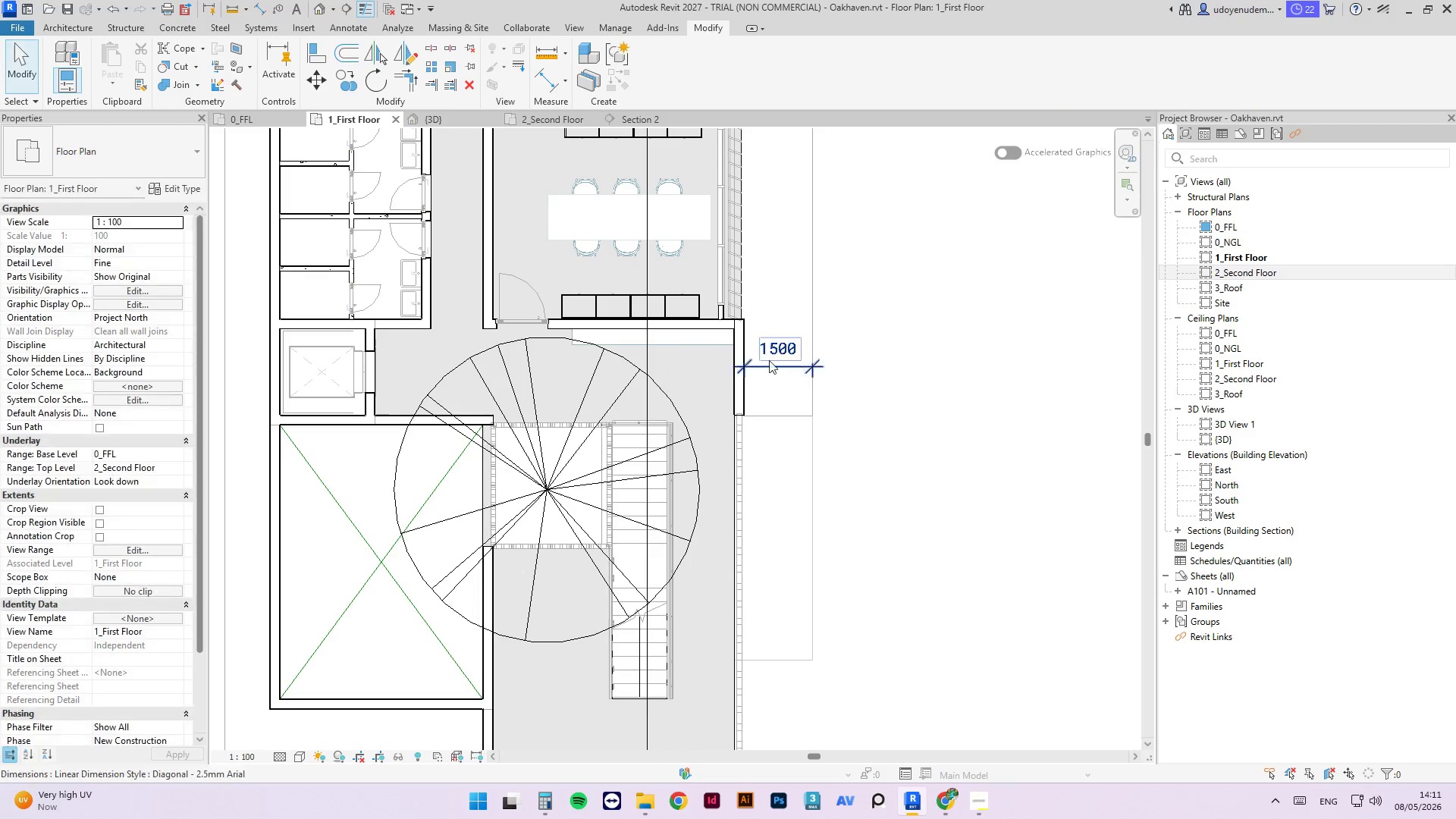 
key(Escape)
 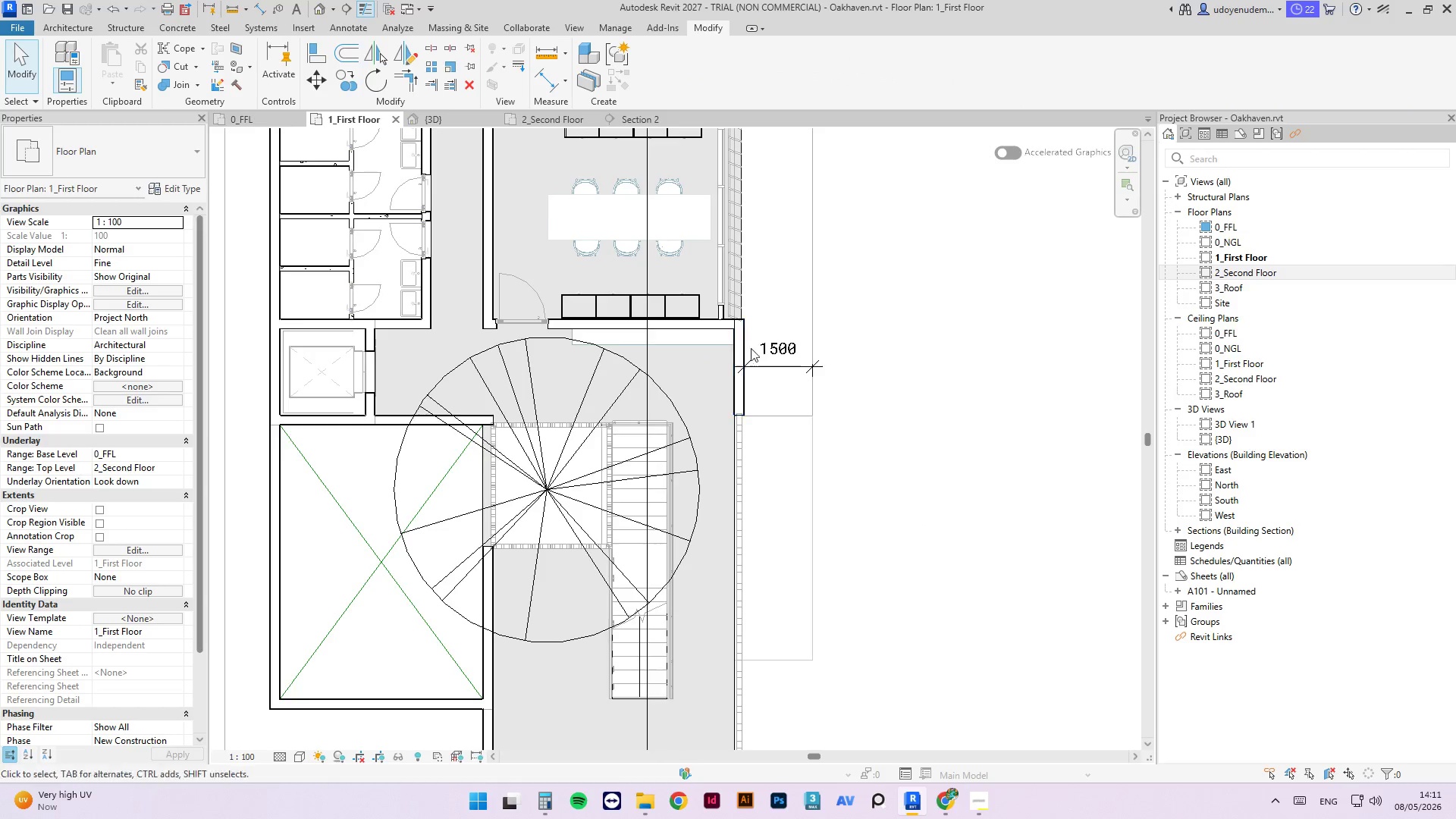 
left_click([739, 346])
 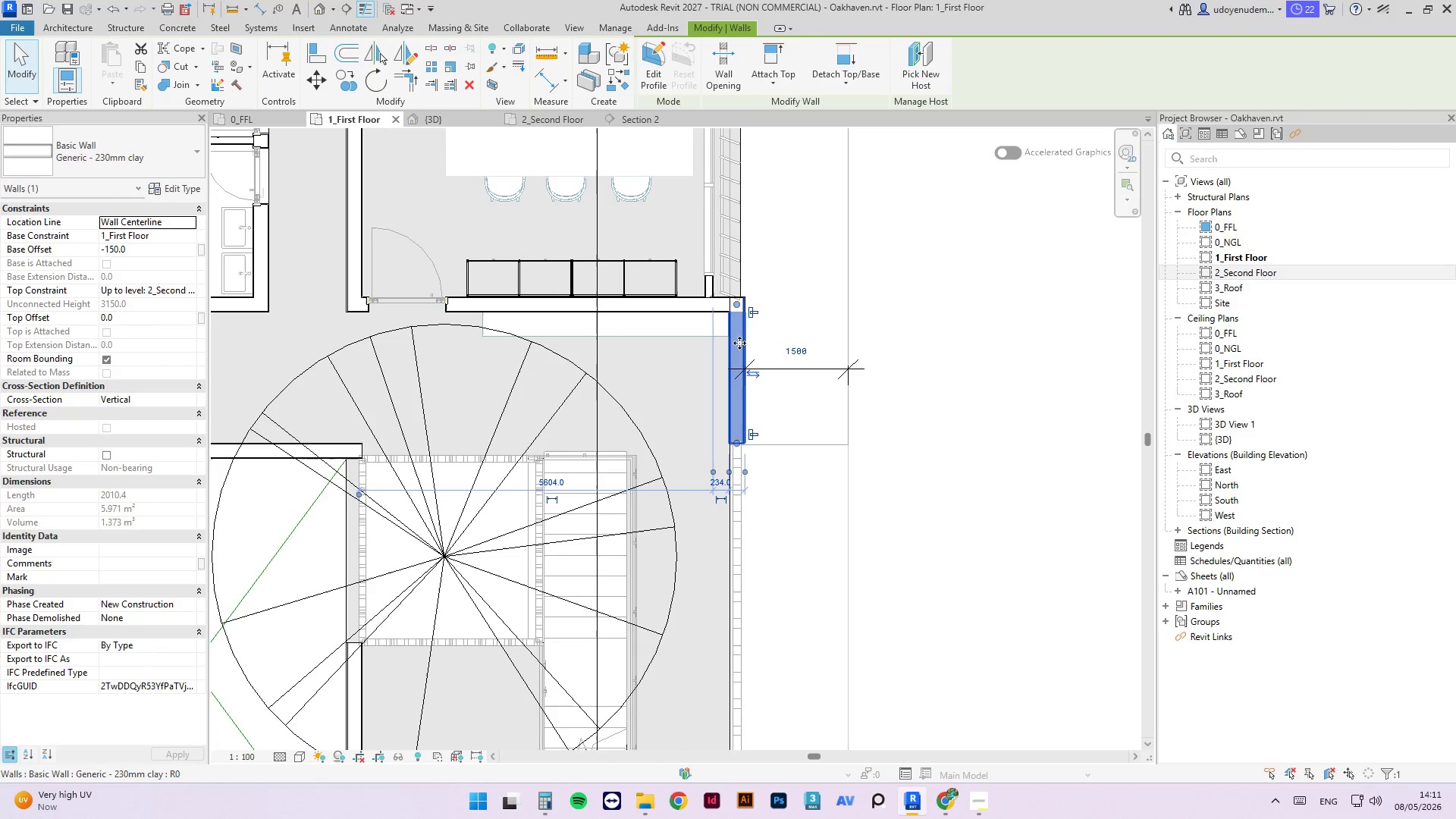 
scroll: coordinate [743, 362], scroll_direction: up, amount: 3.0
 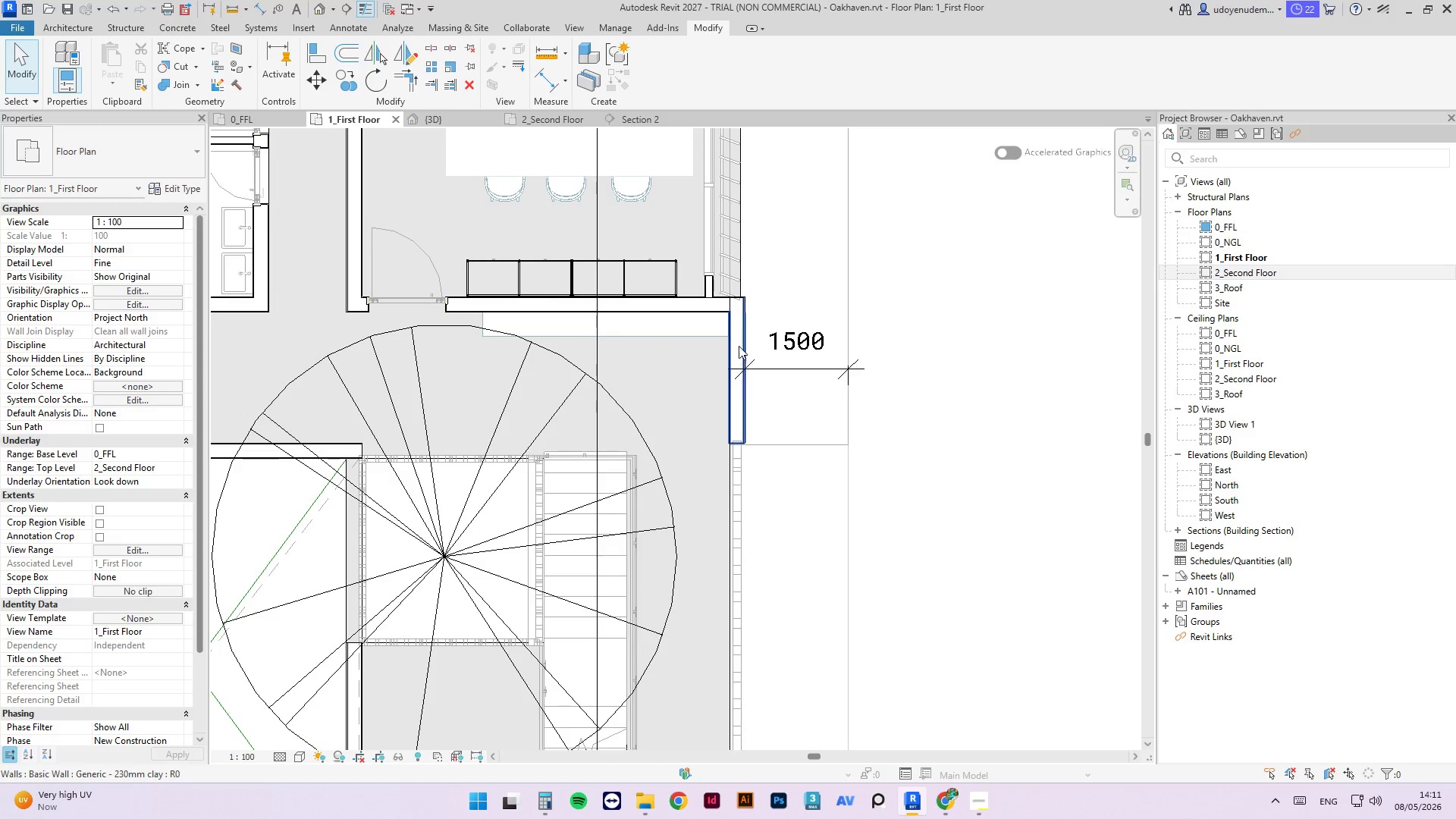 
left_click([962, 479])
 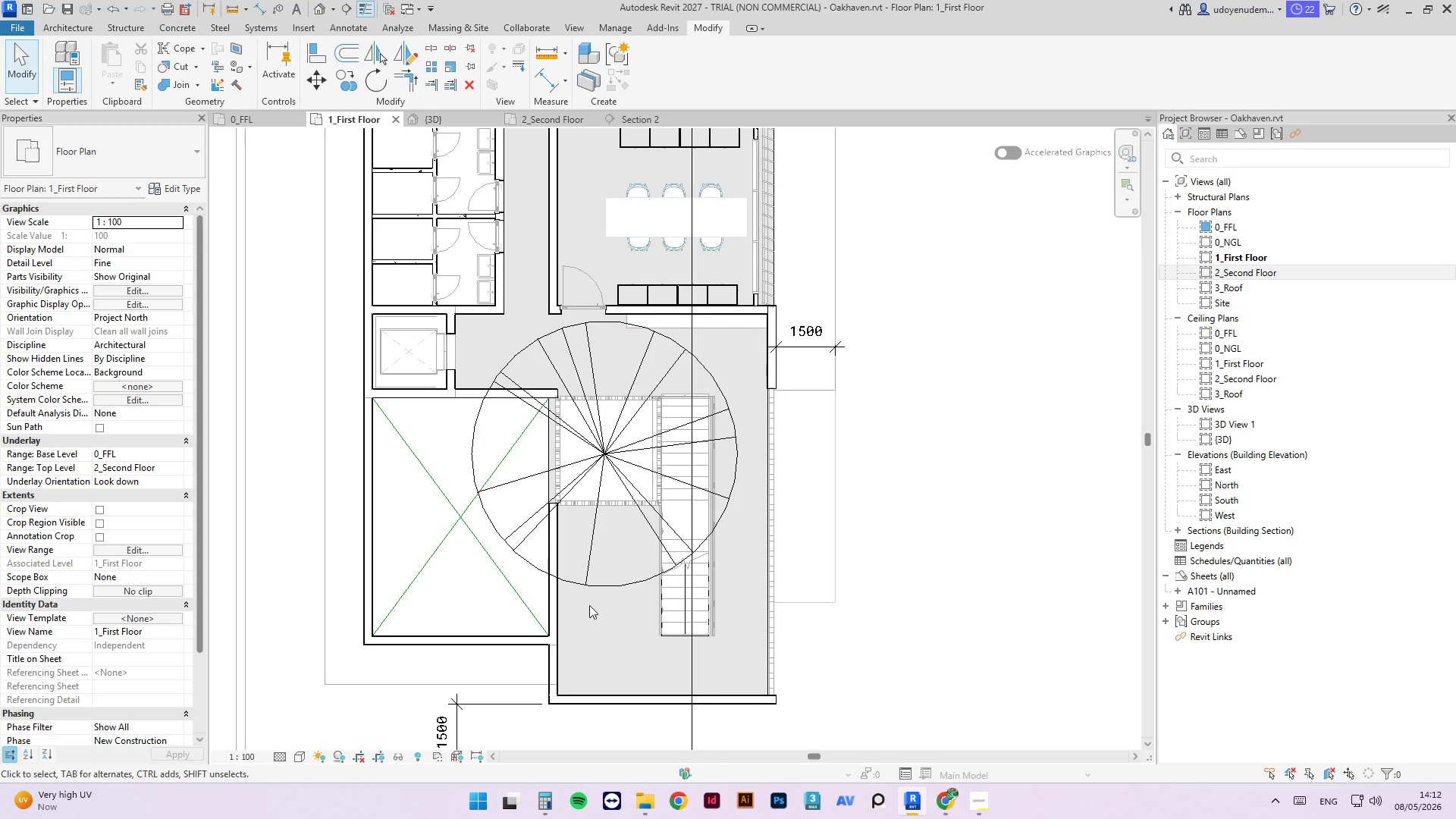 
scroll: coordinate [819, 317], scroll_direction: down, amount: 4.0
 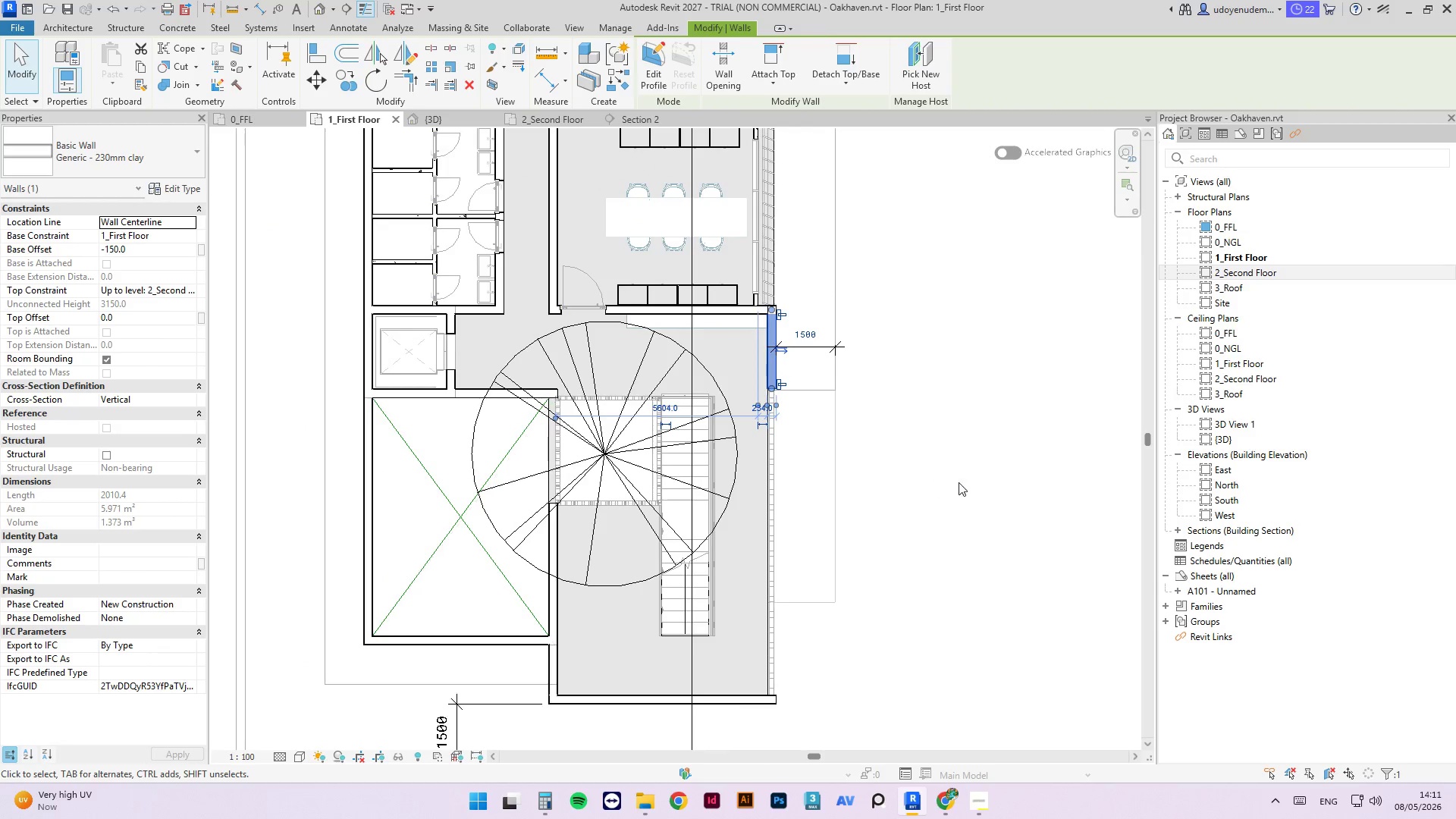 
wait(17.14)
 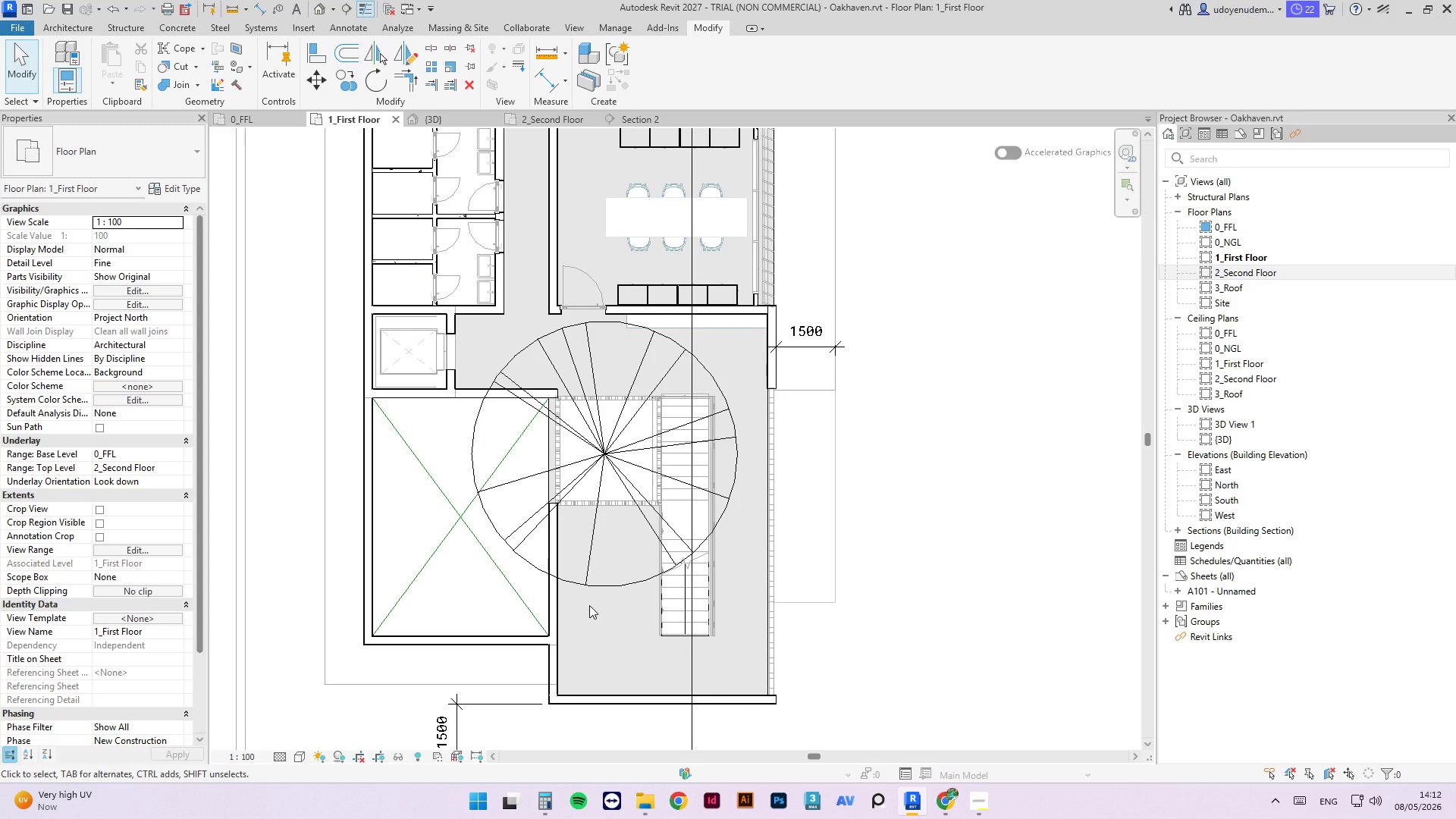 
scroll: coordinate [566, 294], scroll_direction: up, amount: 6.0
 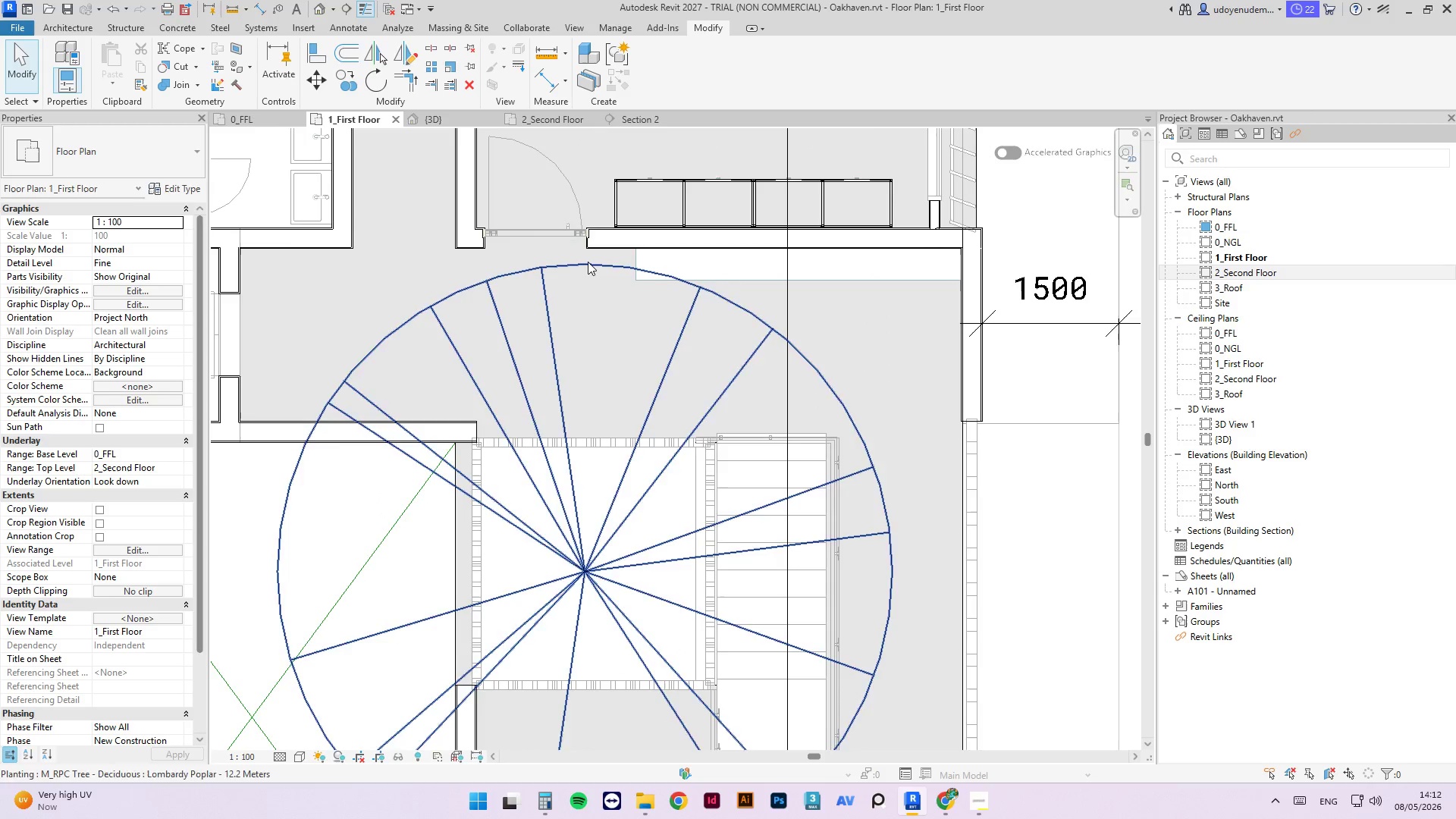 
scroll: coordinate [419, 303], scroll_direction: down, amount: 1.0
 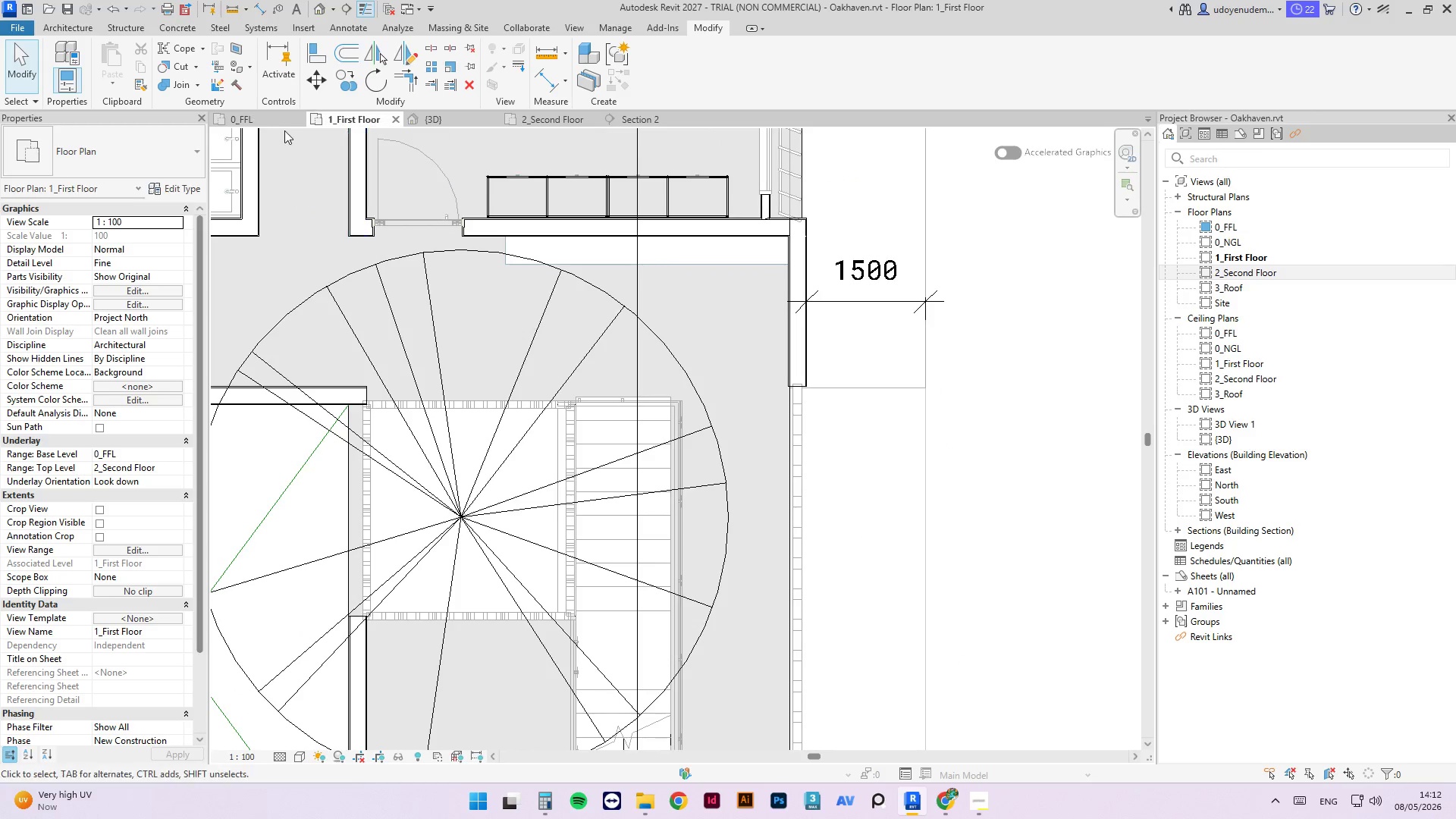 
left_click([443, 120])
 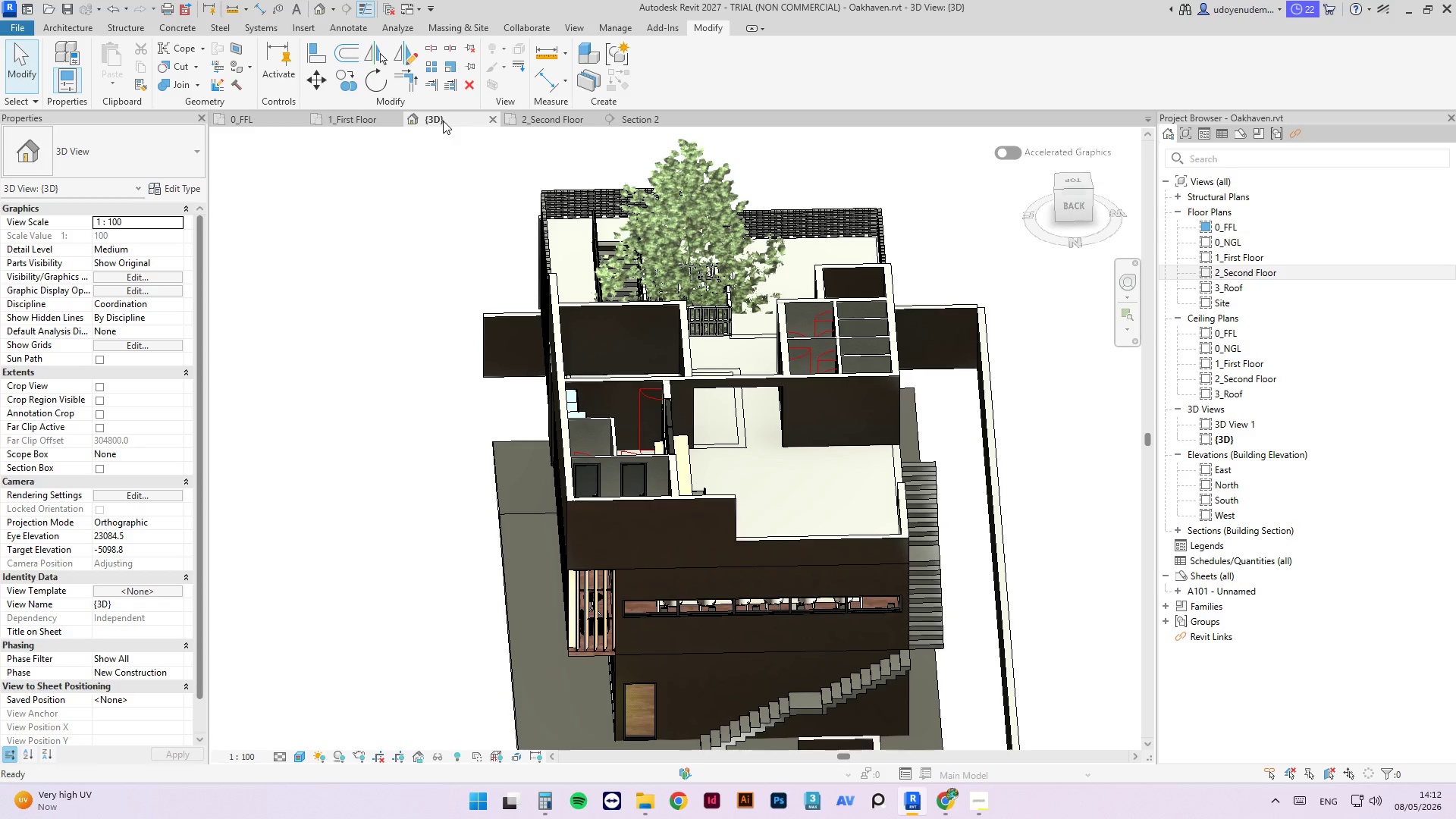 
hold_key(key=ShiftLeft, duration=3.72)
scroll: coordinate [815, 332], scroll_direction: down, amount: 2.0
 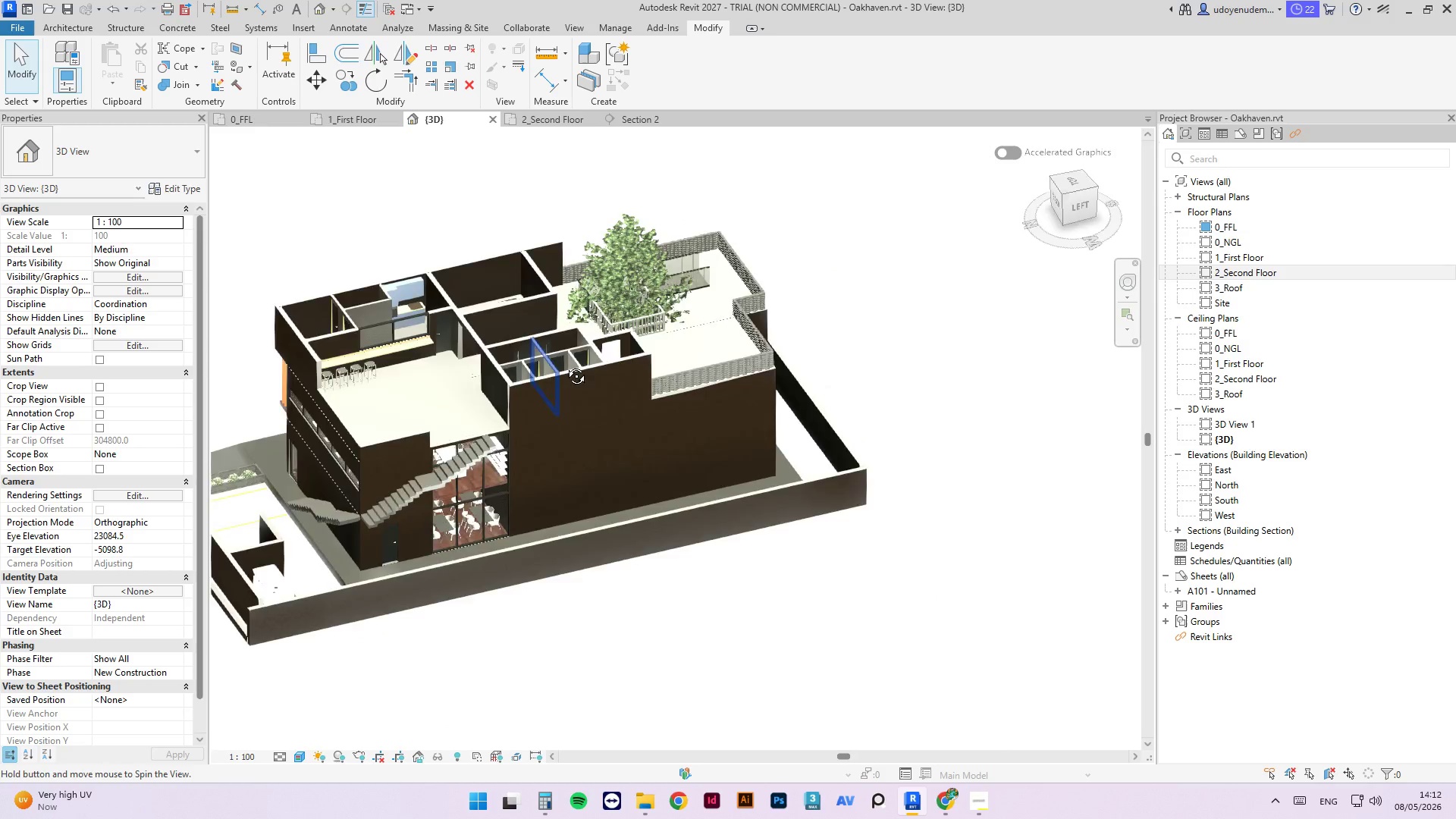 
hold_key(key=ShiftLeft, duration=6.42)
 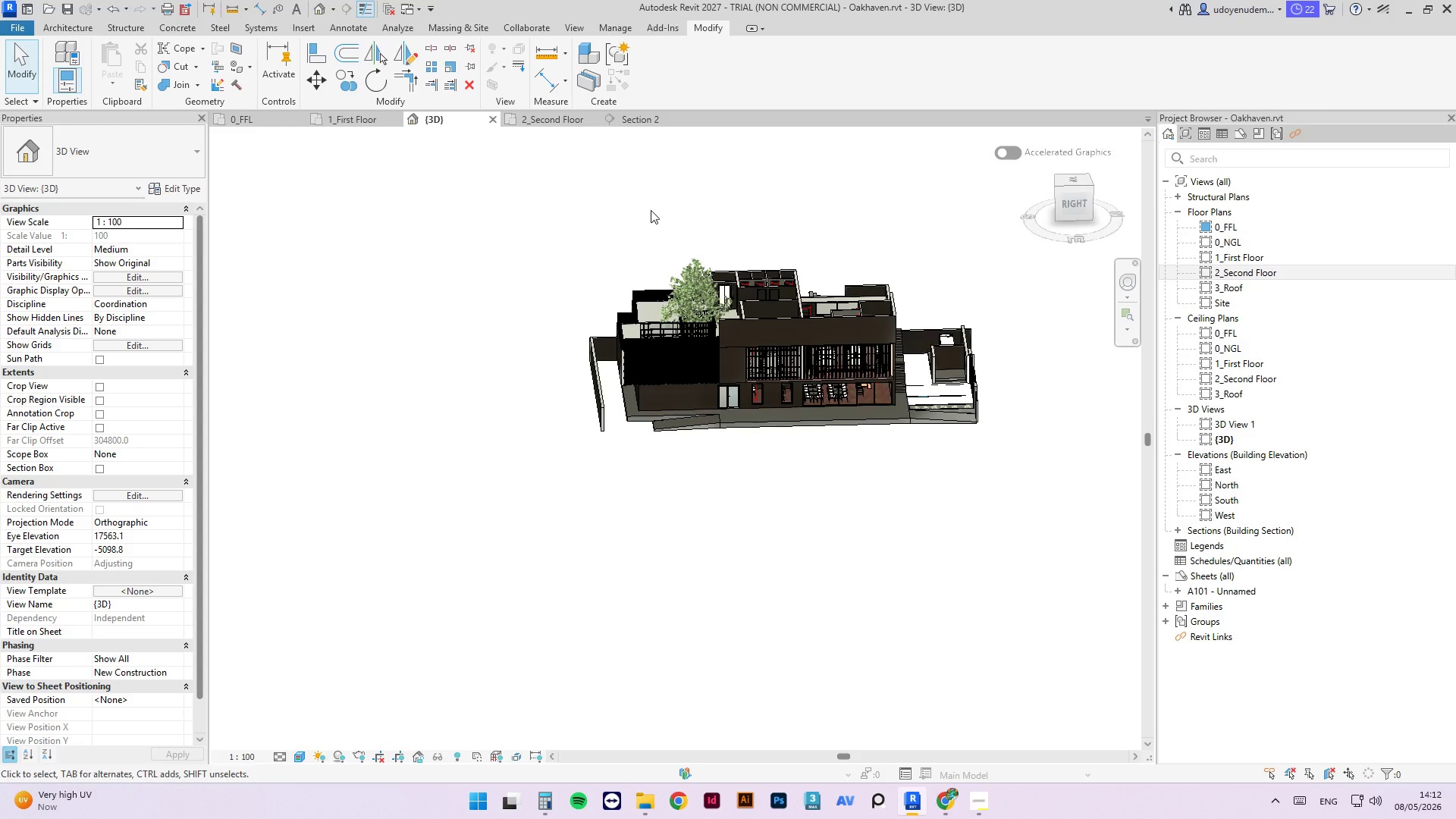 
scroll: coordinate [639, 404], scroll_direction: down, amount: 4.0
 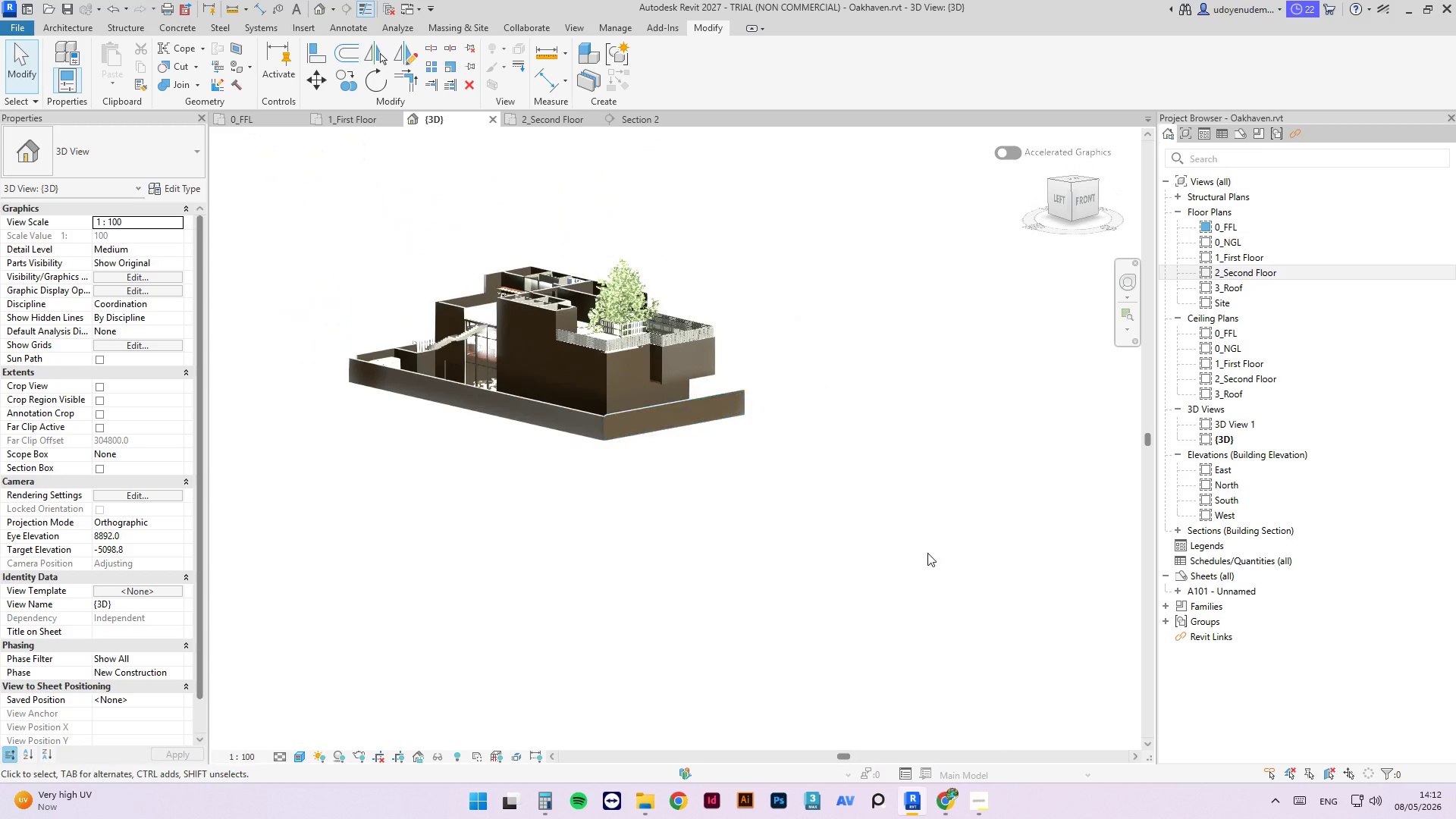 
hold_key(key=ShiftLeft, duration=1.44)
 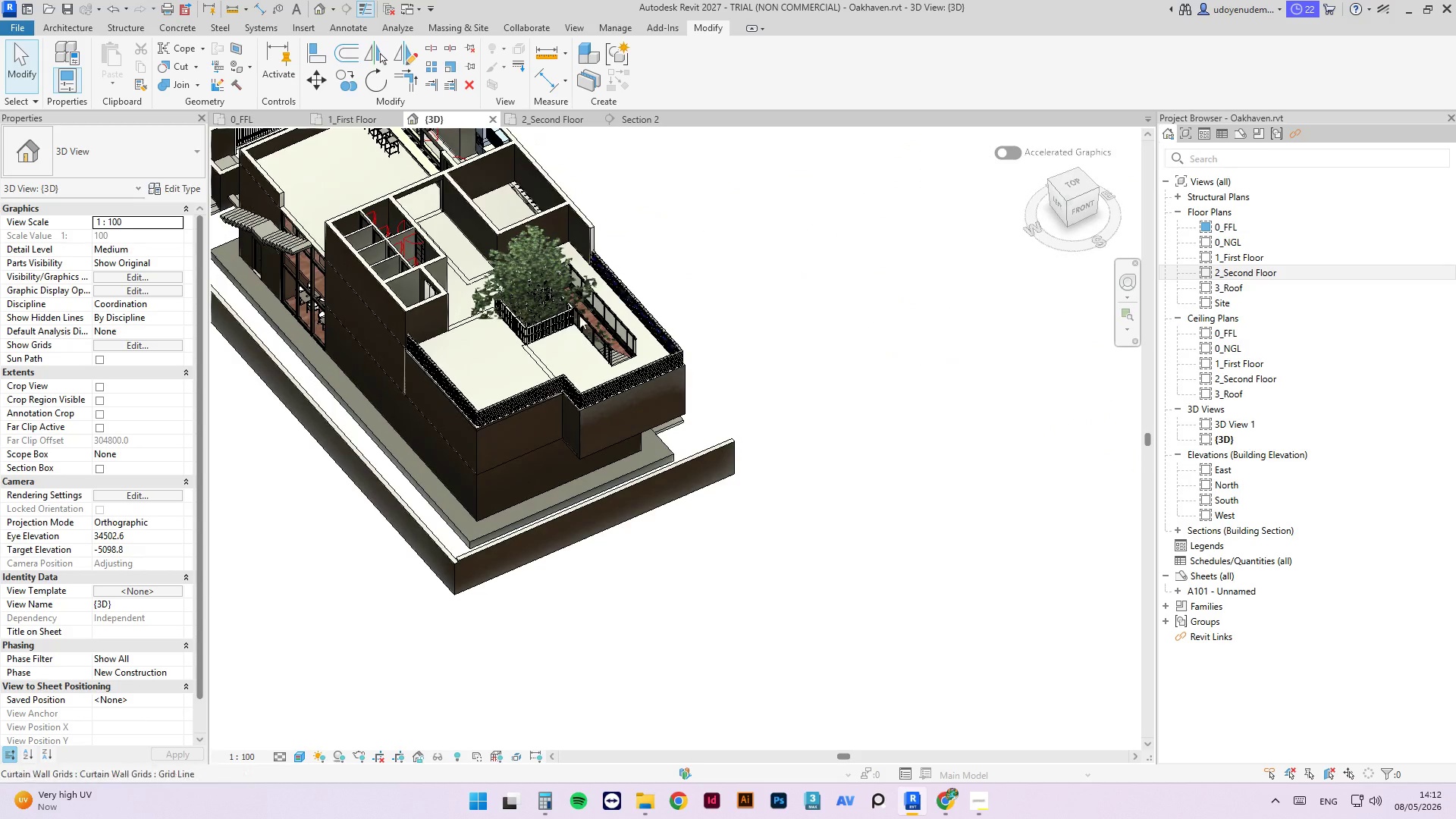 
scroll: coordinate [546, 491], scroll_direction: up, amount: 4.0
 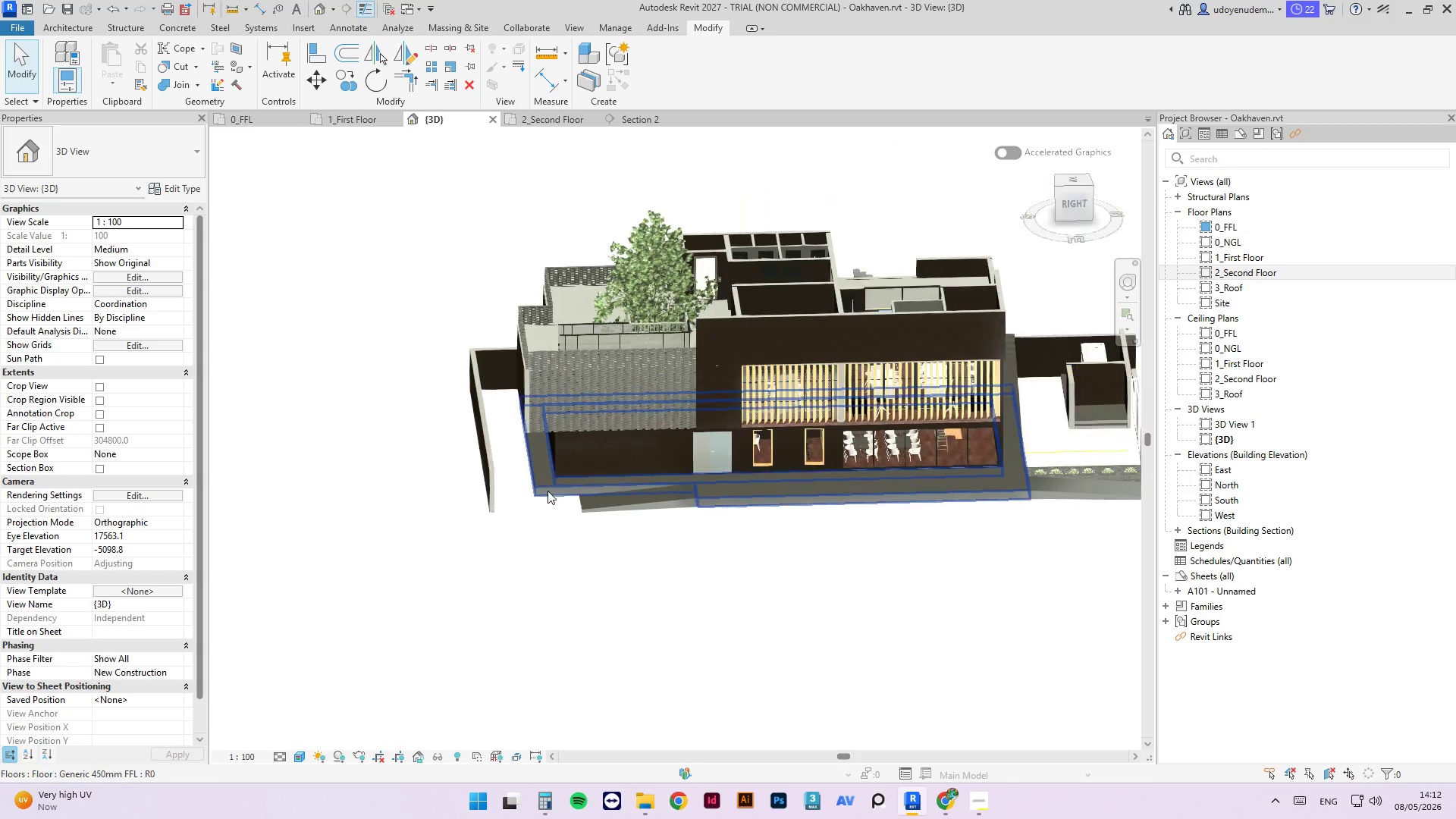 
hold_key(key=ShiftLeft, duration=8.61)
 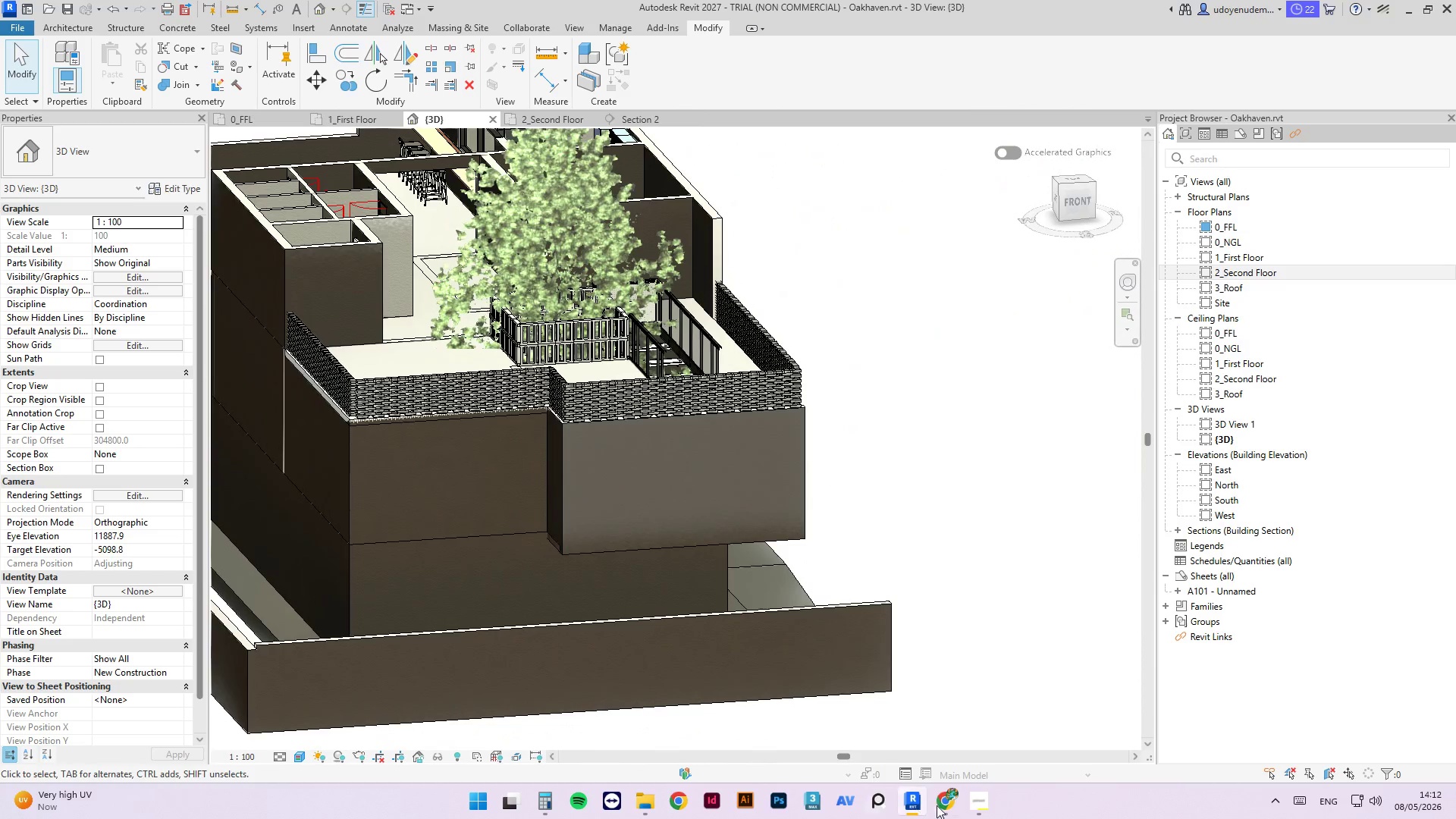 
scroll: coordinate [633, 477], scroll_direction: up, amount: 5.0
 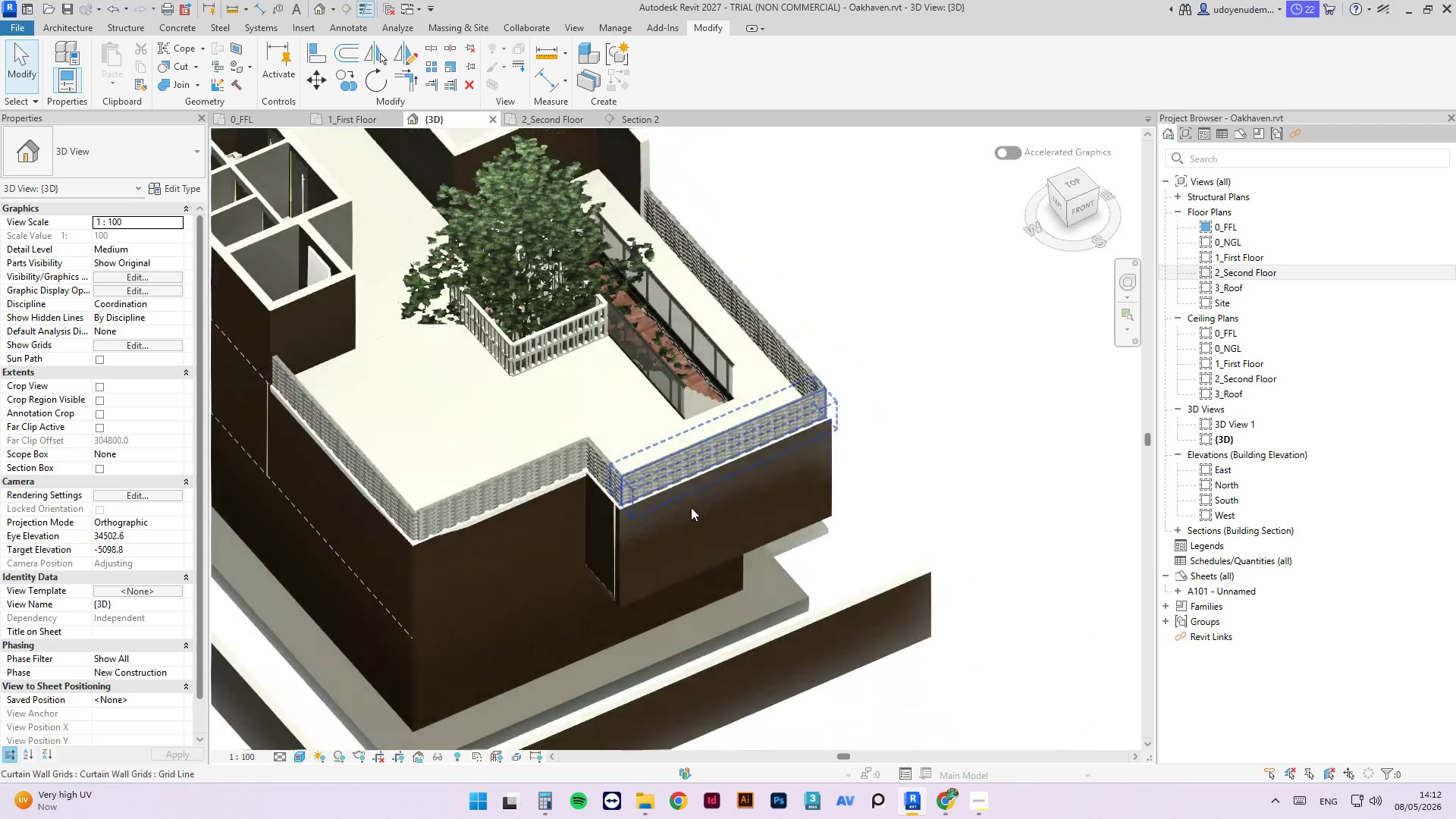 
left_click([955, 805])
 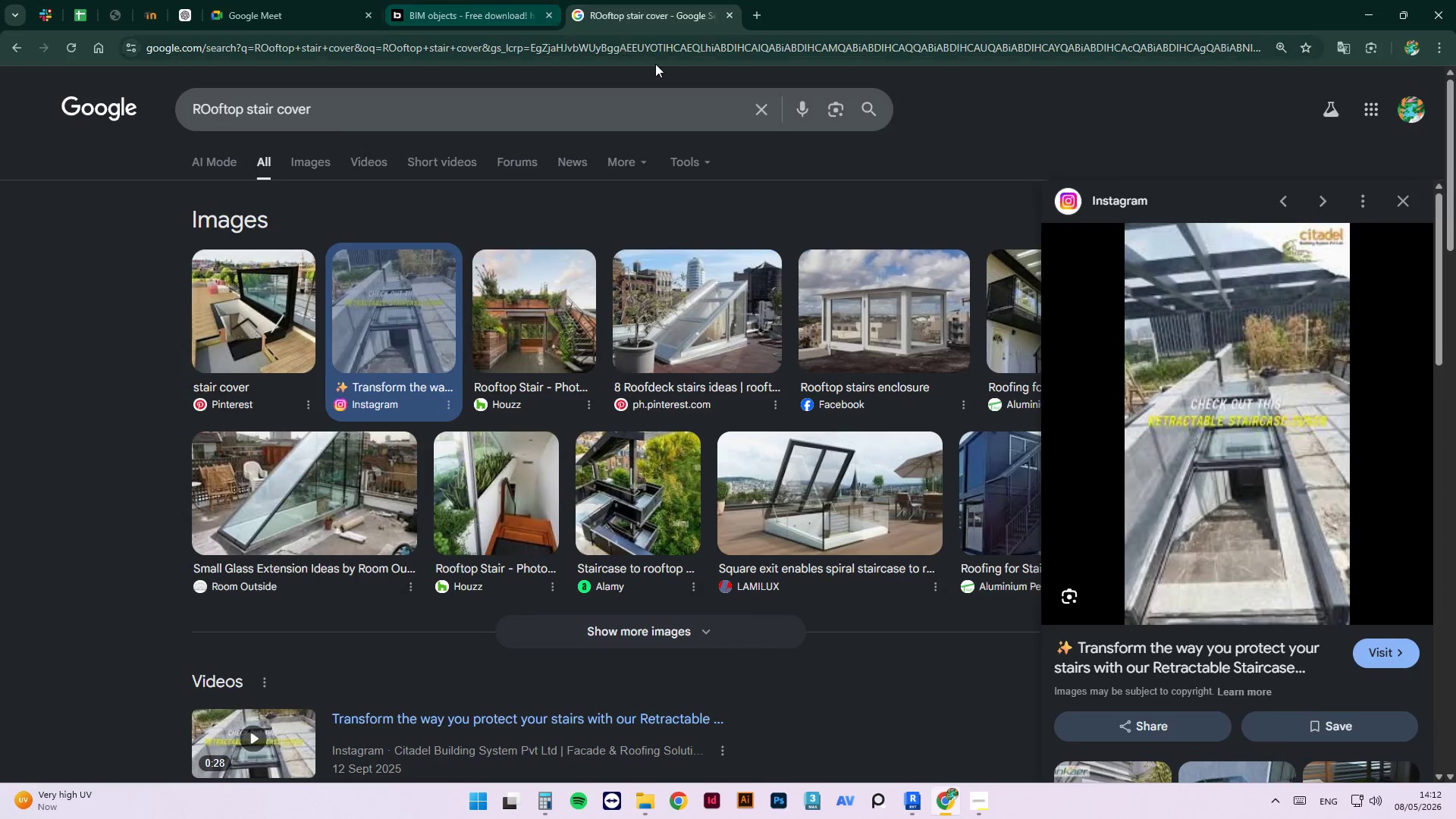 
left_click([665, 52])
 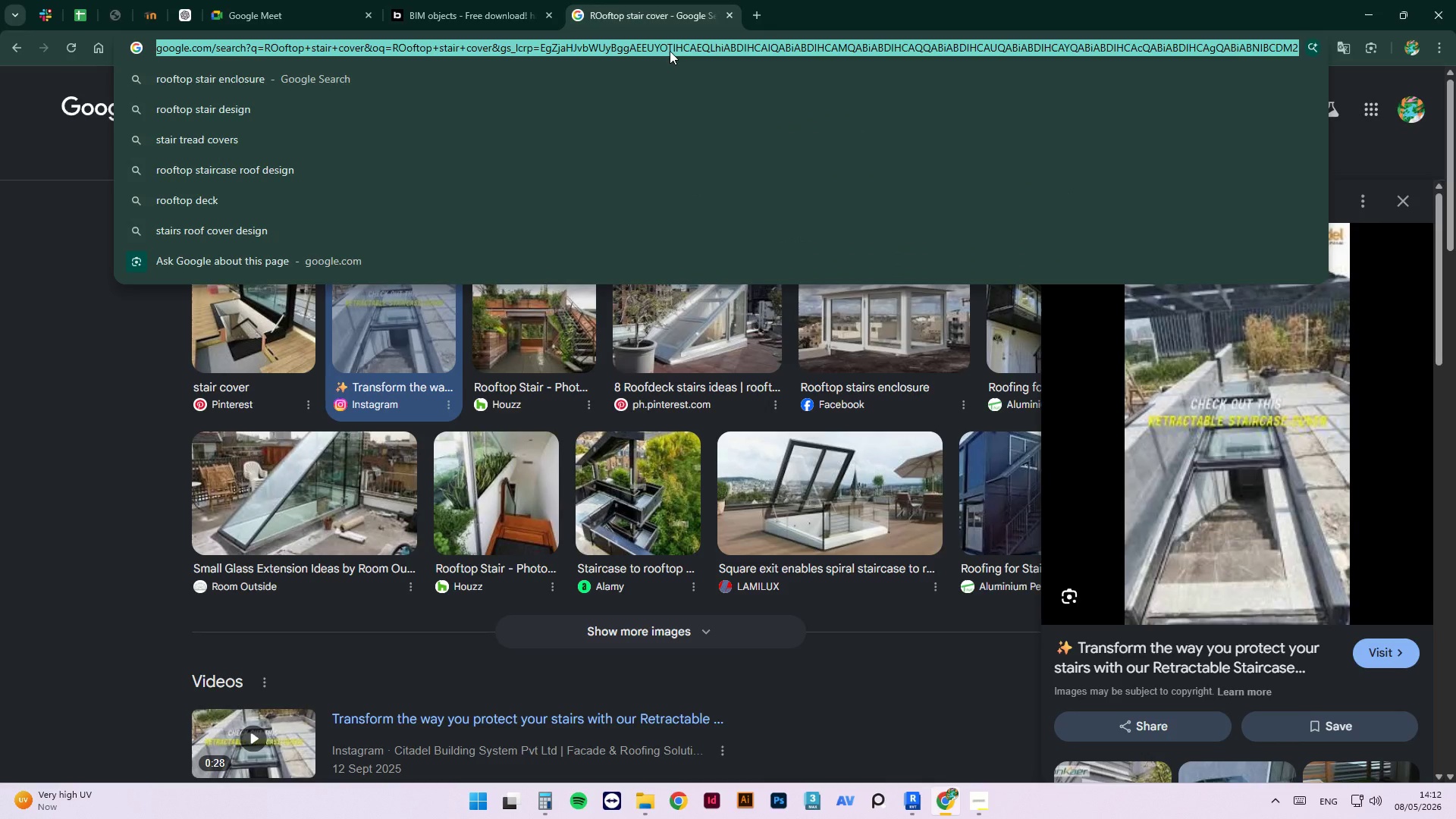 
type(c)
key(Backspace)
type(bimobject)
 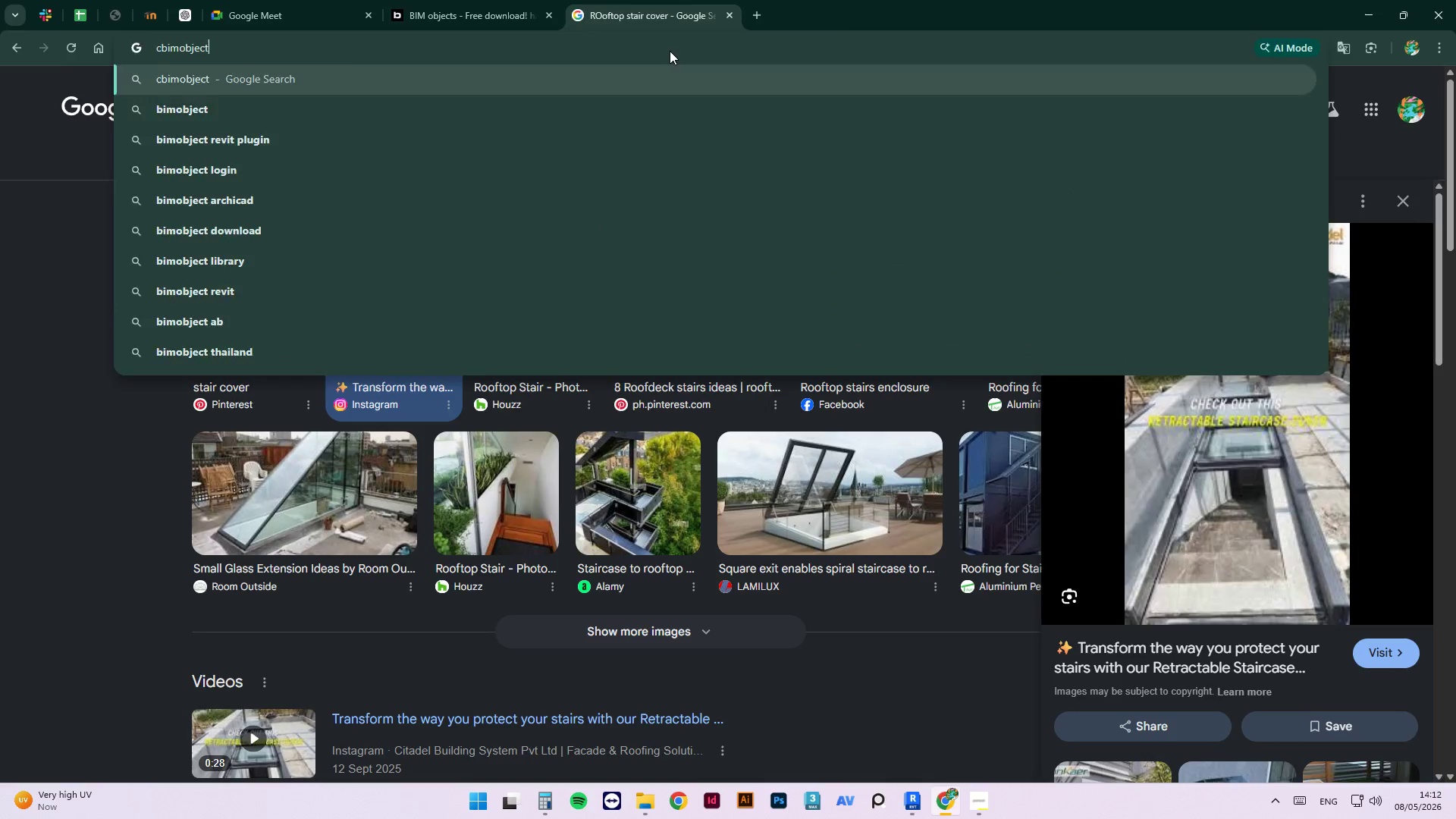 
key(Enter)
 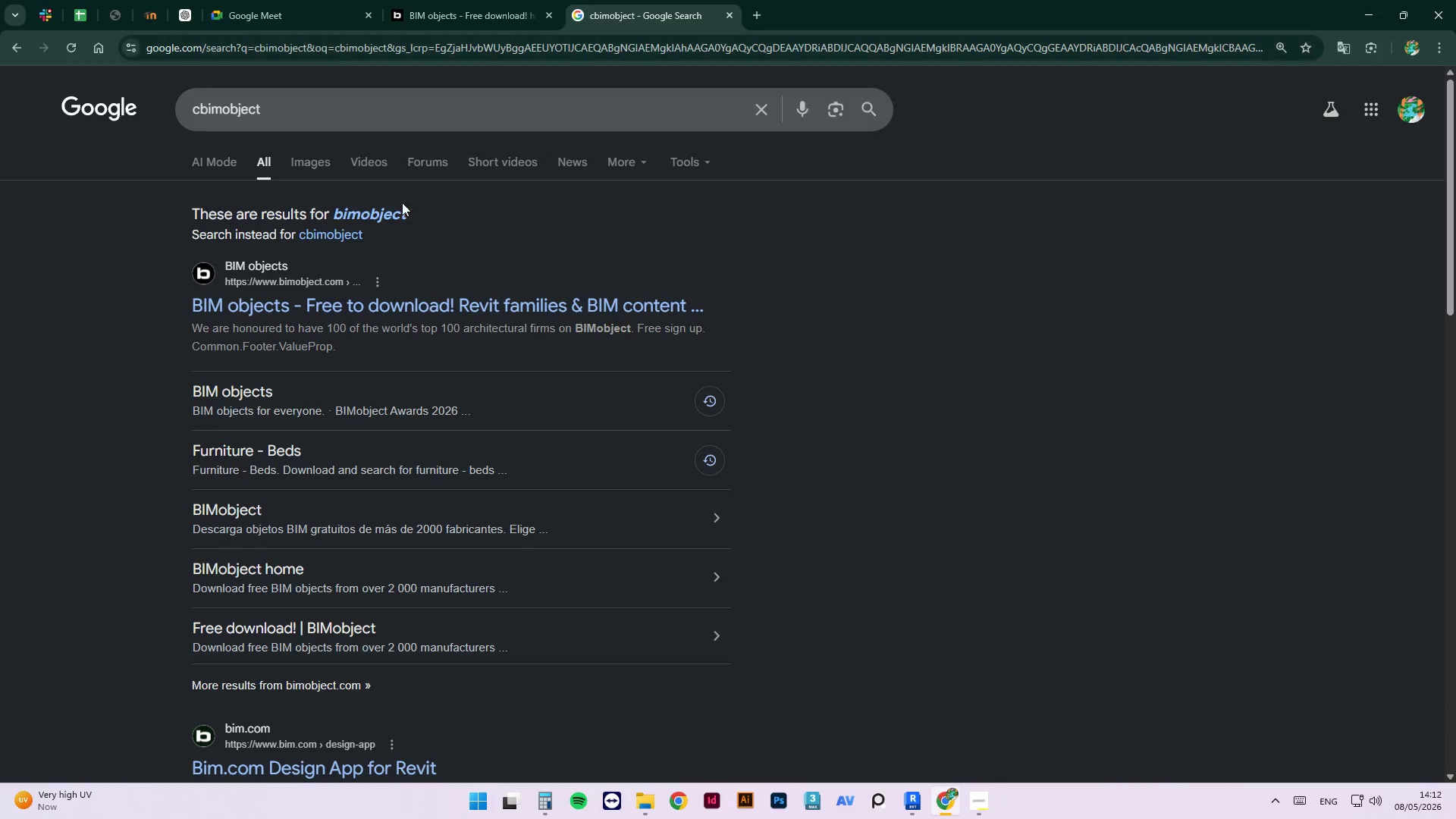 
left_click([286, 300])
 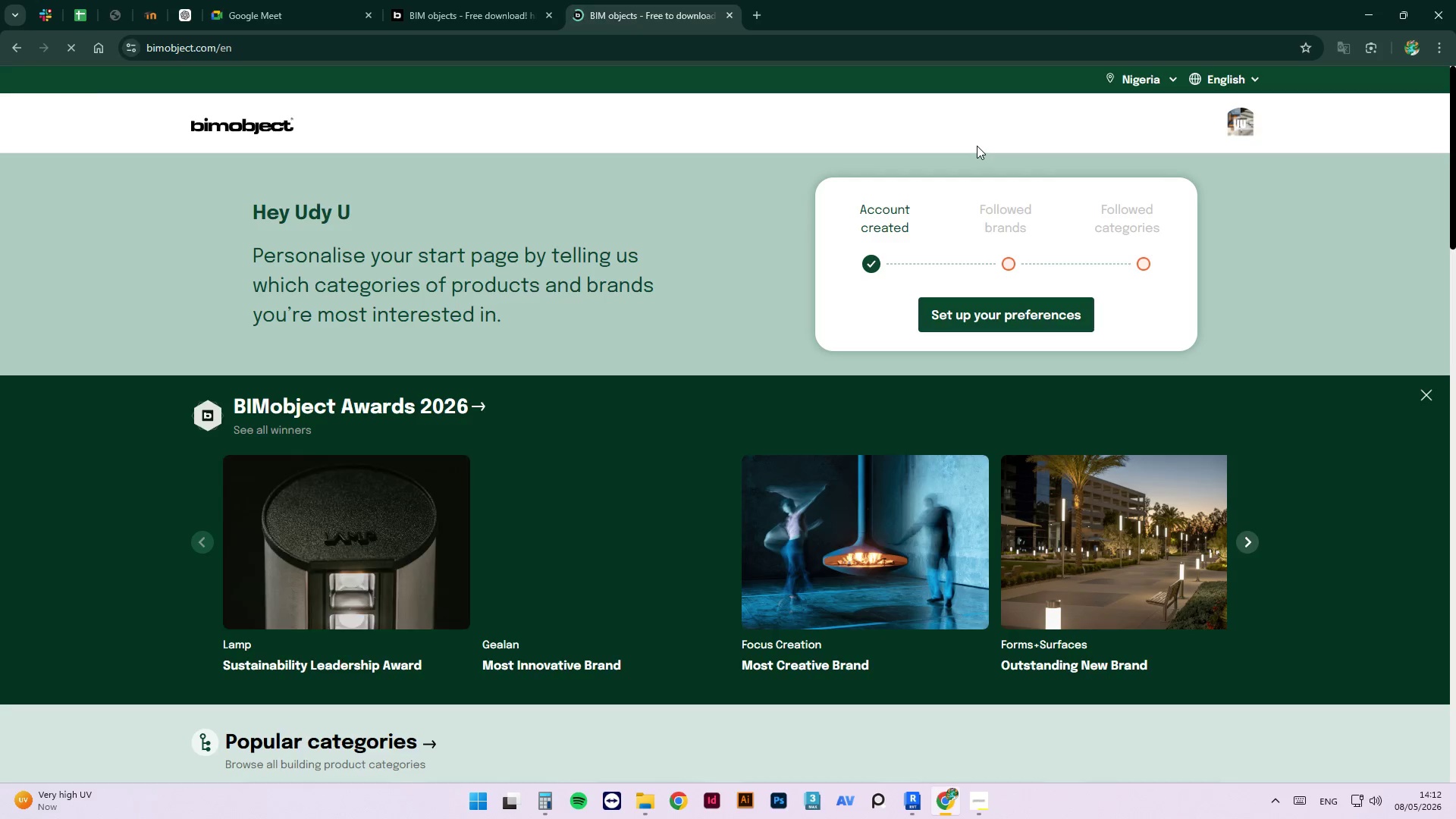 
left_click([768, 124])
 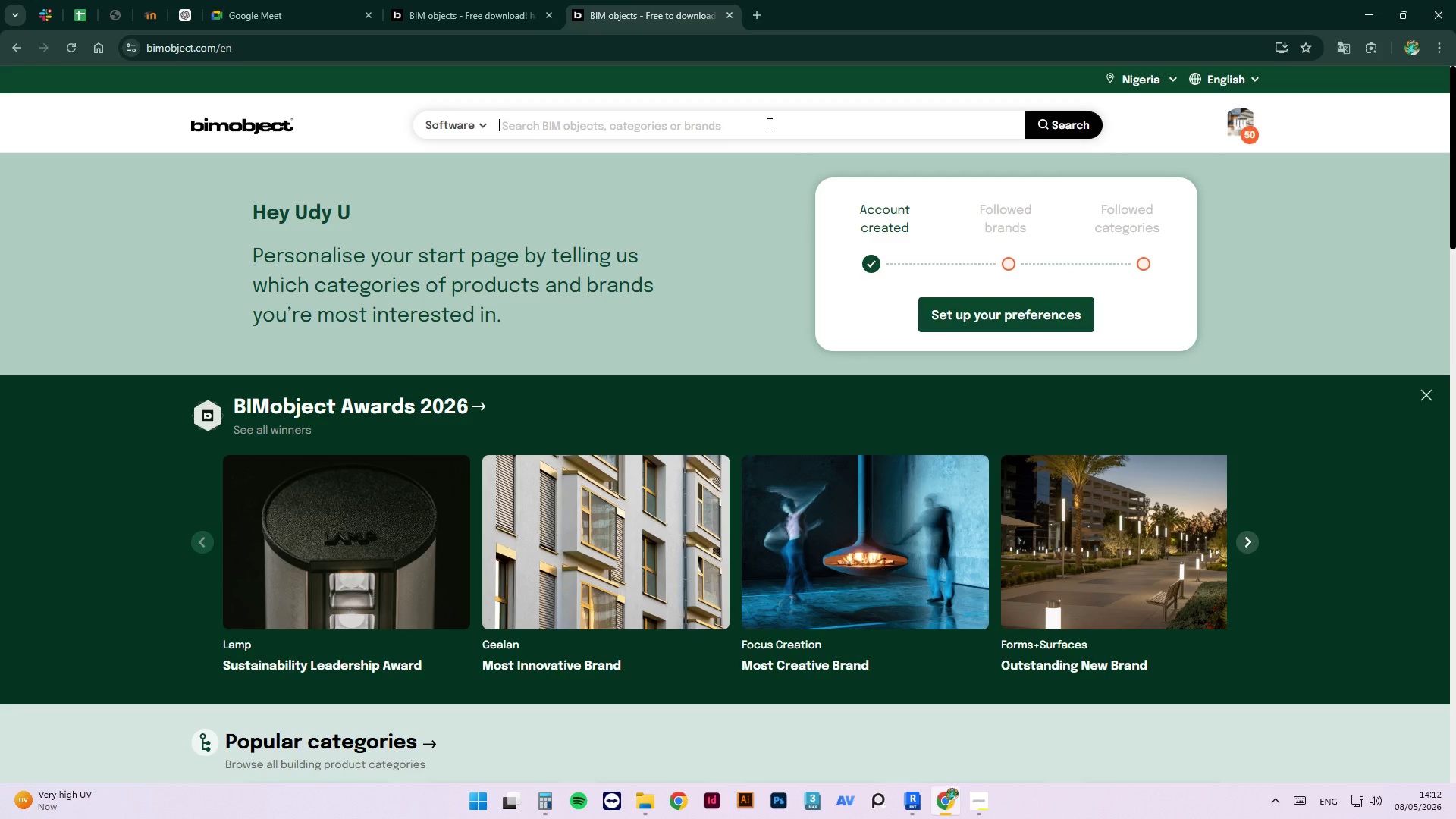 
type(prr)
key(Backspace)
key(Backspace)
type(ergola)
 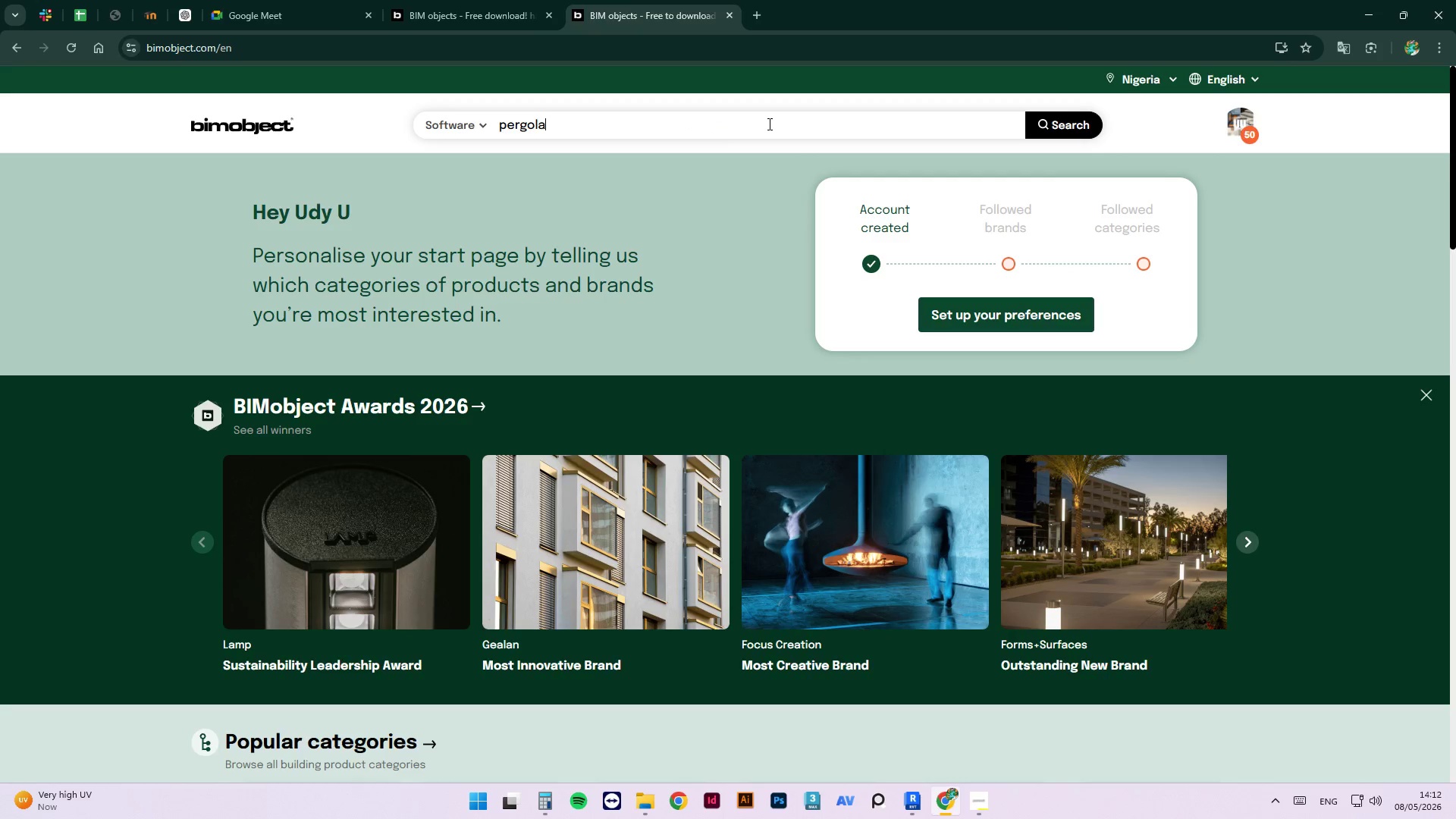 
key(Enter)
 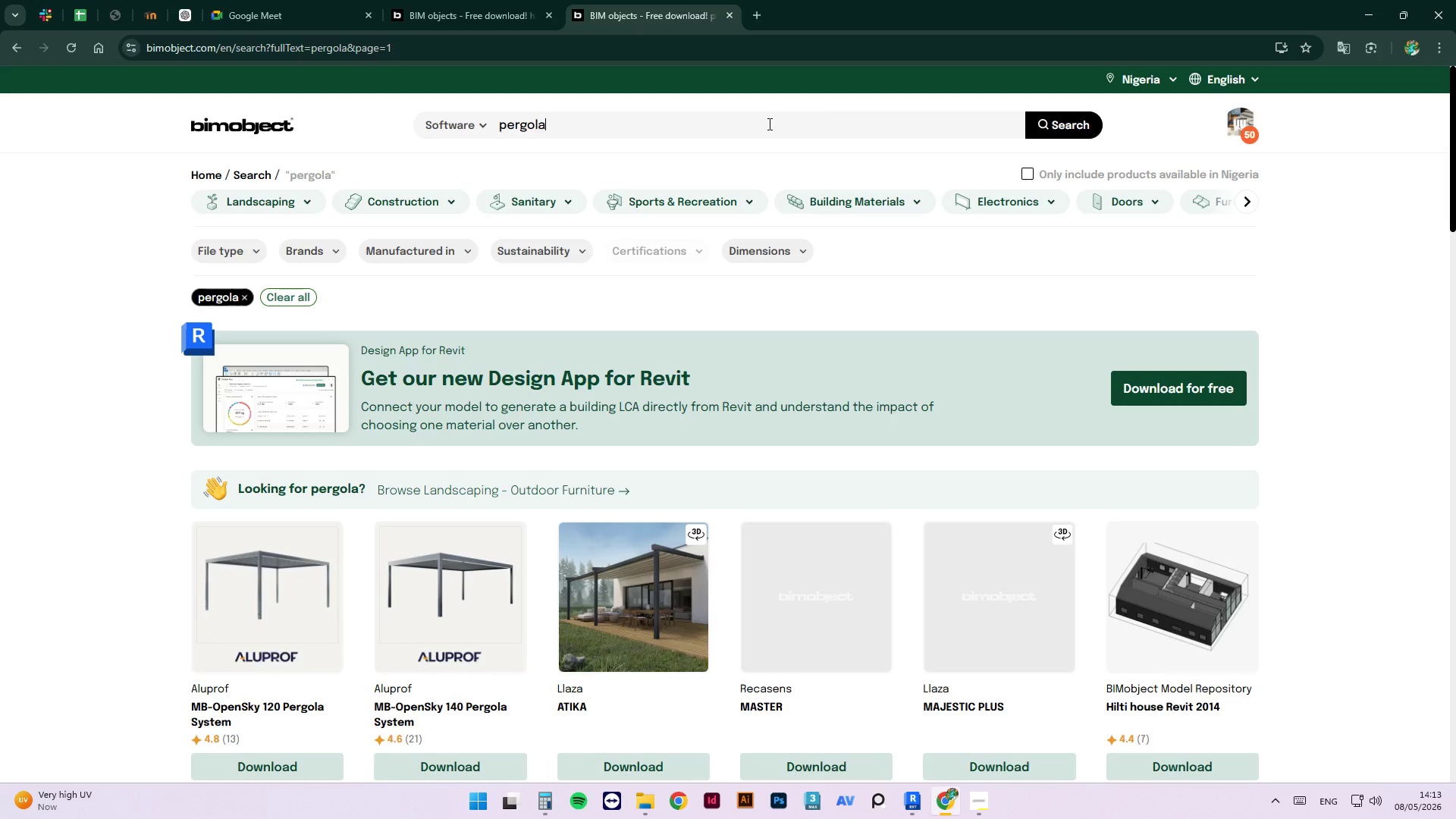 
scroll: coordinate [858, 647], scroll_direction: down, amount: 24.0
 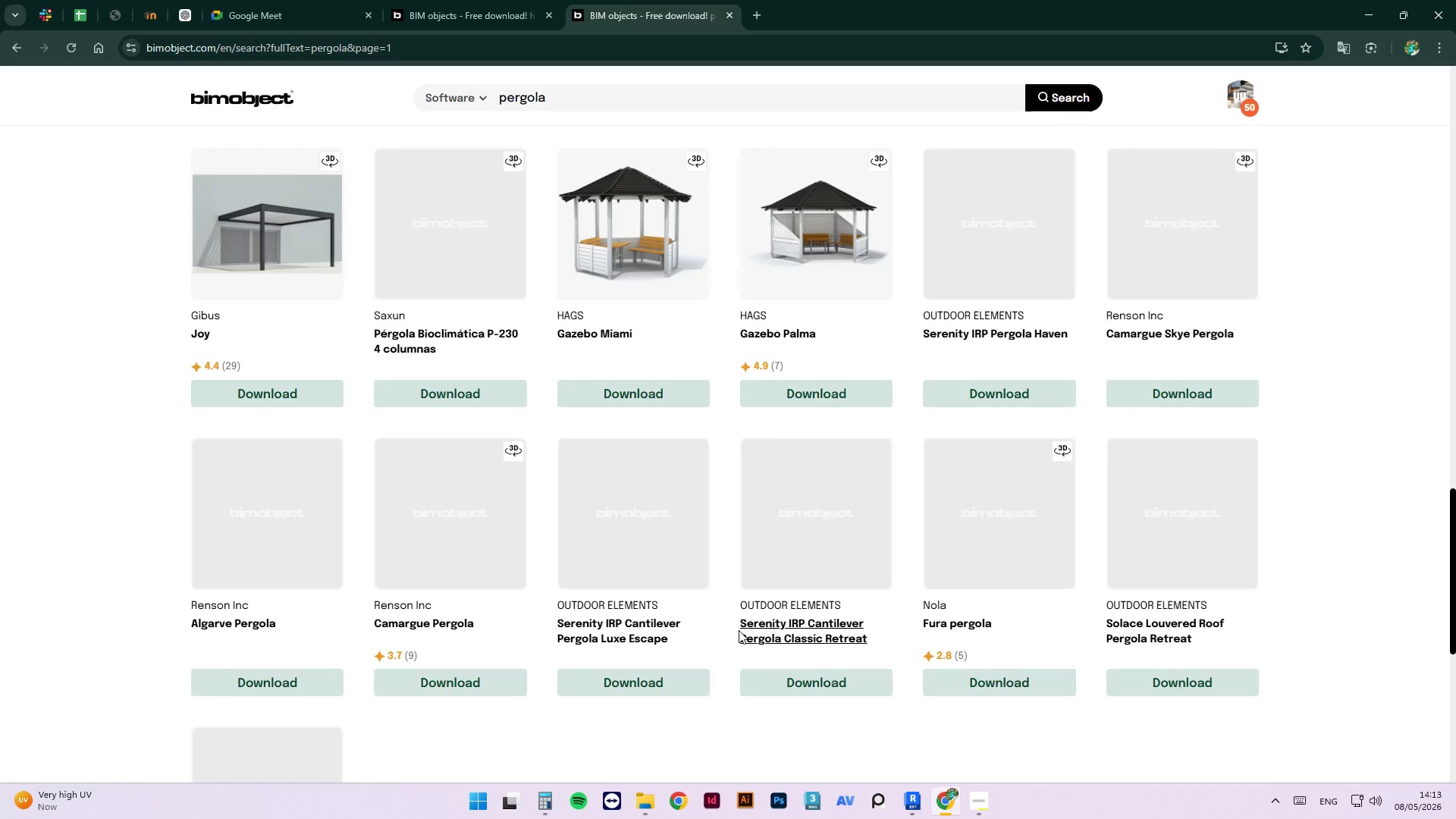 
scroll: coordinate [617, 618], scroll_direction: up, amount: 14.0
 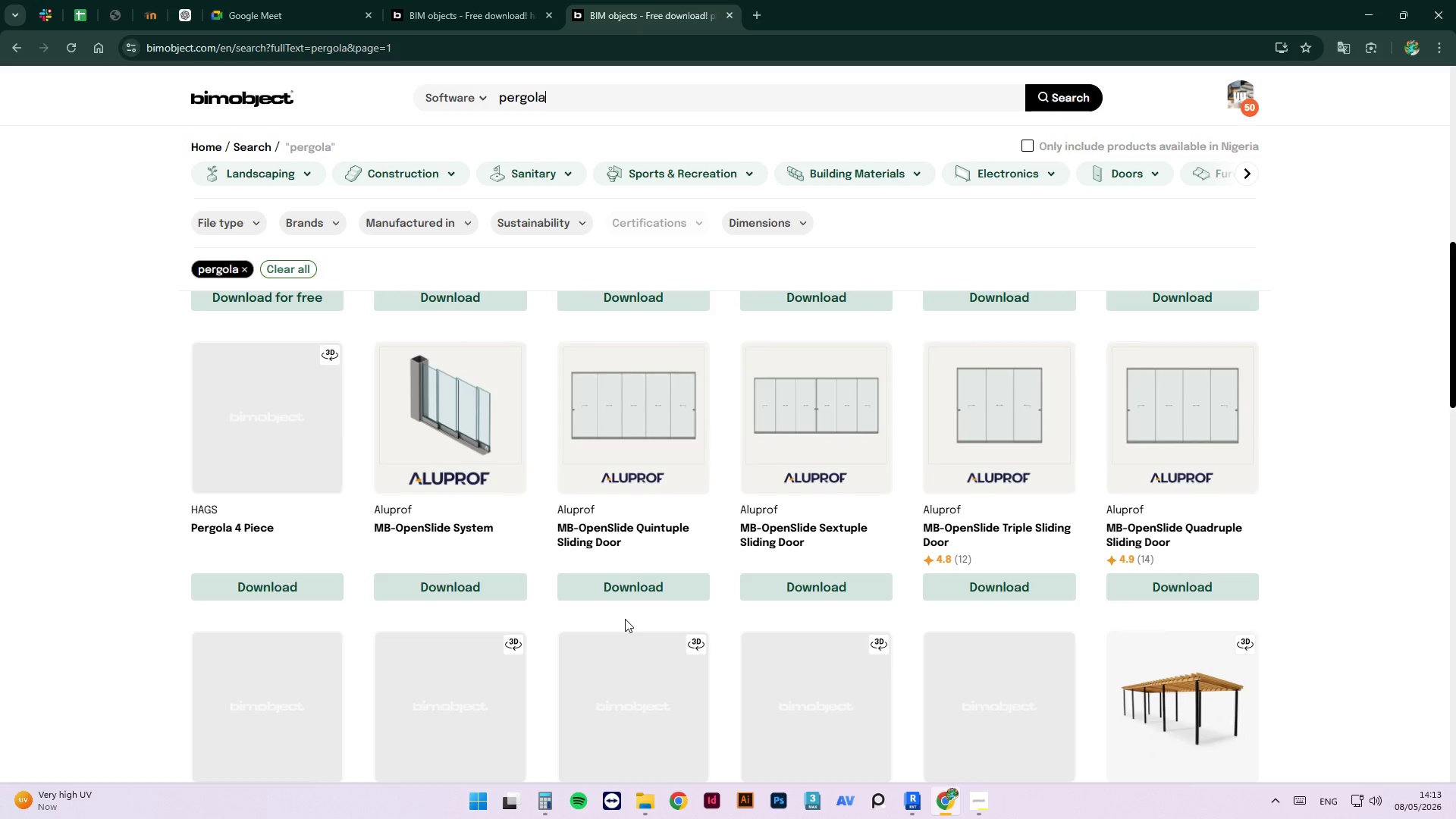 
scroll: coordinate [1224, 569], scroll_direction: up, amount: 14.0
 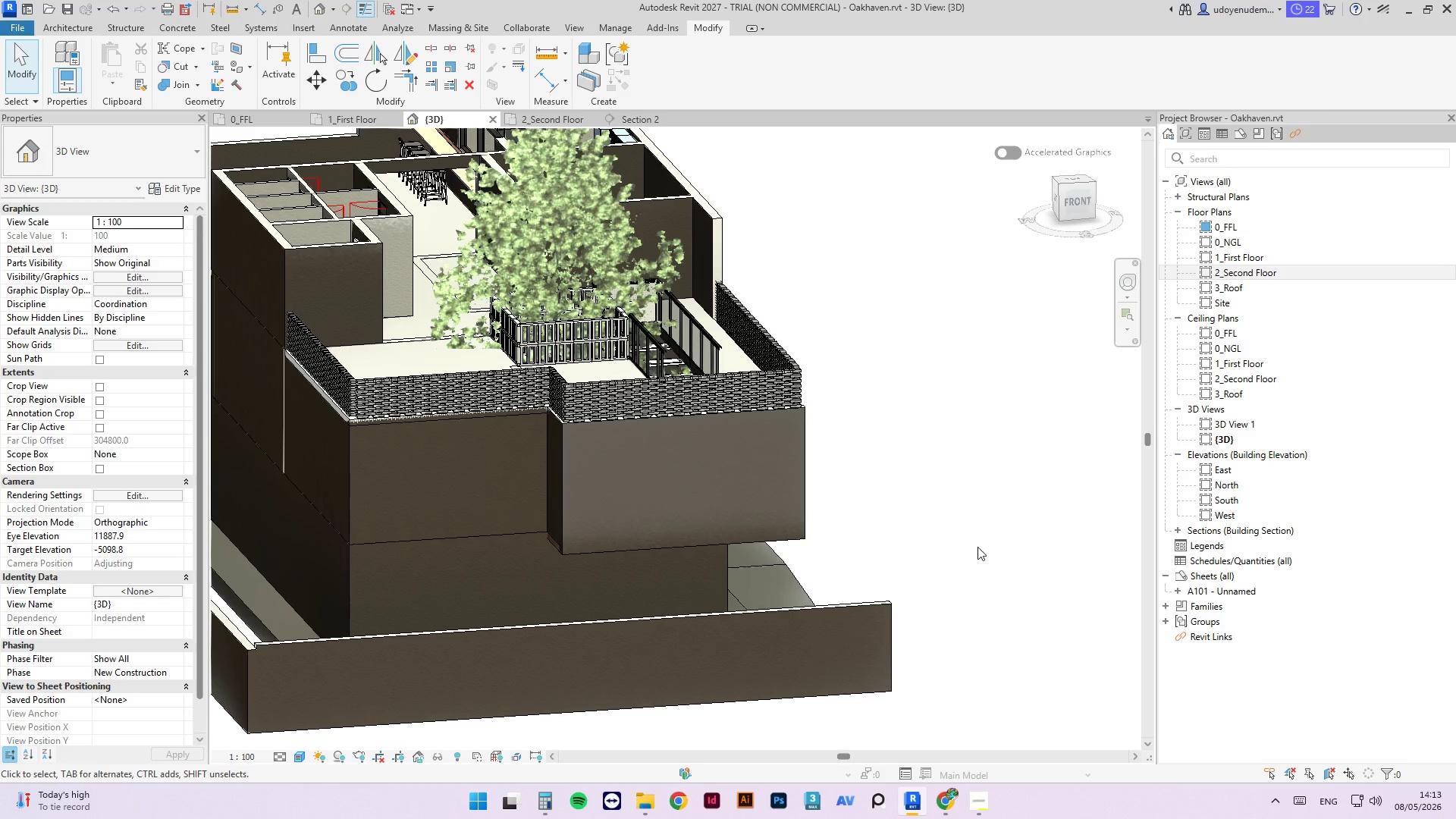 
hold_key(key=ShiftLeft, duration=8.47)
 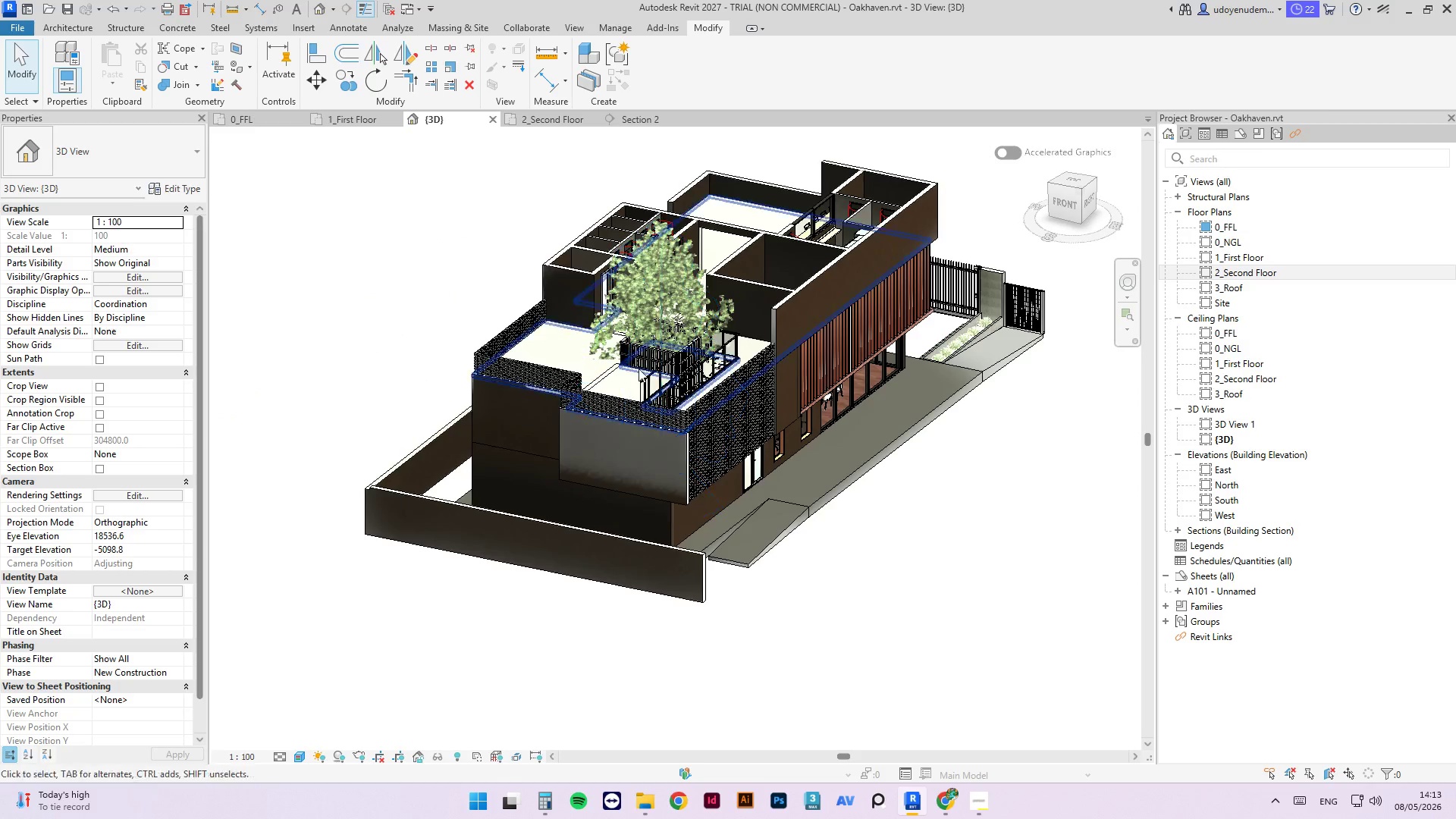 
scroll: coordinate [729, 353], scroll_direction: down, amount: 6.0
 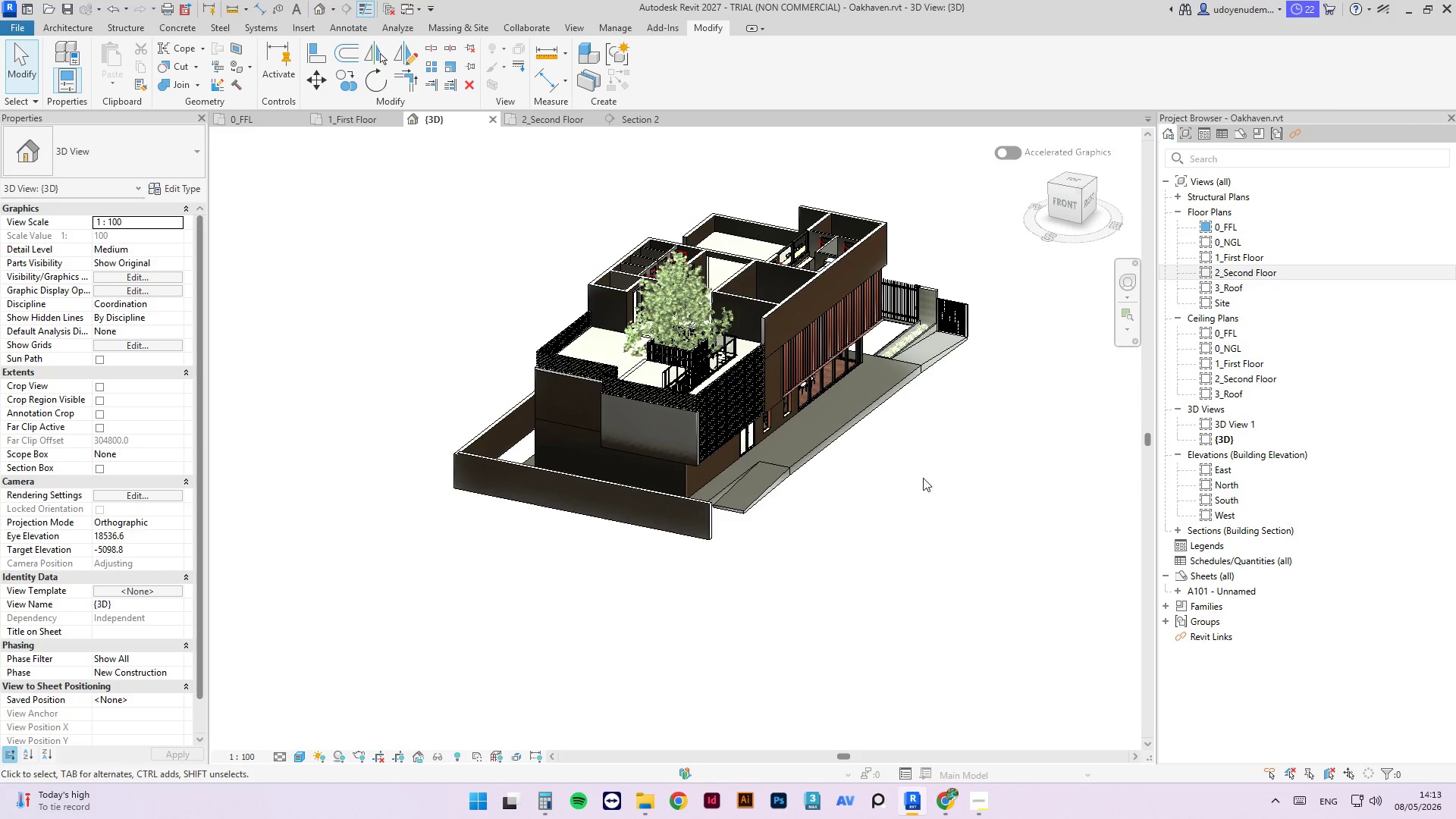 
hold_key(key=ShiftLeft, duration=2.28)
 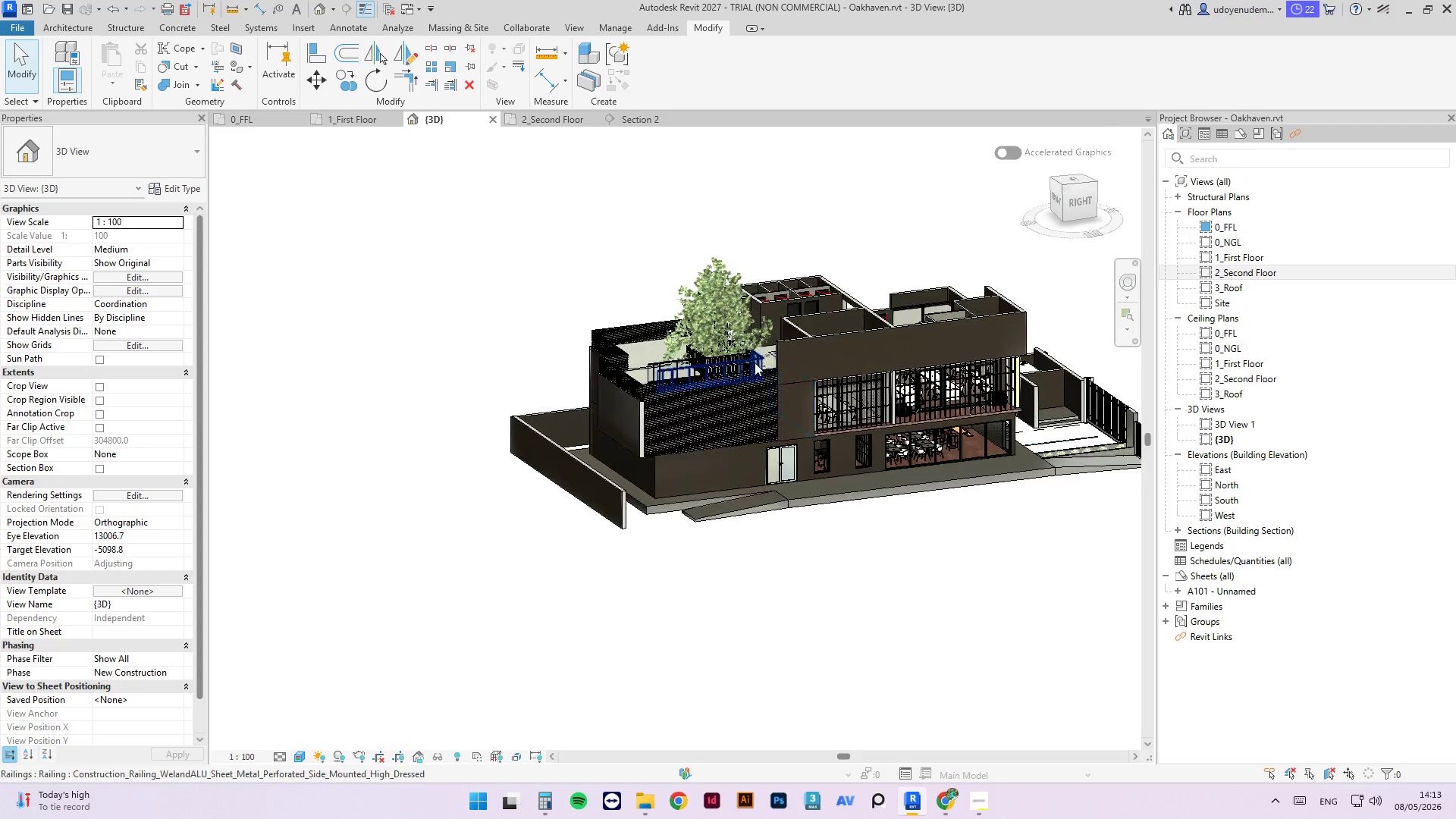 
scroll: coordinate [748, 364], scroll_direction: up, amount: 3.0
 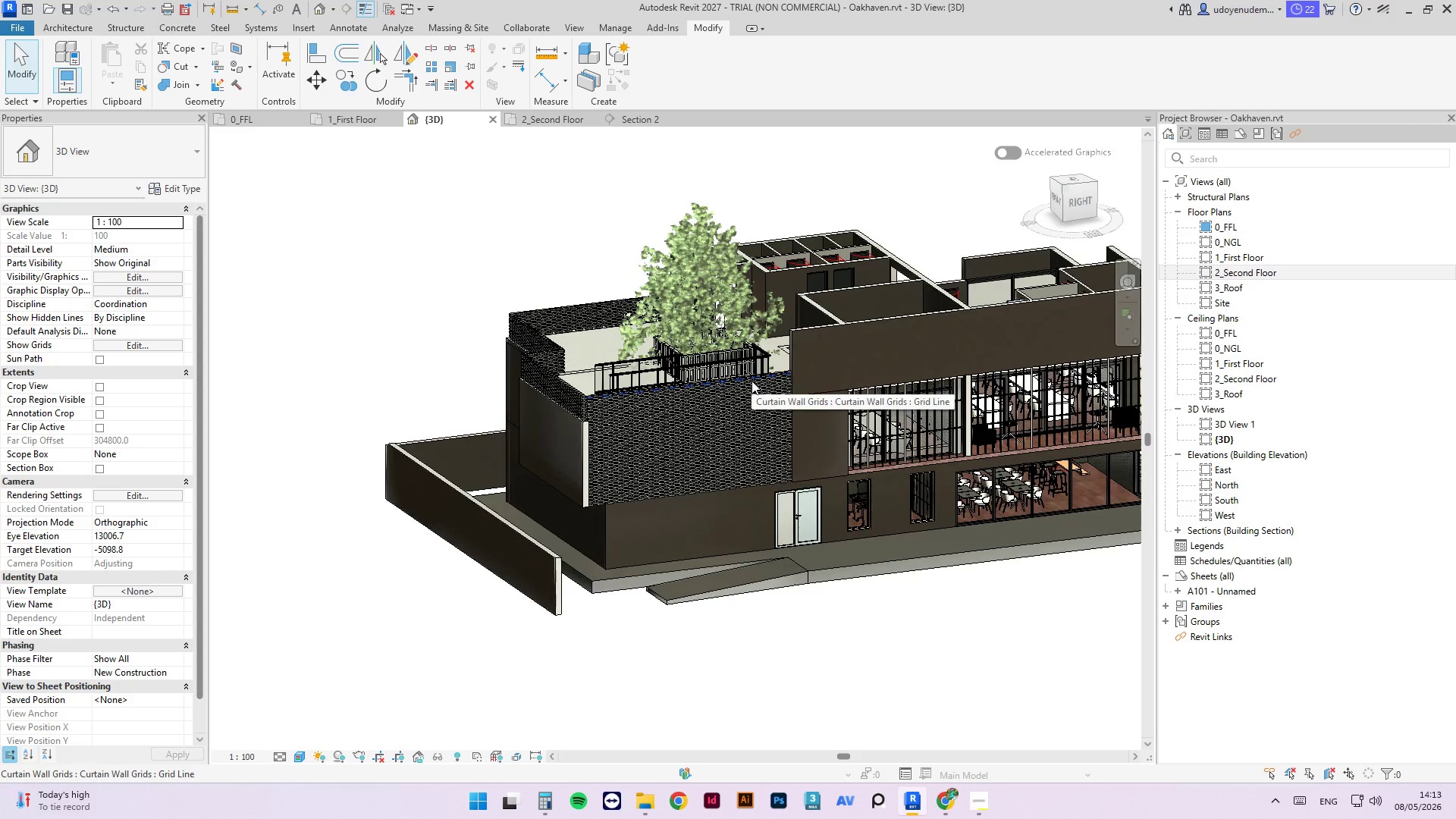 
left_click([757, 378])
 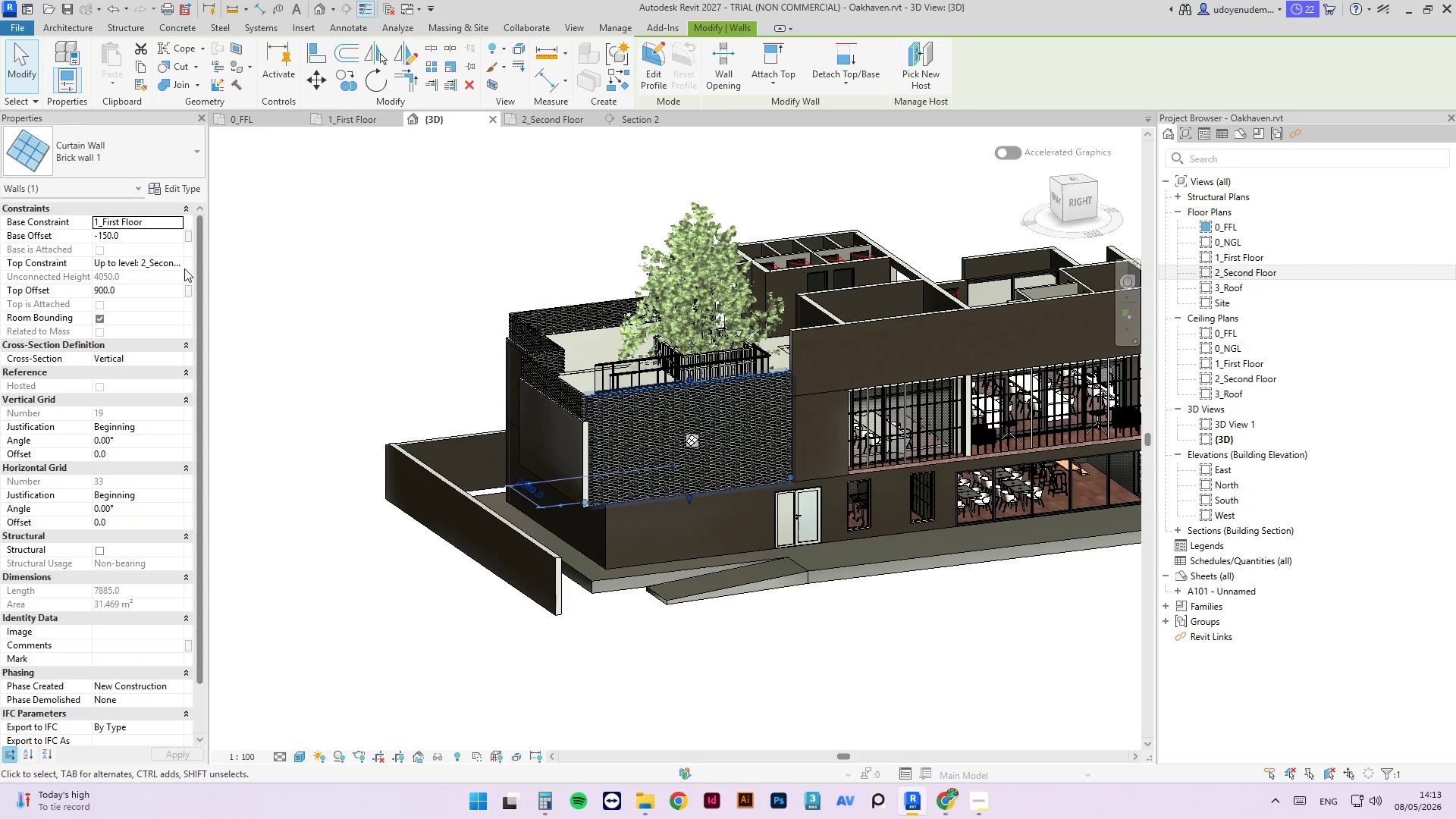 
left_click([180, 261])
 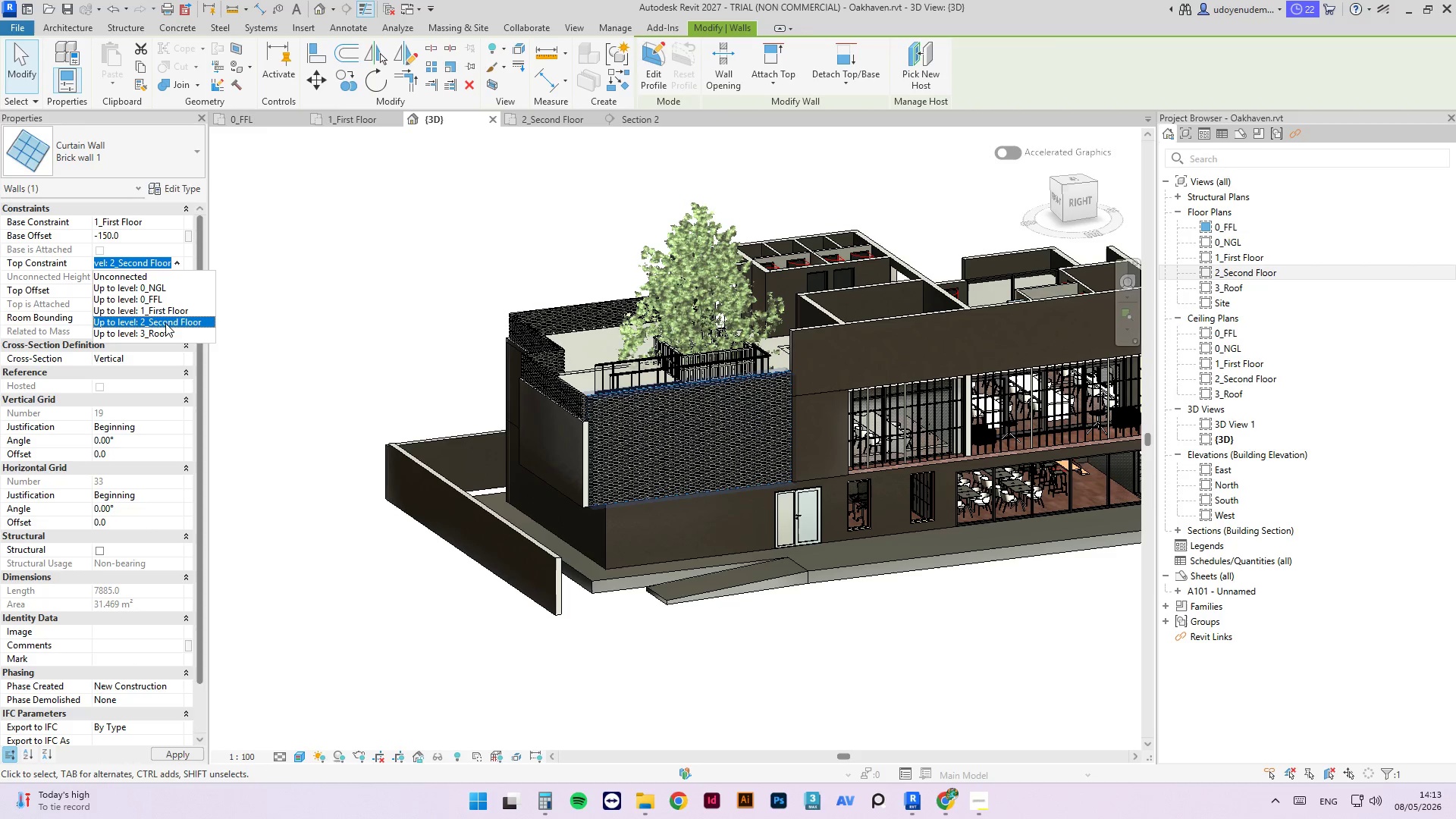 
left_click([165, 324])
 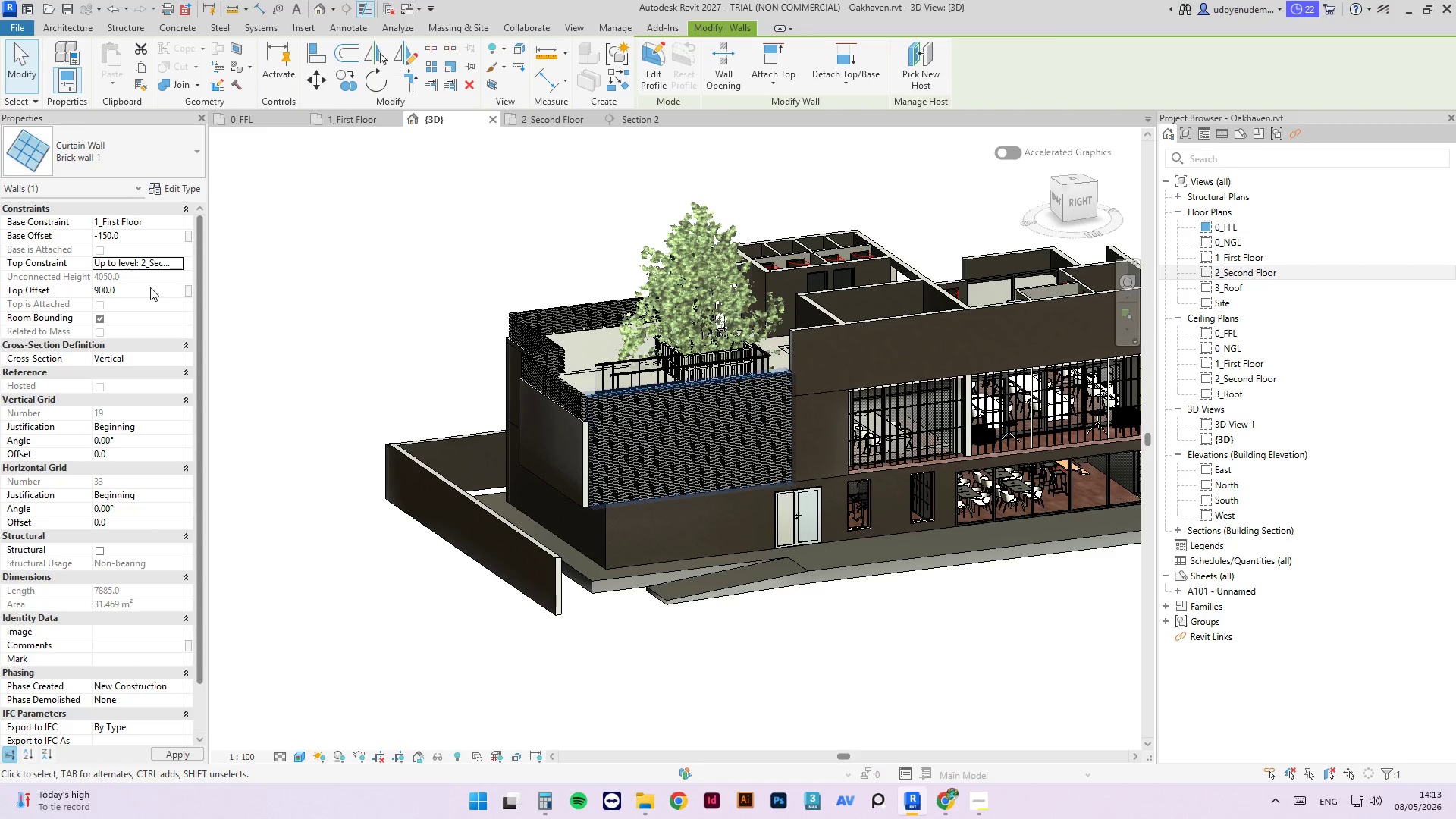 
left_click([149, 288])
 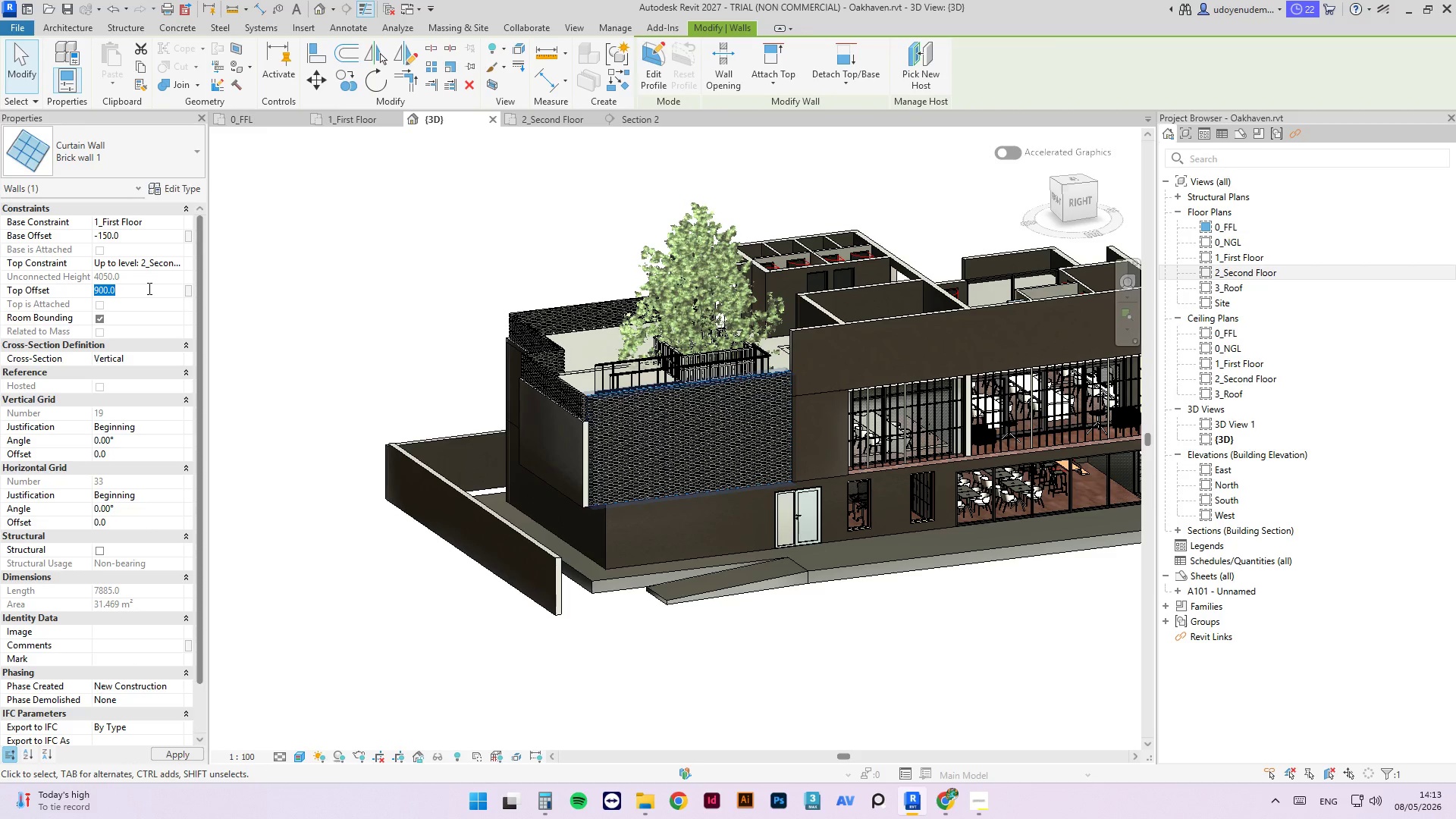 
key(Numpad0)
 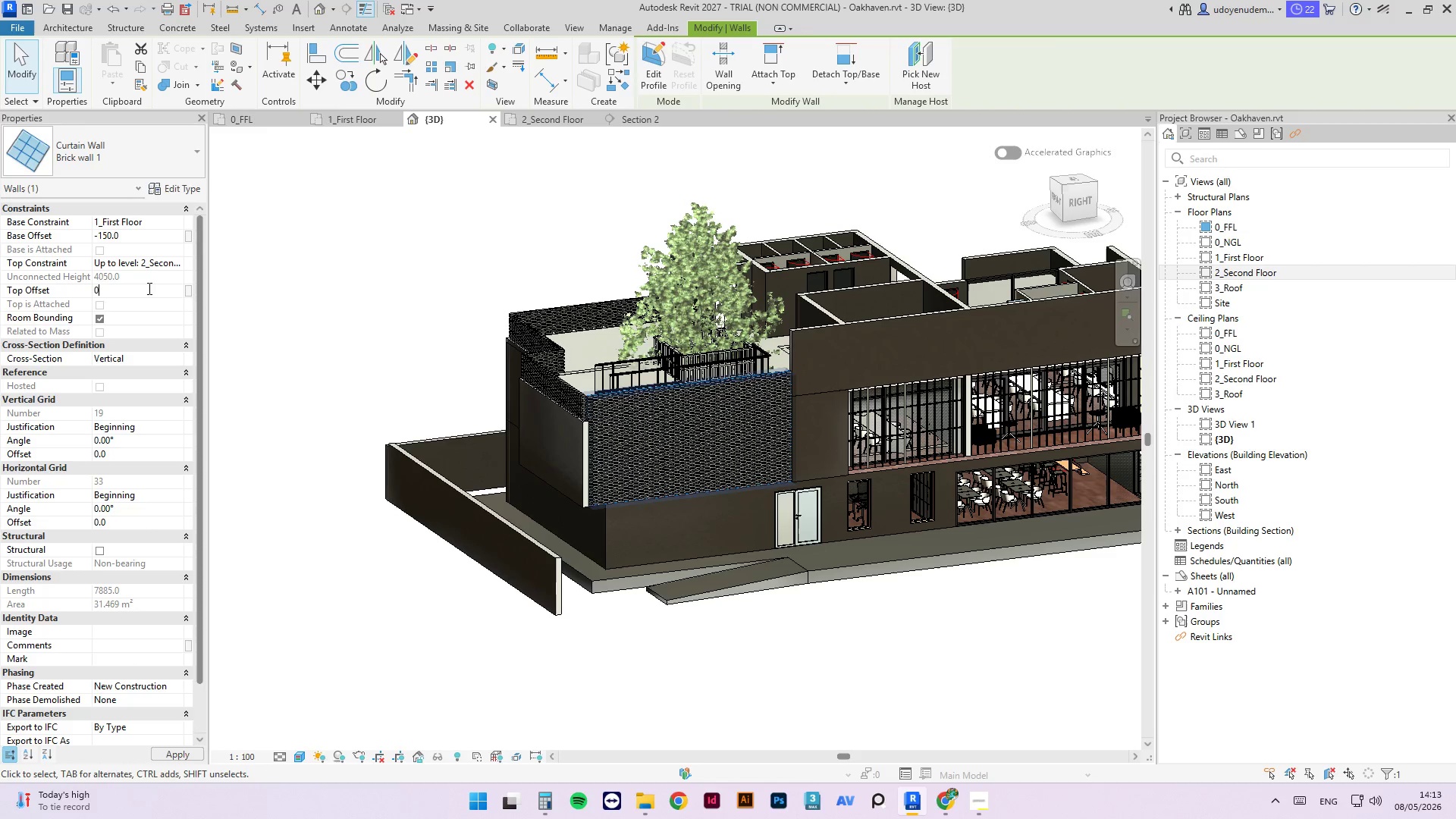 
key(NumpadEnter)
 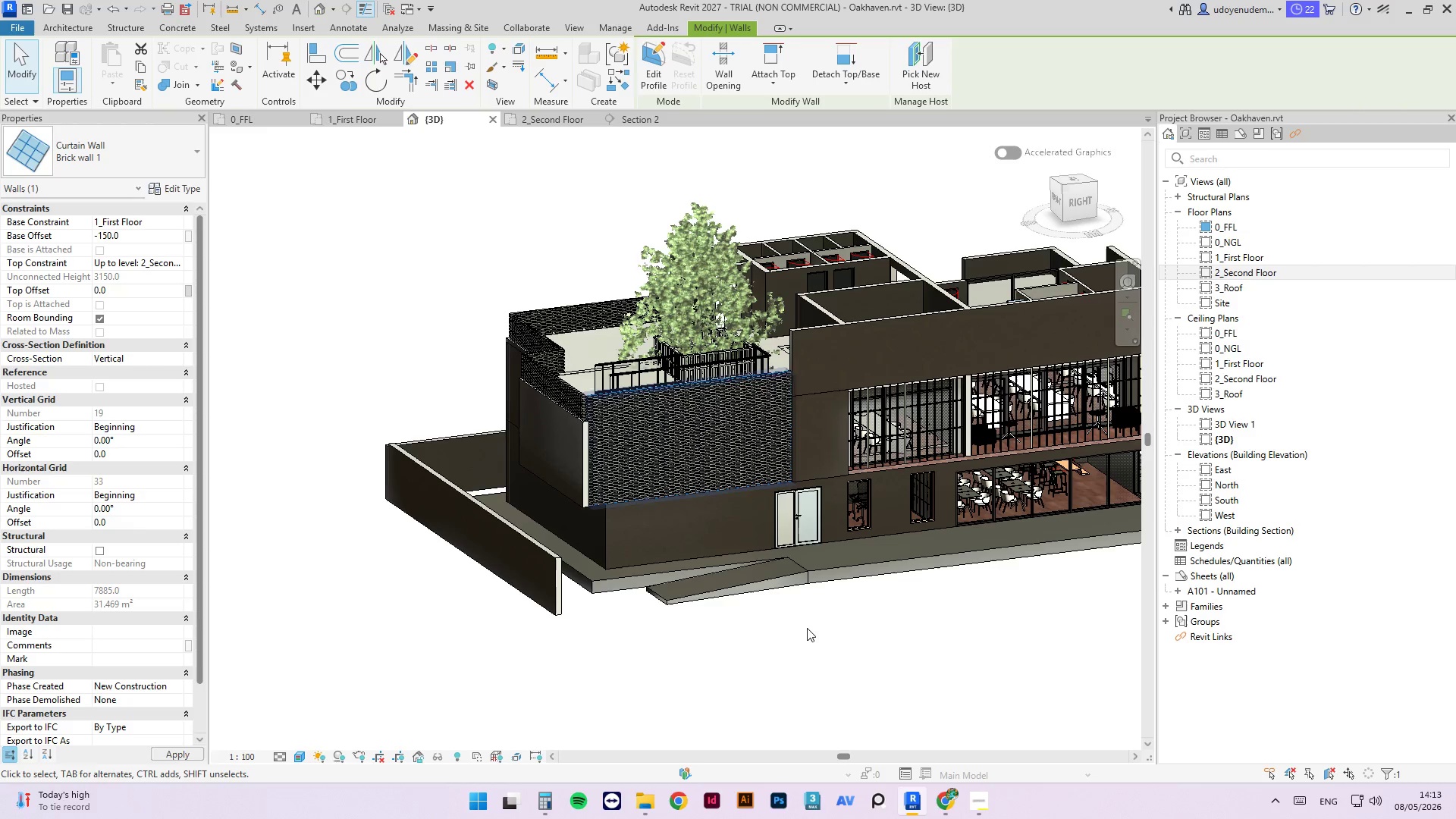 
key(Escape)
 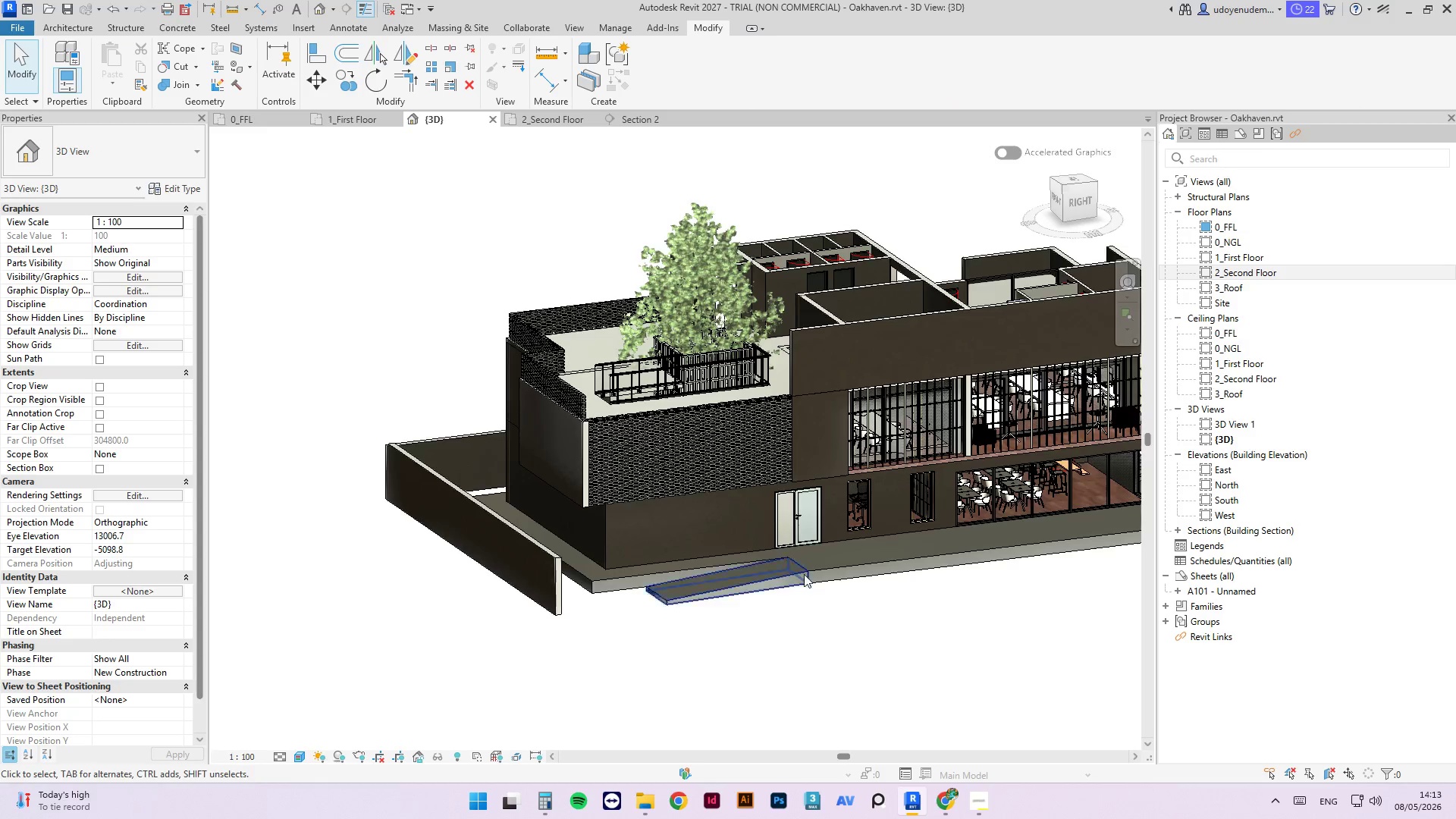 
hold_key(key=ShiftLeft, duration=21.11)
 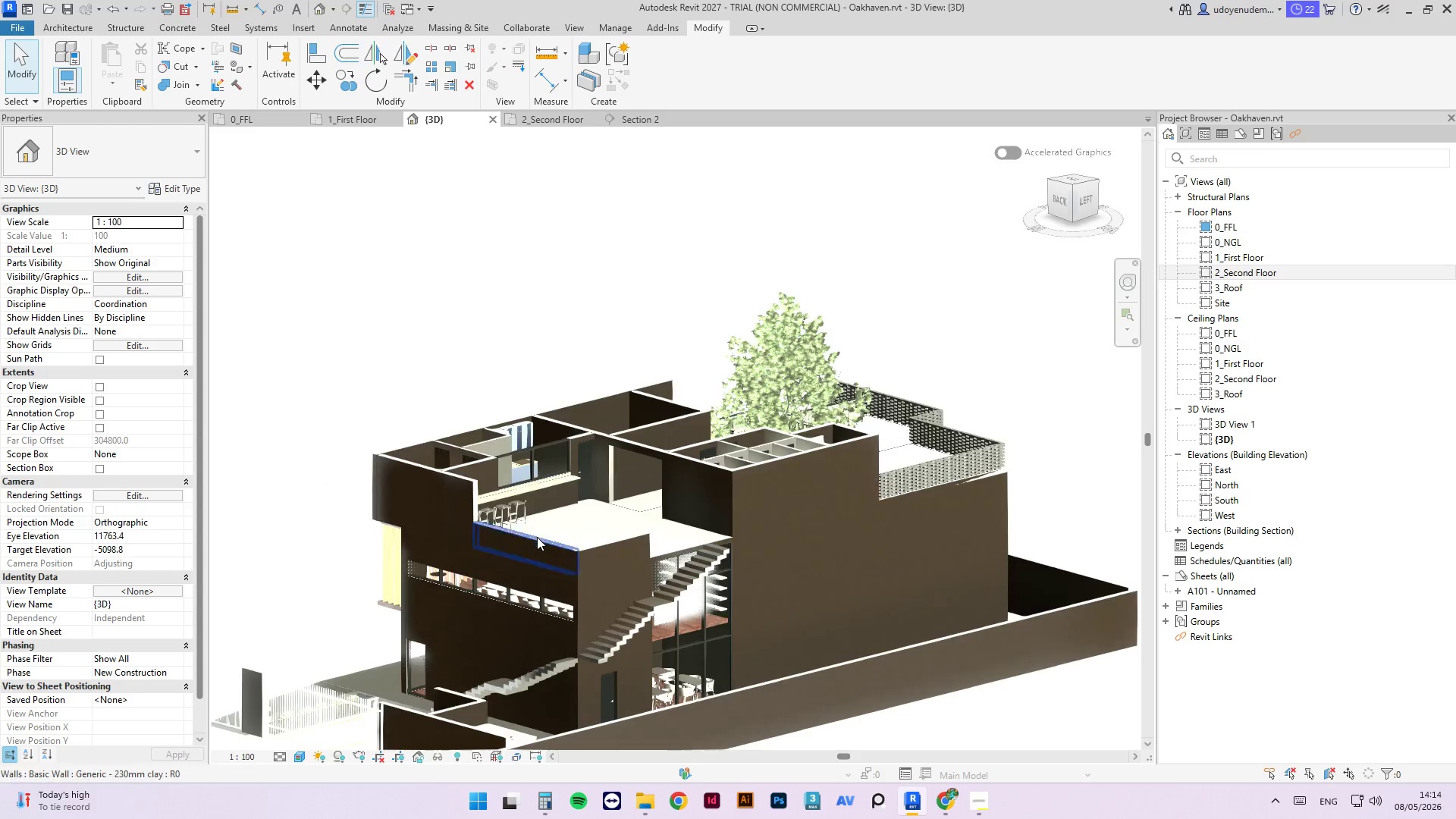 
scroll: coordinate [760, 522], scroll_direction: down, amount: 4.0
 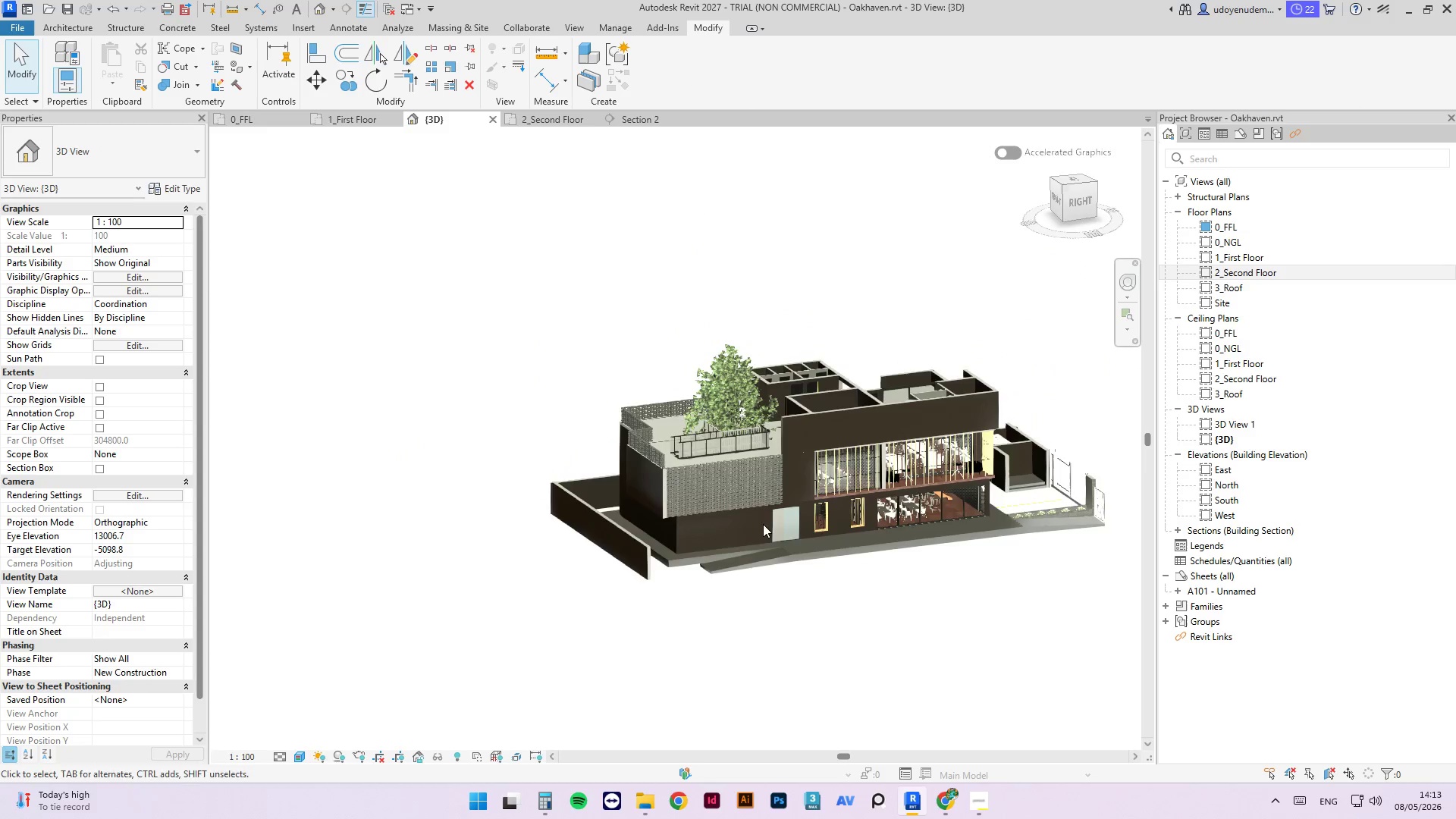 
scroll: coordinate [532, 477], scroll_direction: up, amount: 5.0
 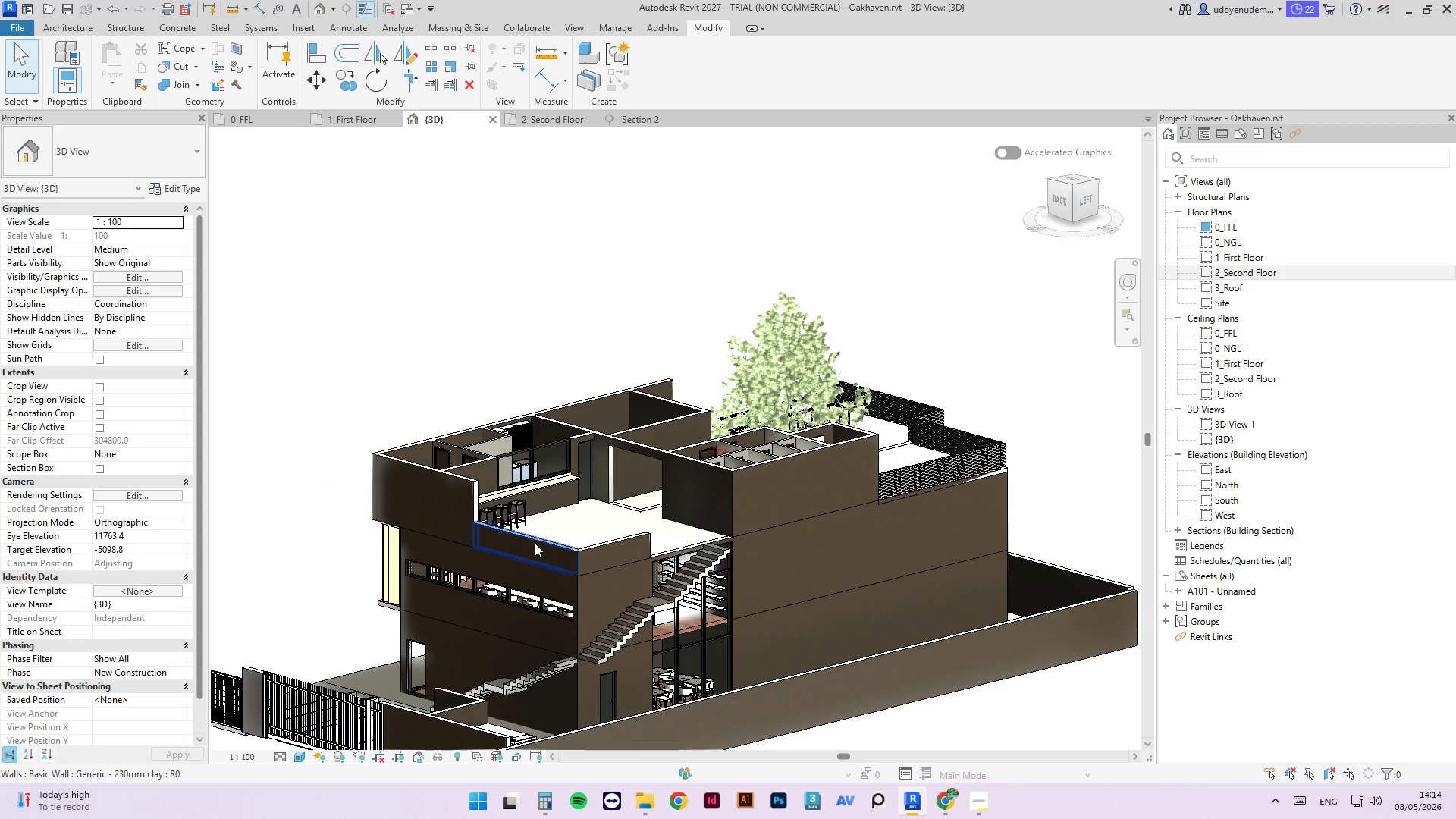 
left_click([535, 543])
 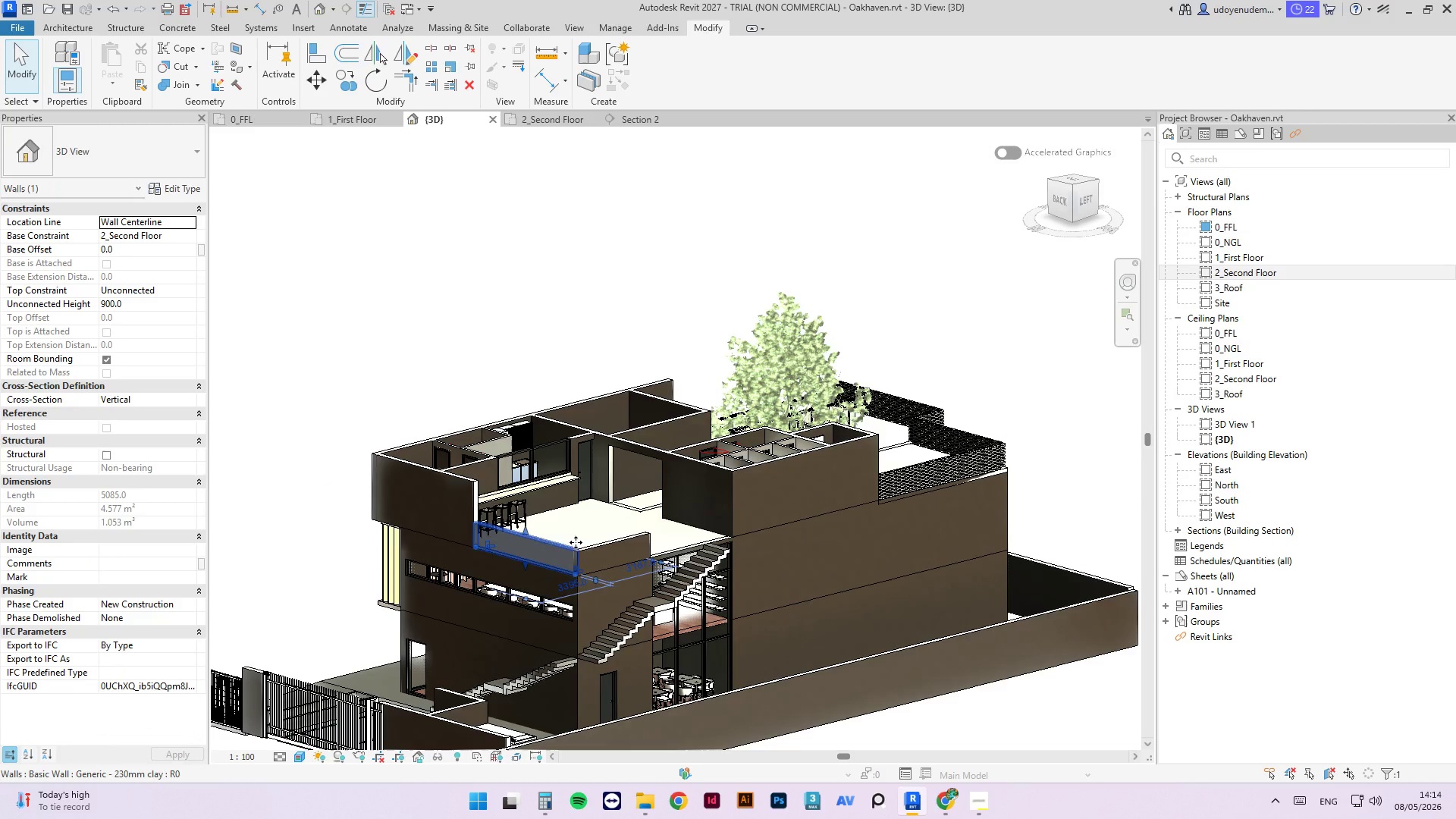 
hold_key(key=ControlLeft, duration=0.67)
left_click([603, 544])
 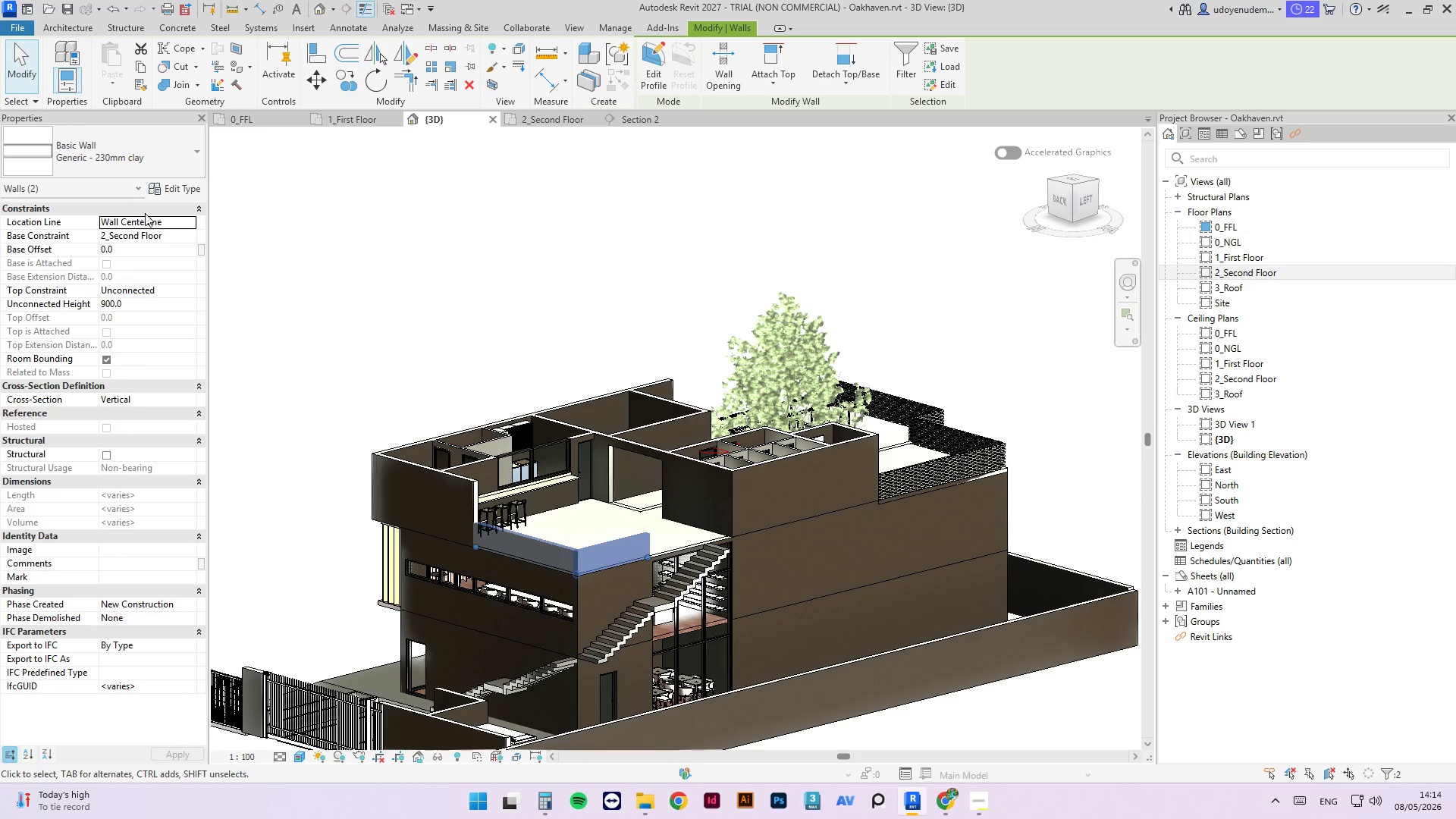 
left_click([143, 158])
 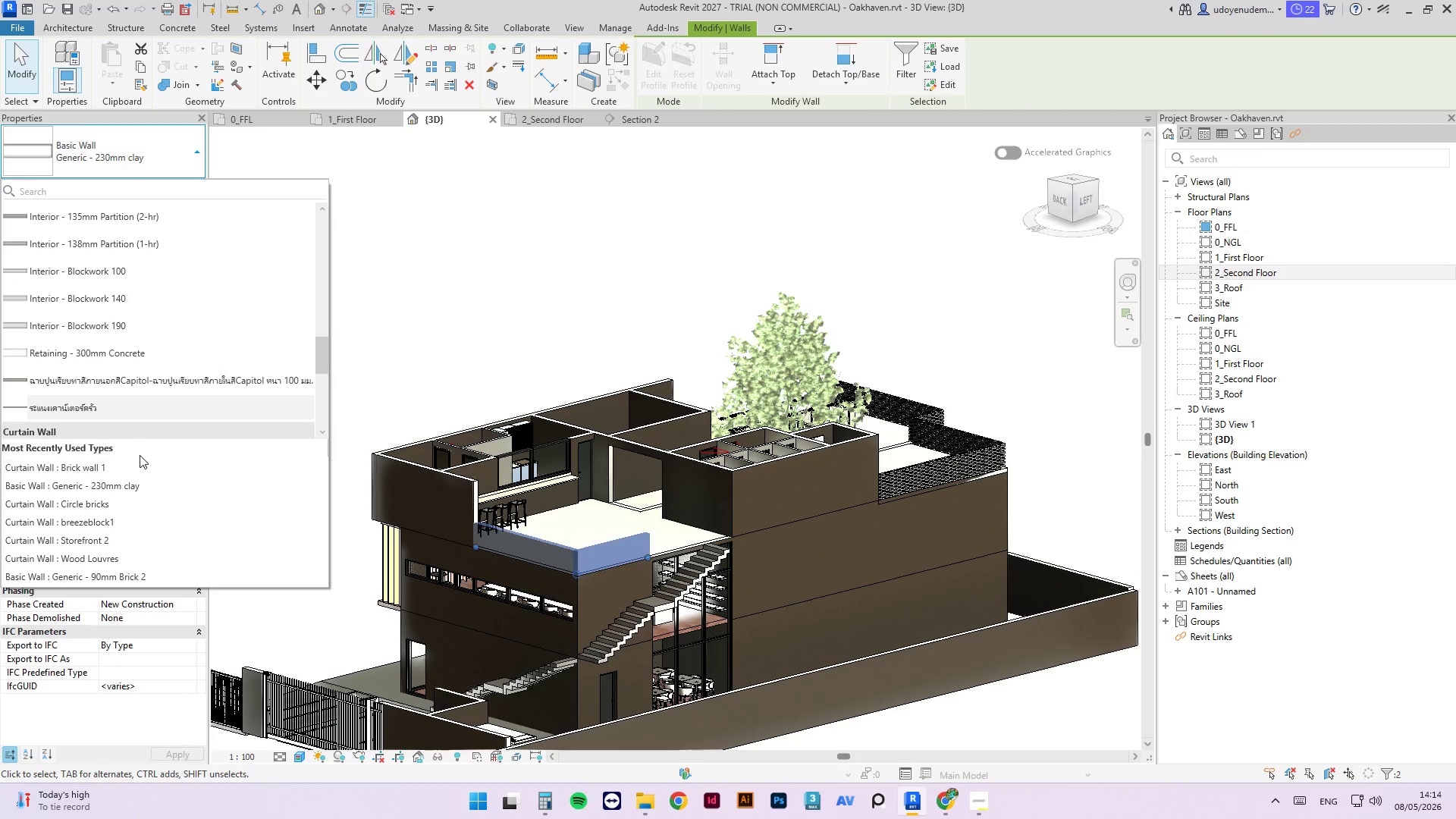 
left_click([137, 460])
 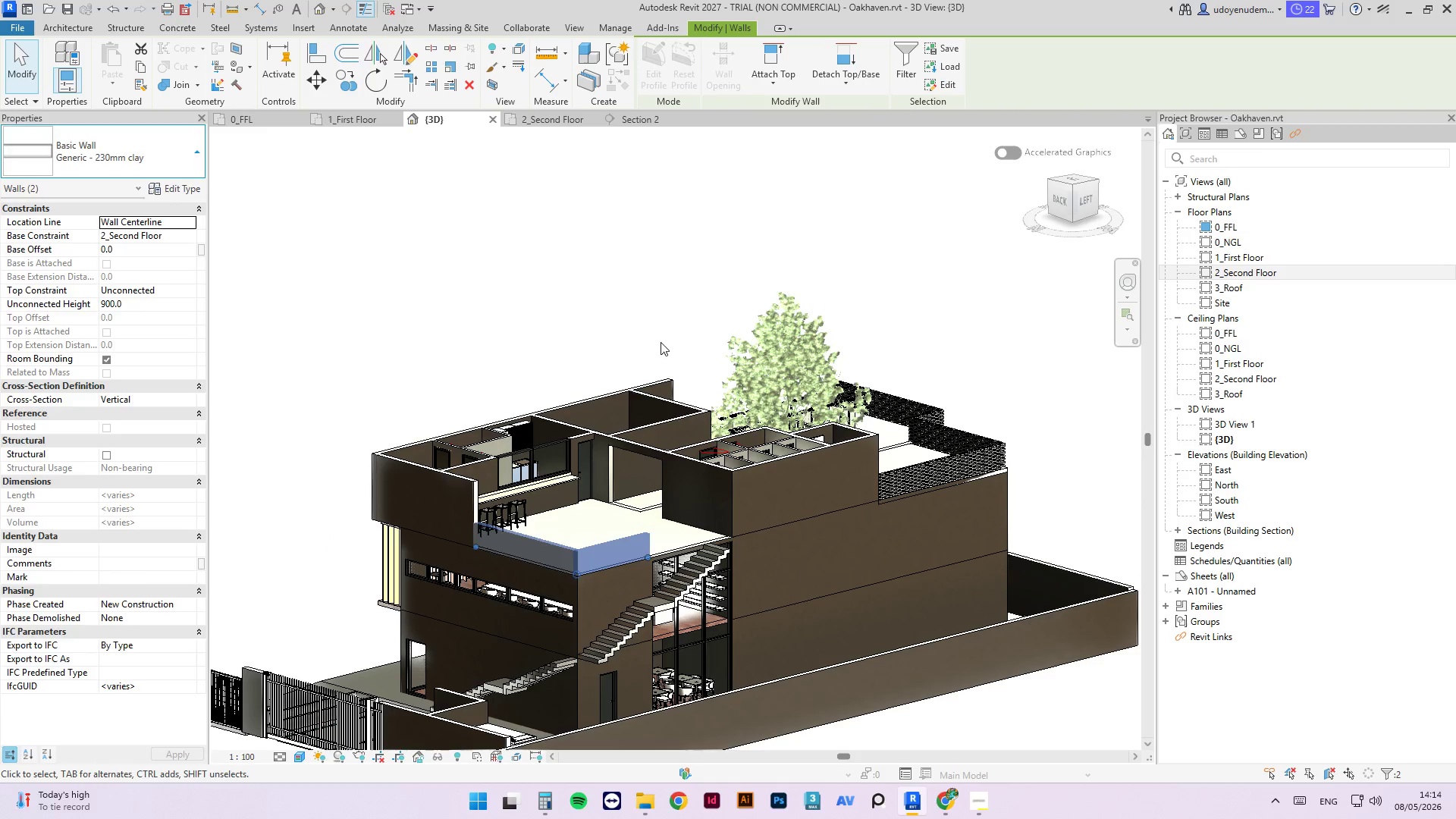 
left_click([653, 331])
 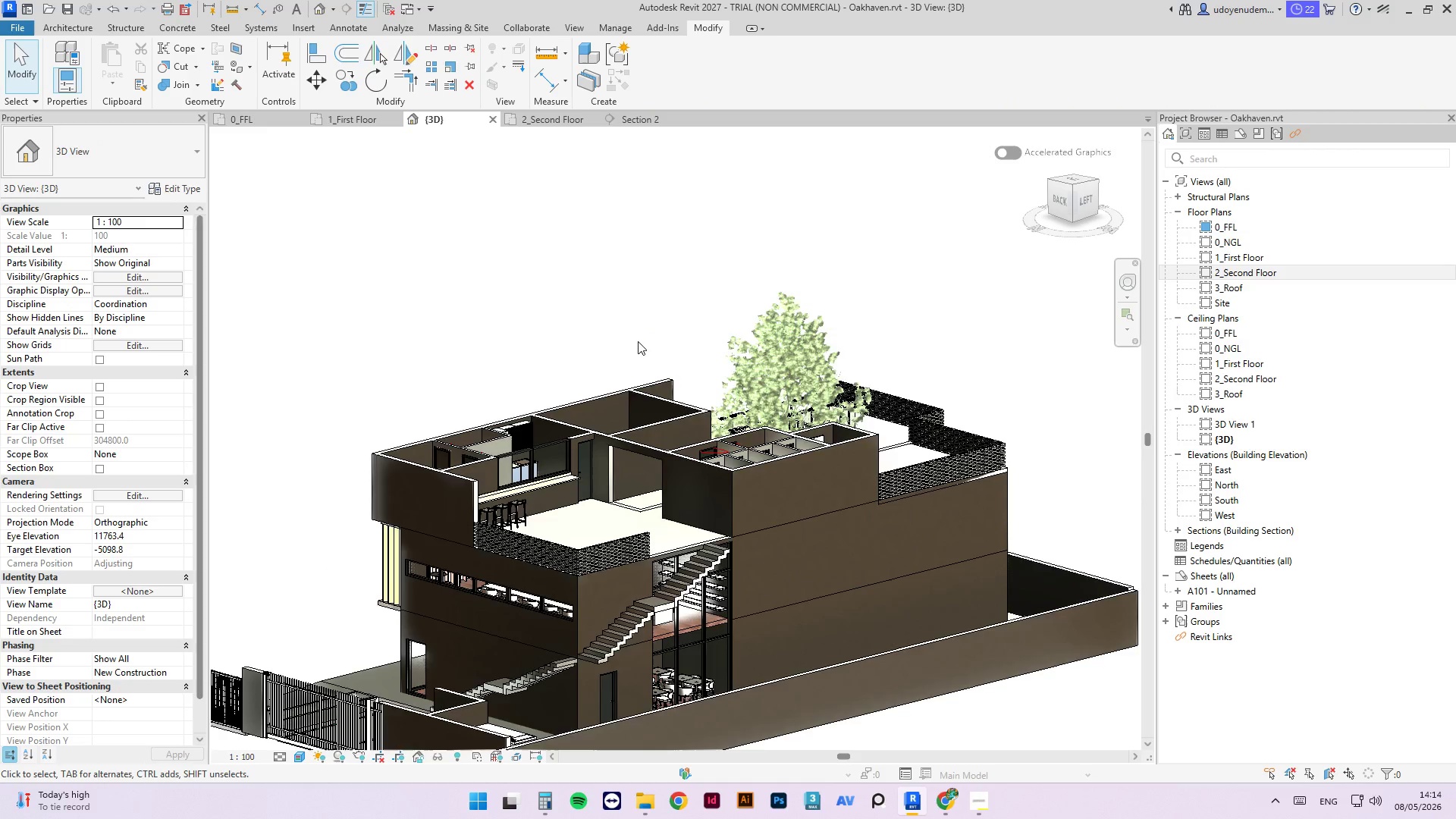 
hold_key(key=ShiftLeft, duration=1.75)
 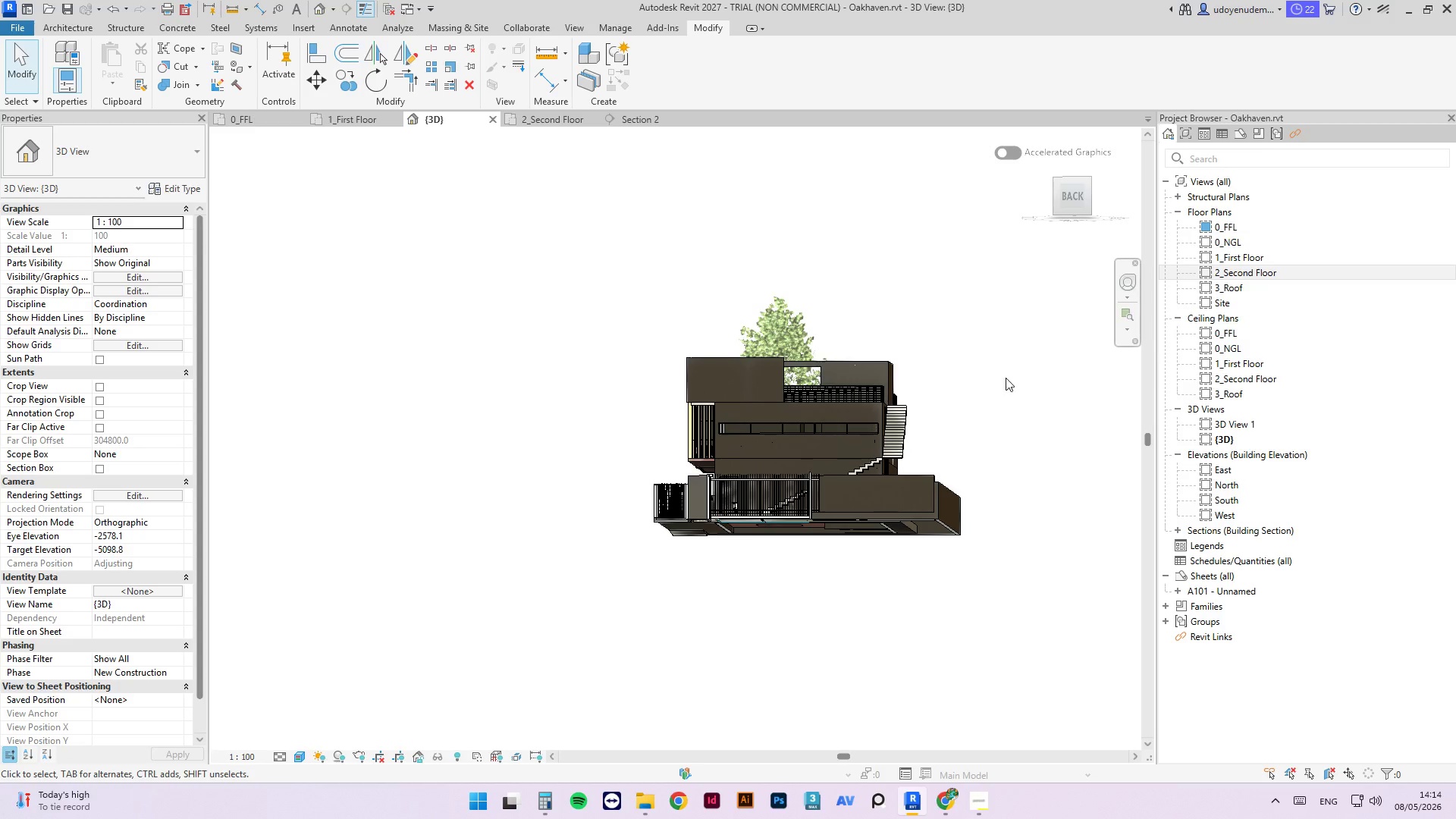 
scroll: coordinate [620, 391], scroll_direction: down, amount: 3.0
 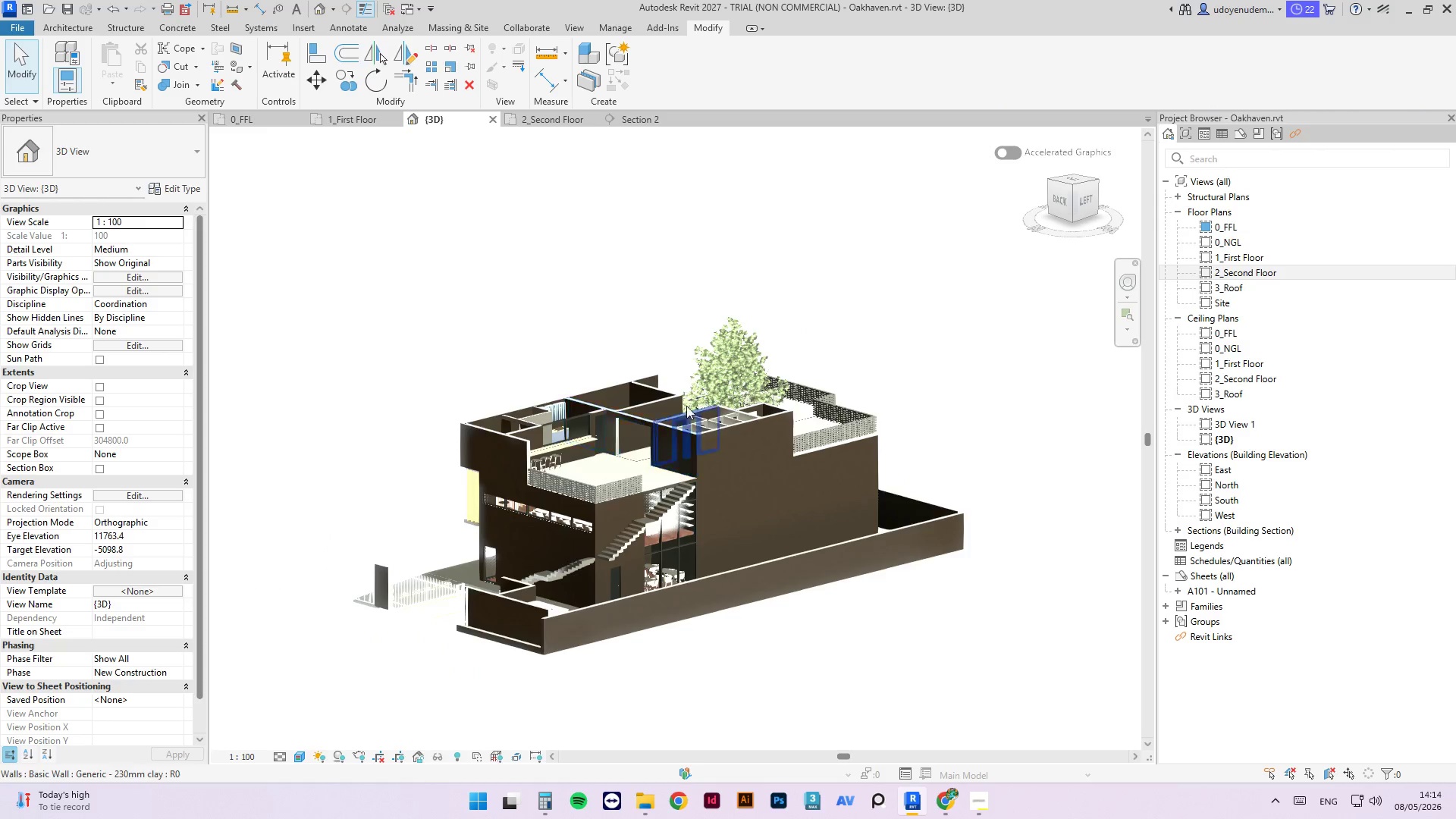 
hold_key(key=ShiftLeft, duration=2.66)
 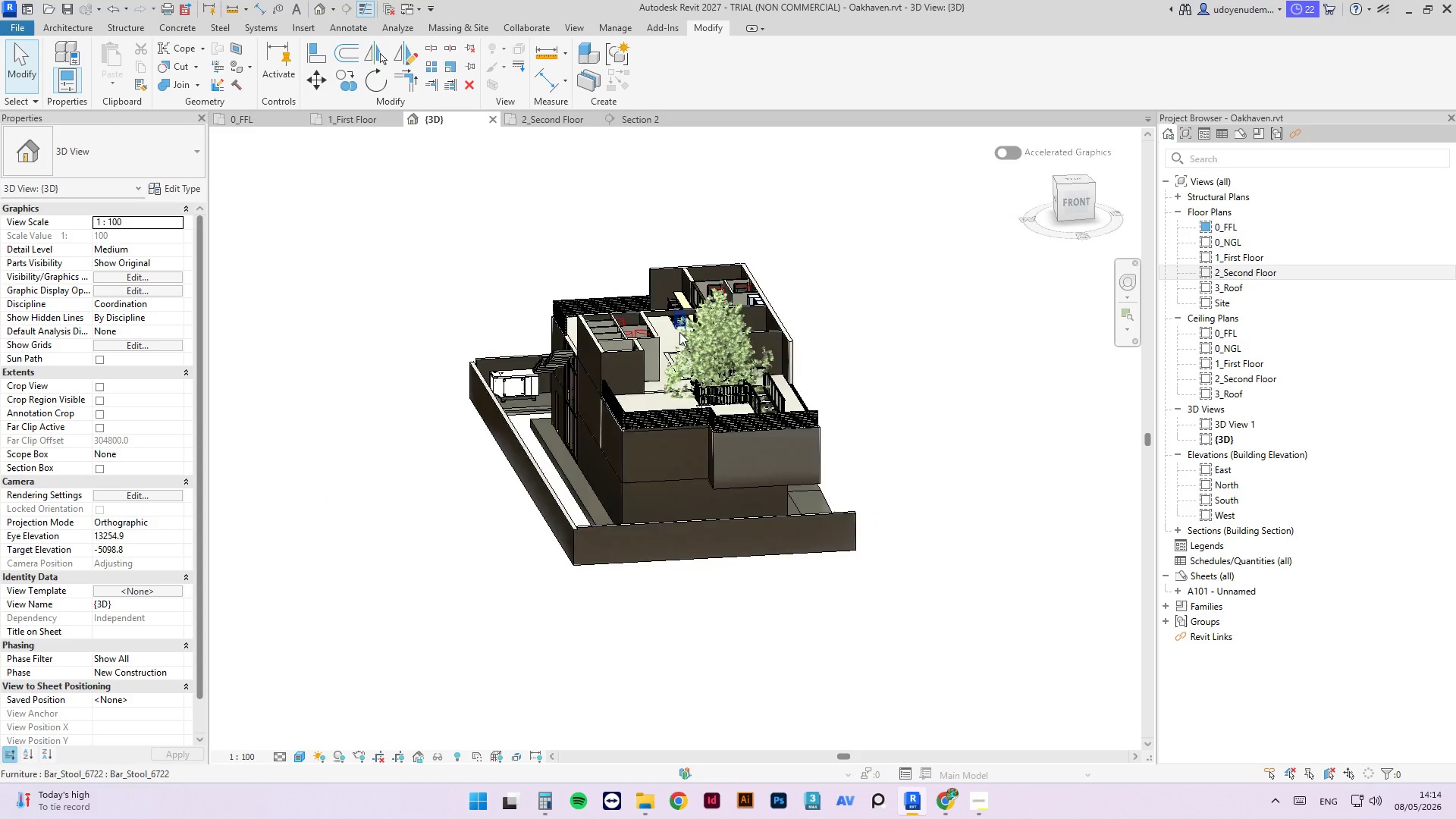 
hold_key(key=ShiftLeft, duration=0.95)
 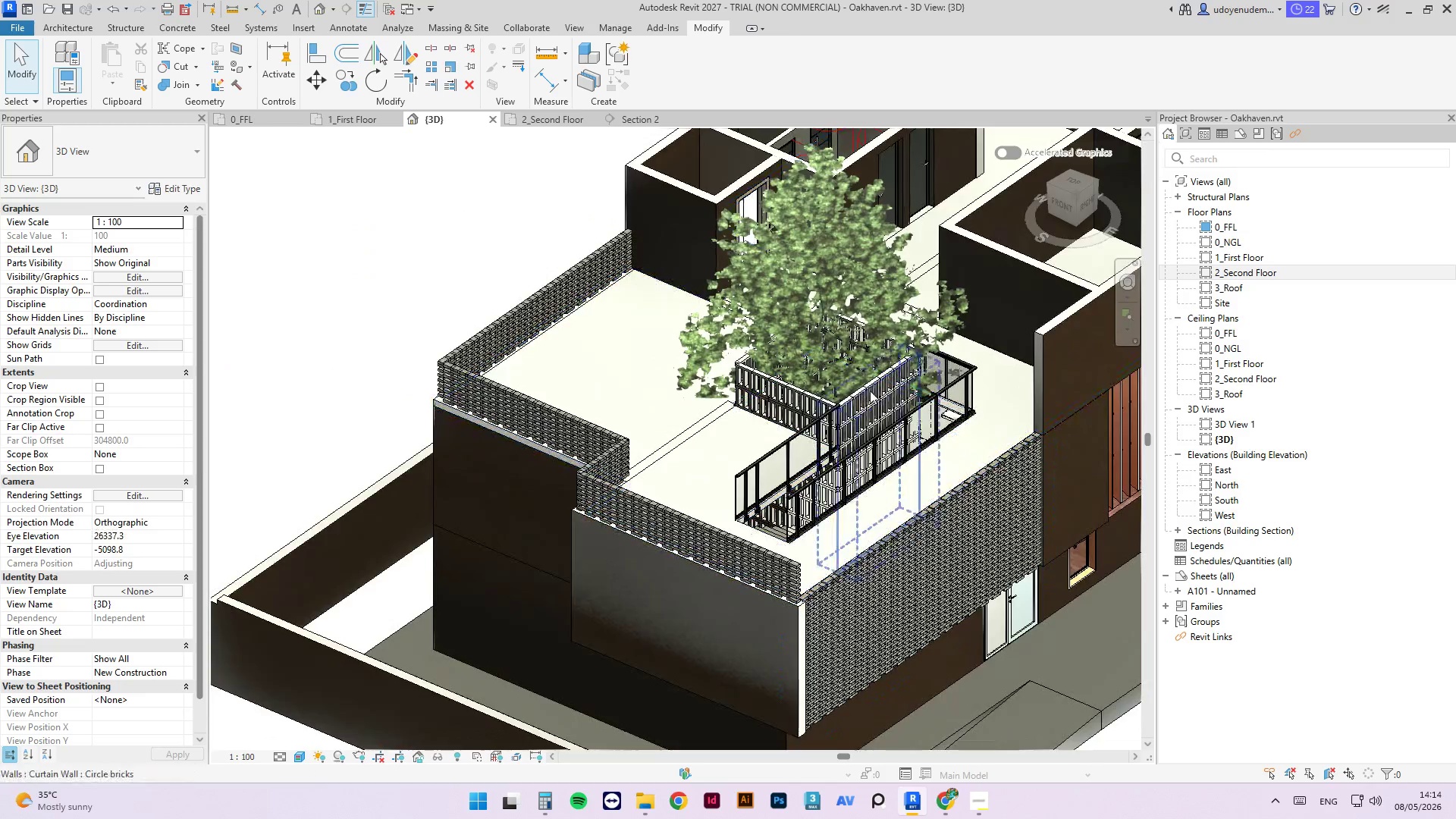 
scroll: coordinate [904, 314], scroll_direction: up, amount: 9.0
 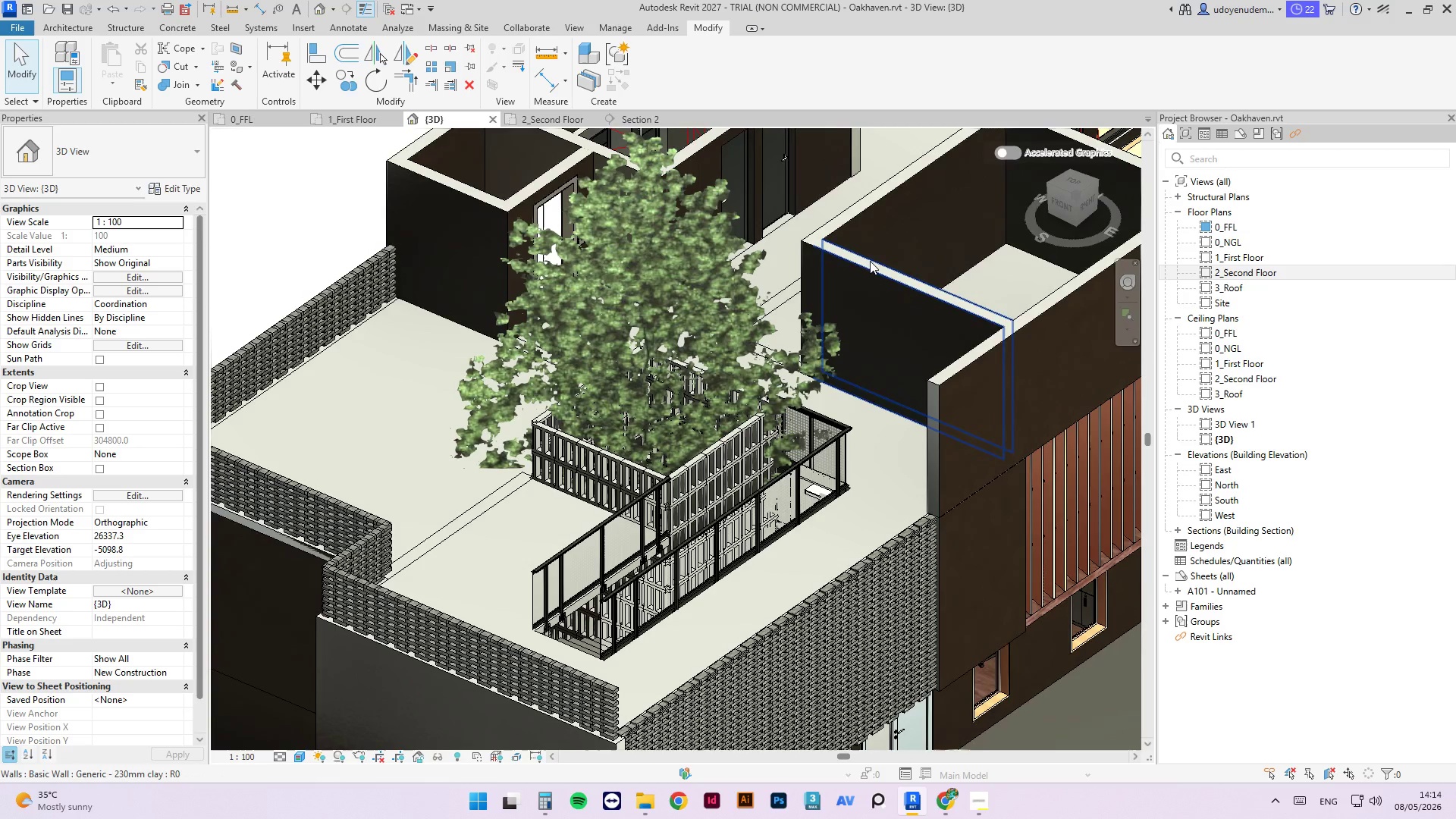 
left_click([870, 261])
 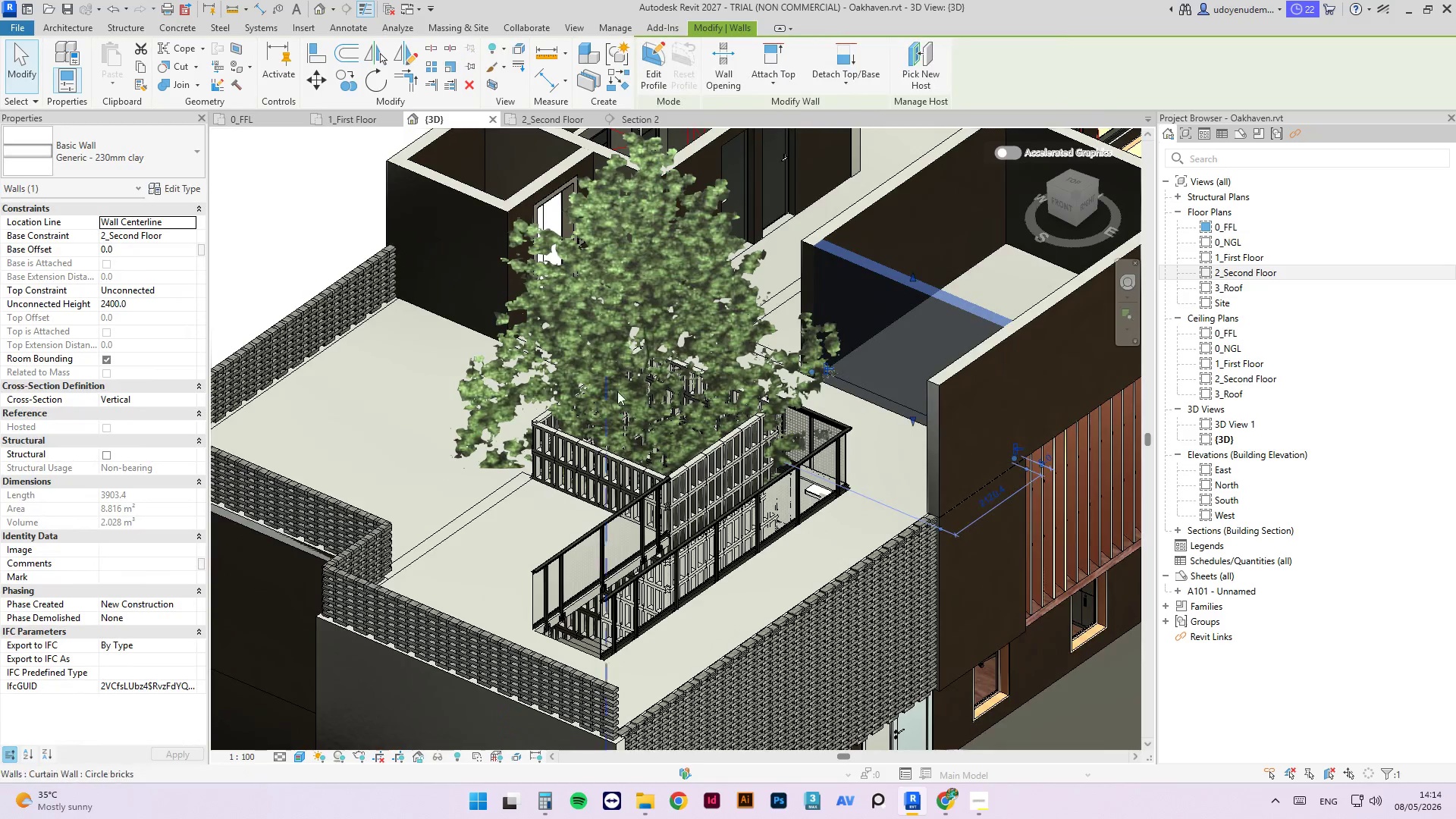 
scroll: coordinate [604, 394], scroll_direction: down, amount: 2.0
 